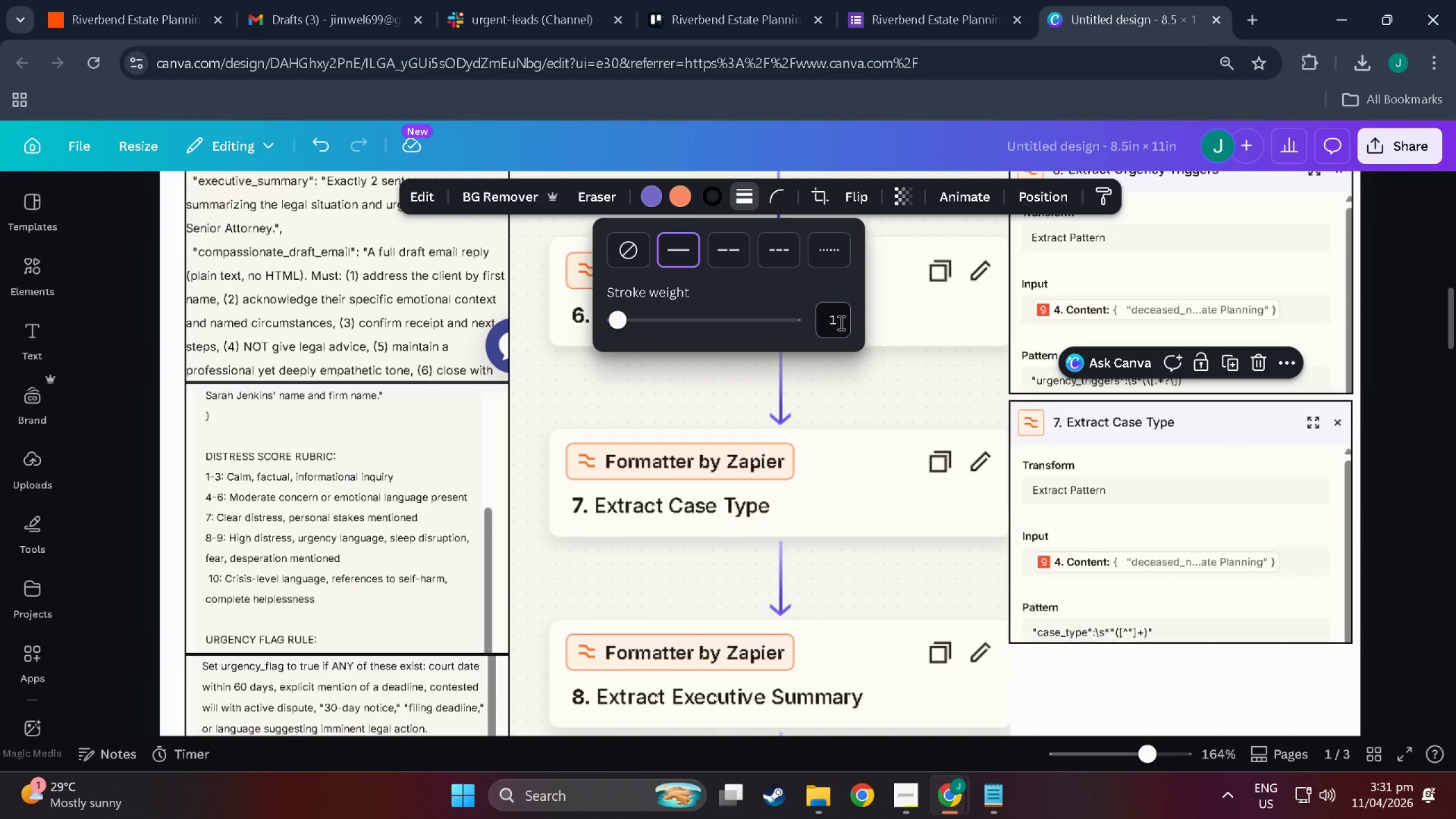 
key(NumpadEnter)
 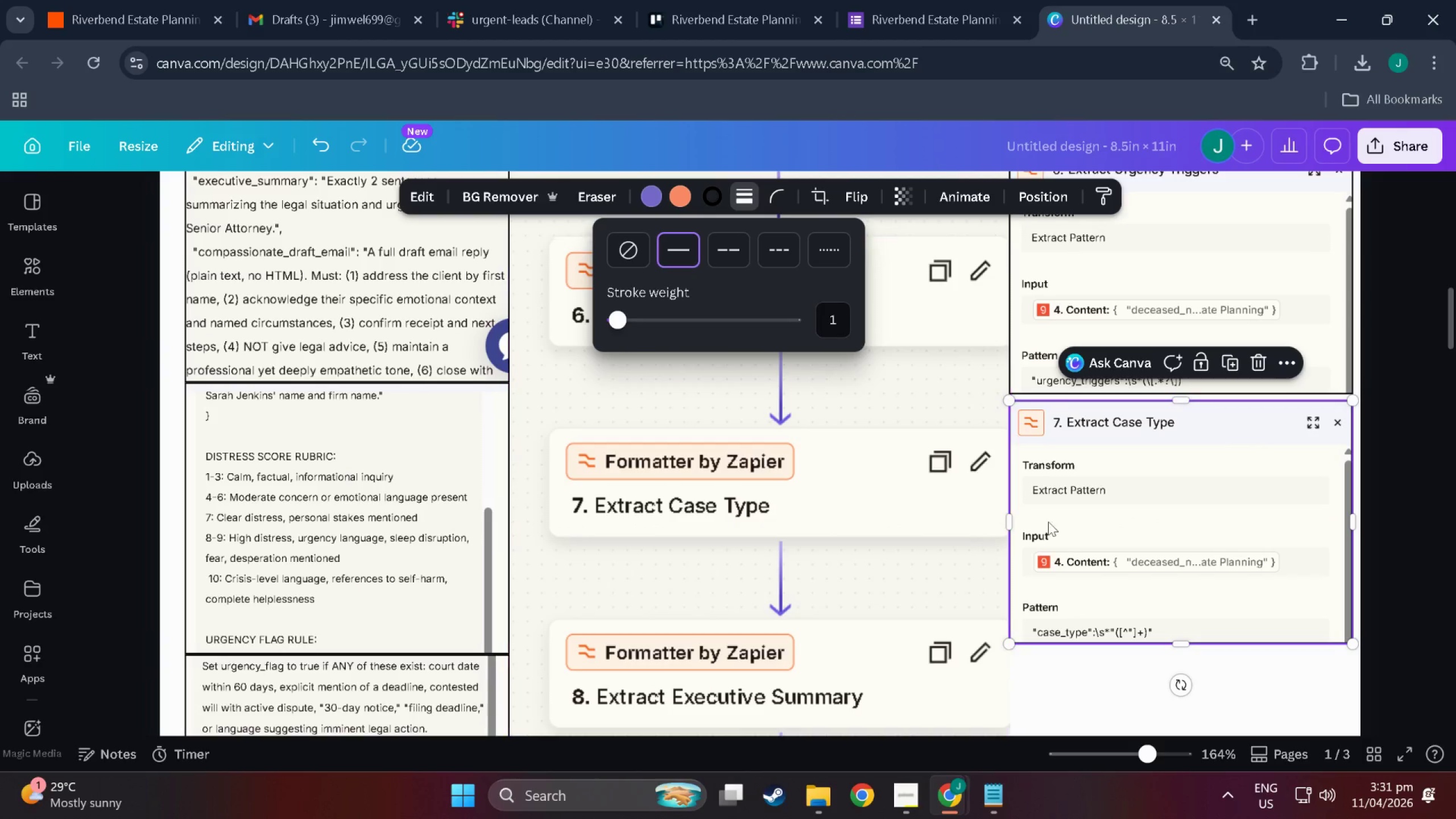 
left_click([1099, 526])
 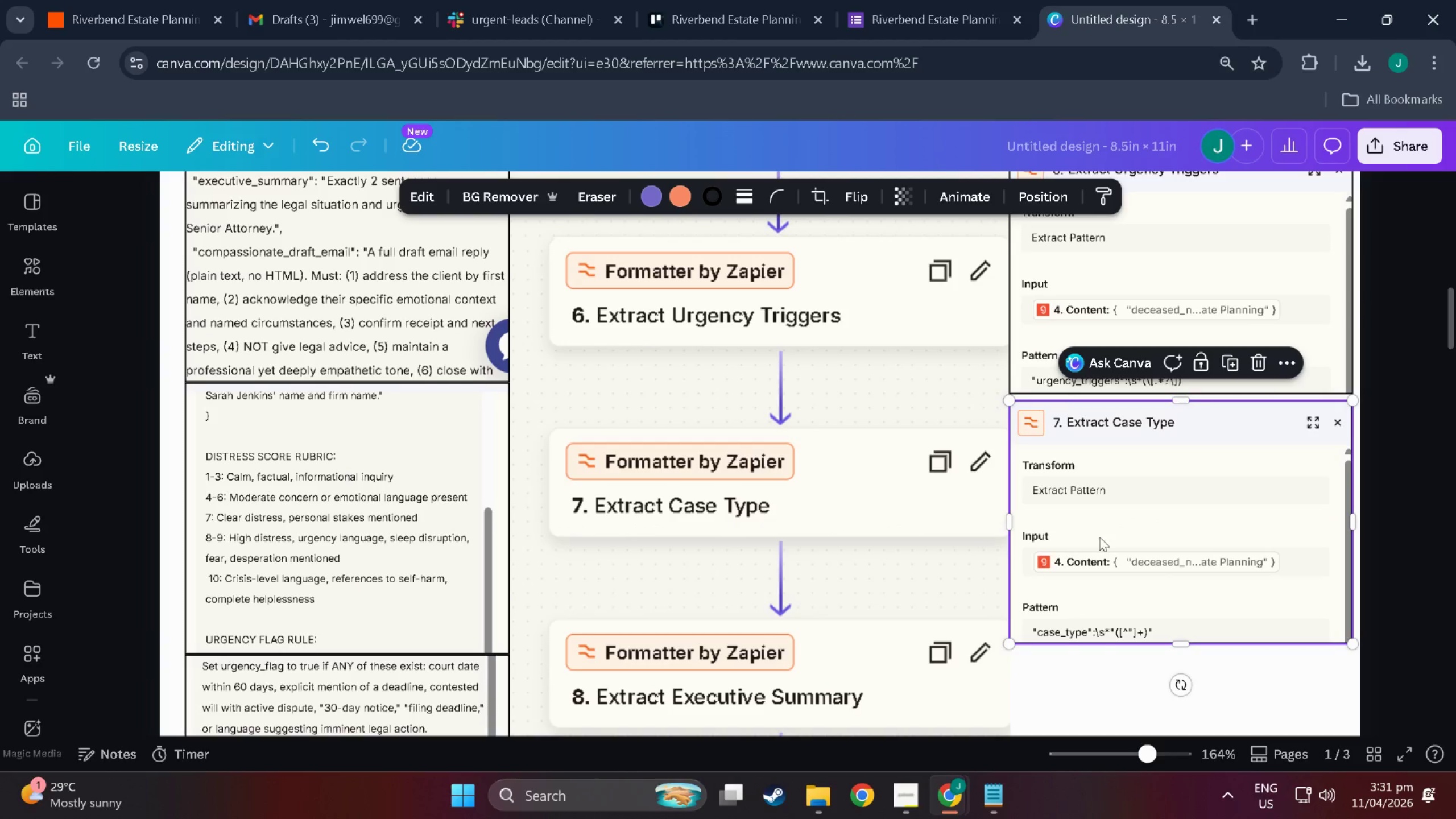 
scroll: coordinate [1099, 544], scroll_direction: down, amount: 4.0
 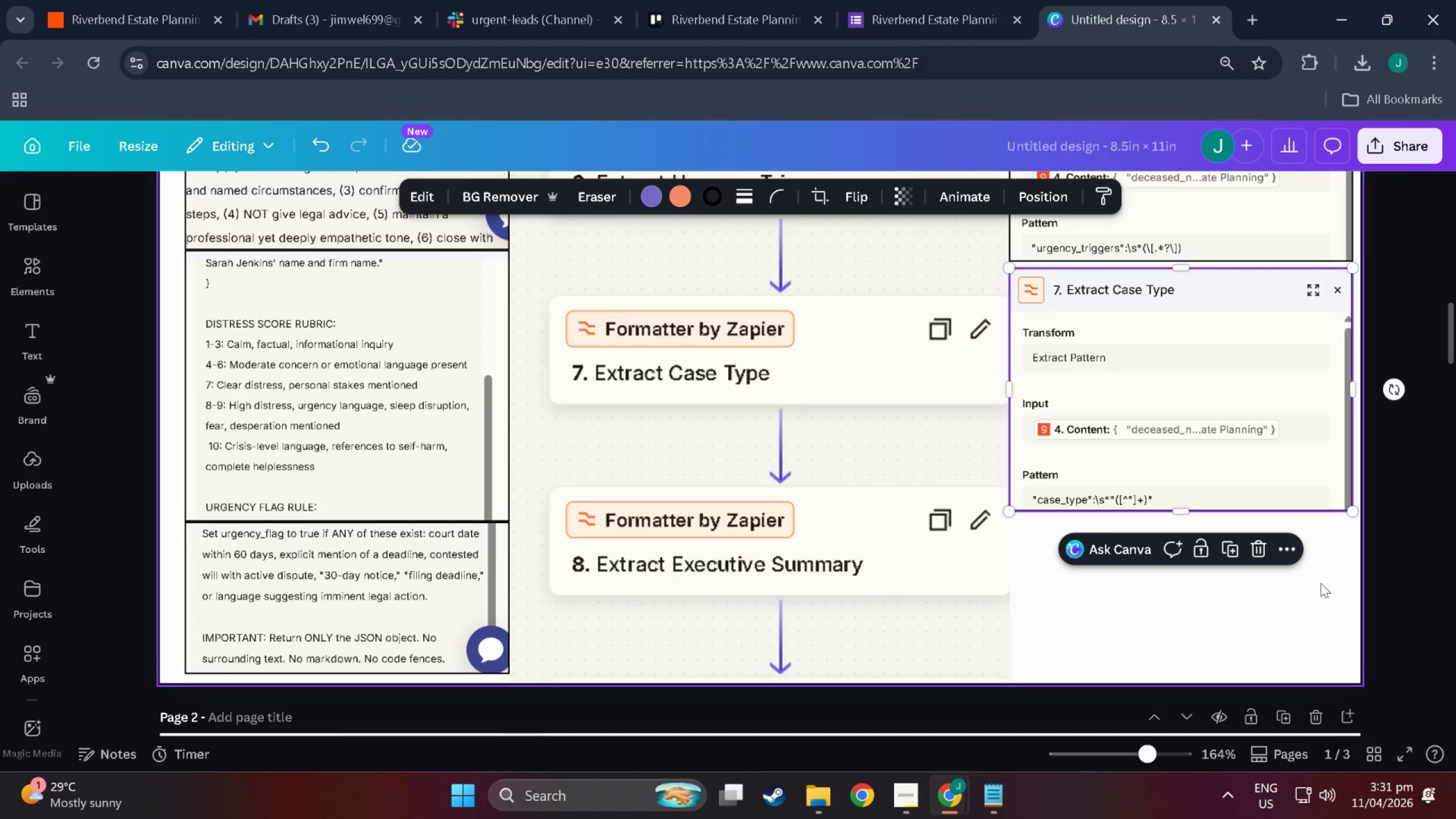 
left_click([1321, 585])
 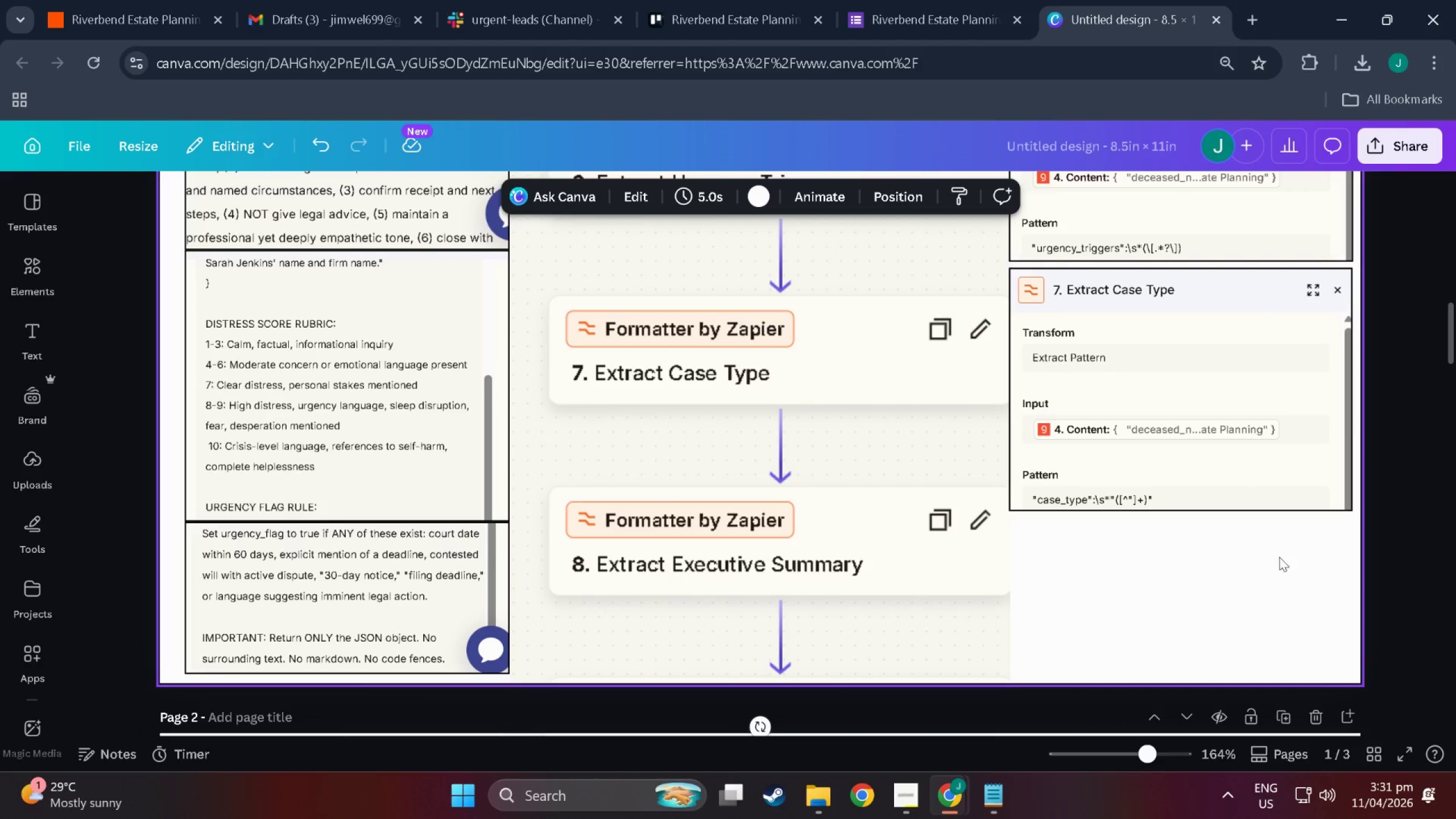 
scroll: coordinate [1048, 447], scroll_direction: up, amount: 12.0
 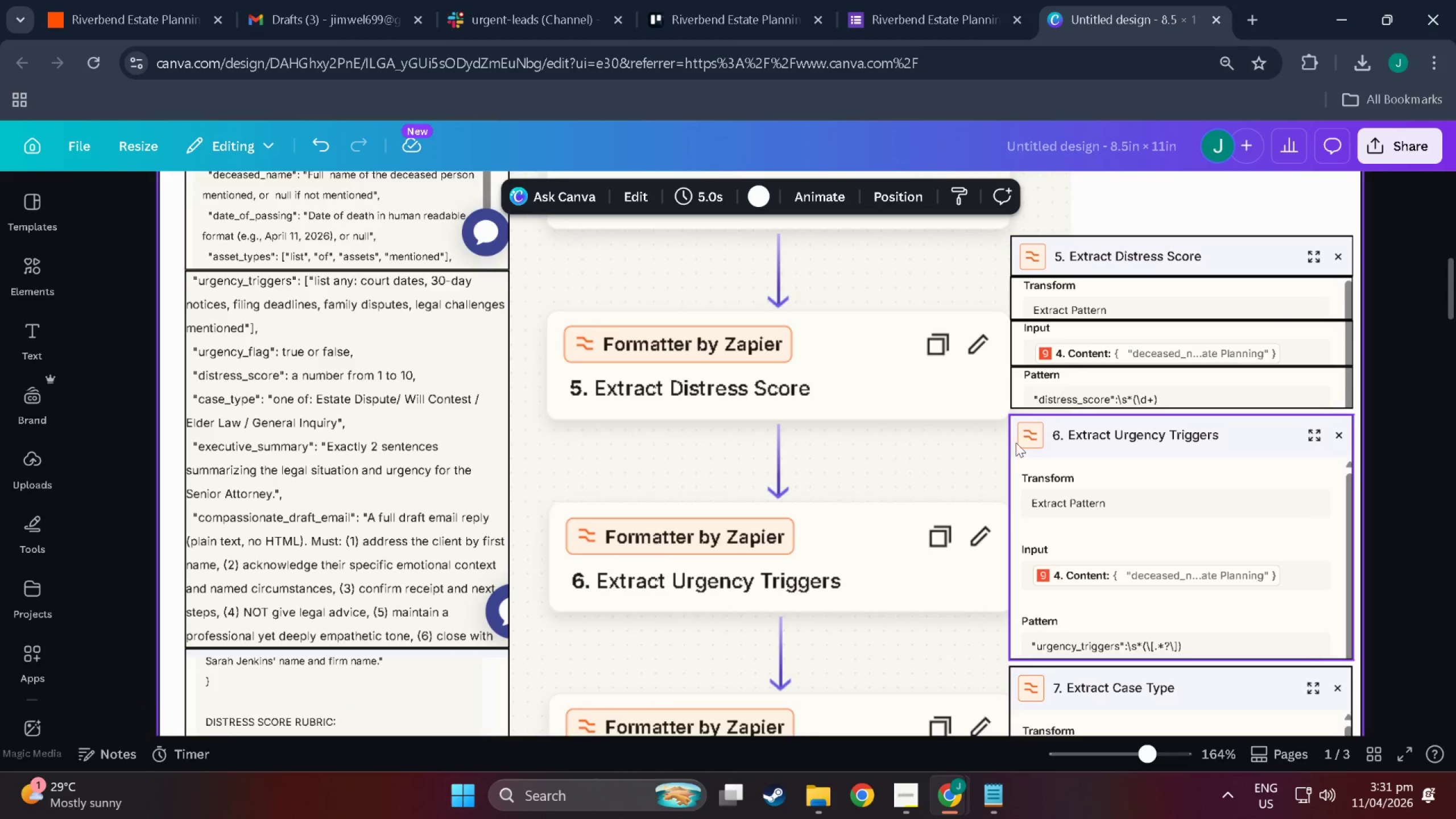 
scroll: coordinate [1015, 442], scroll_direction: down, amount: 17.0
 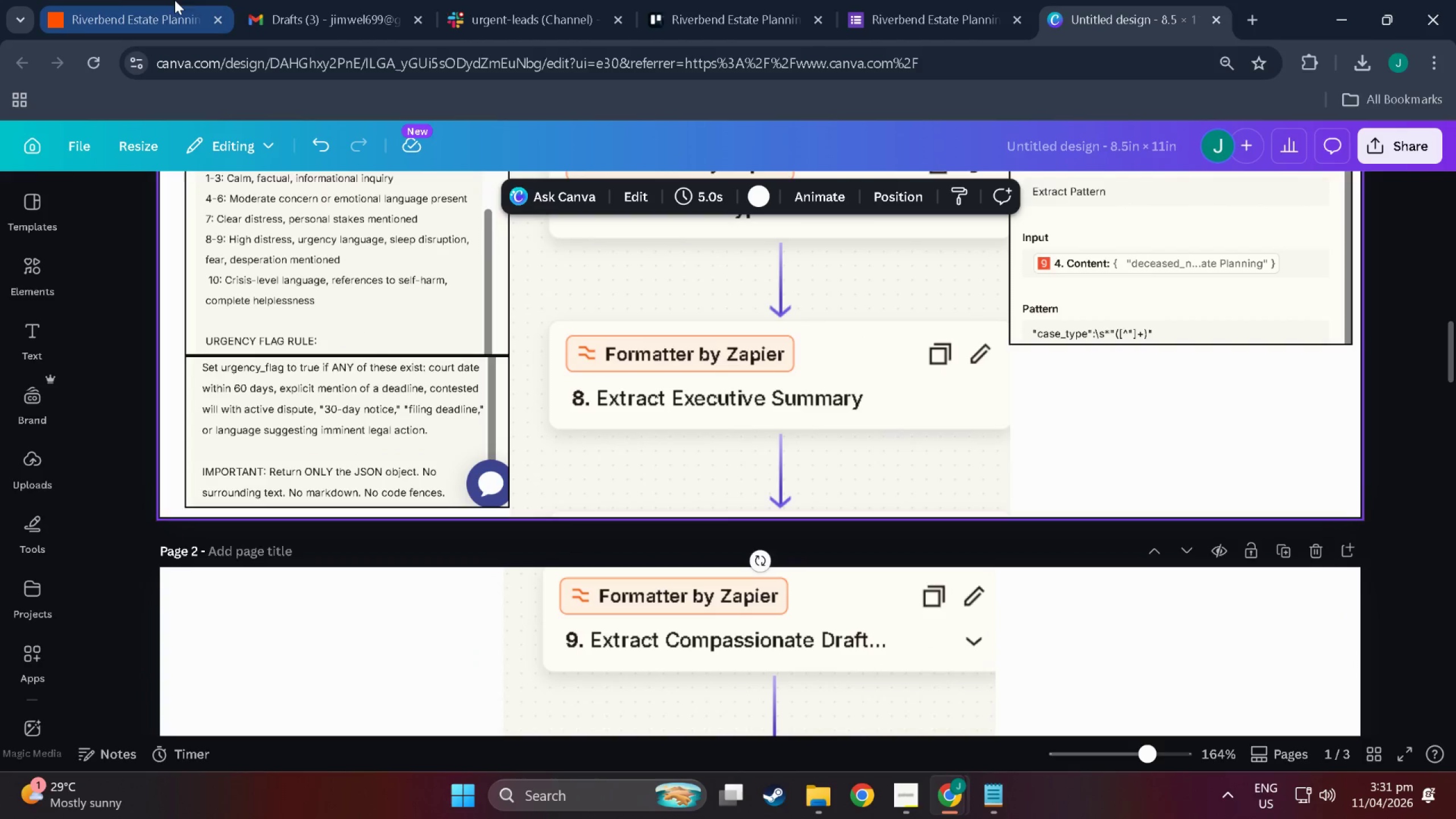 
left_click([111, 0])
 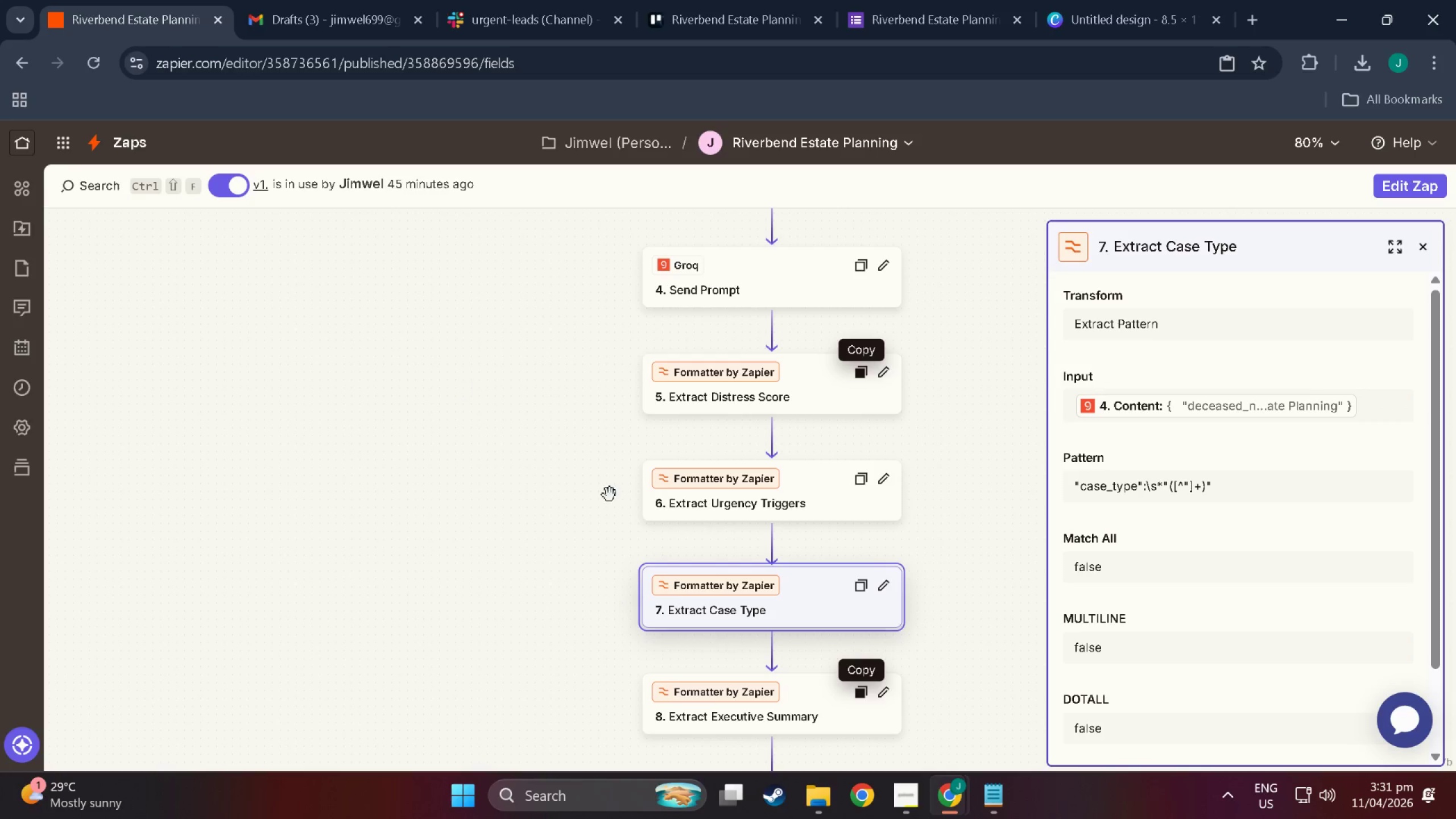 
scroll: coordinate [681, 581], scroll_direction: down, amount: 8.0
 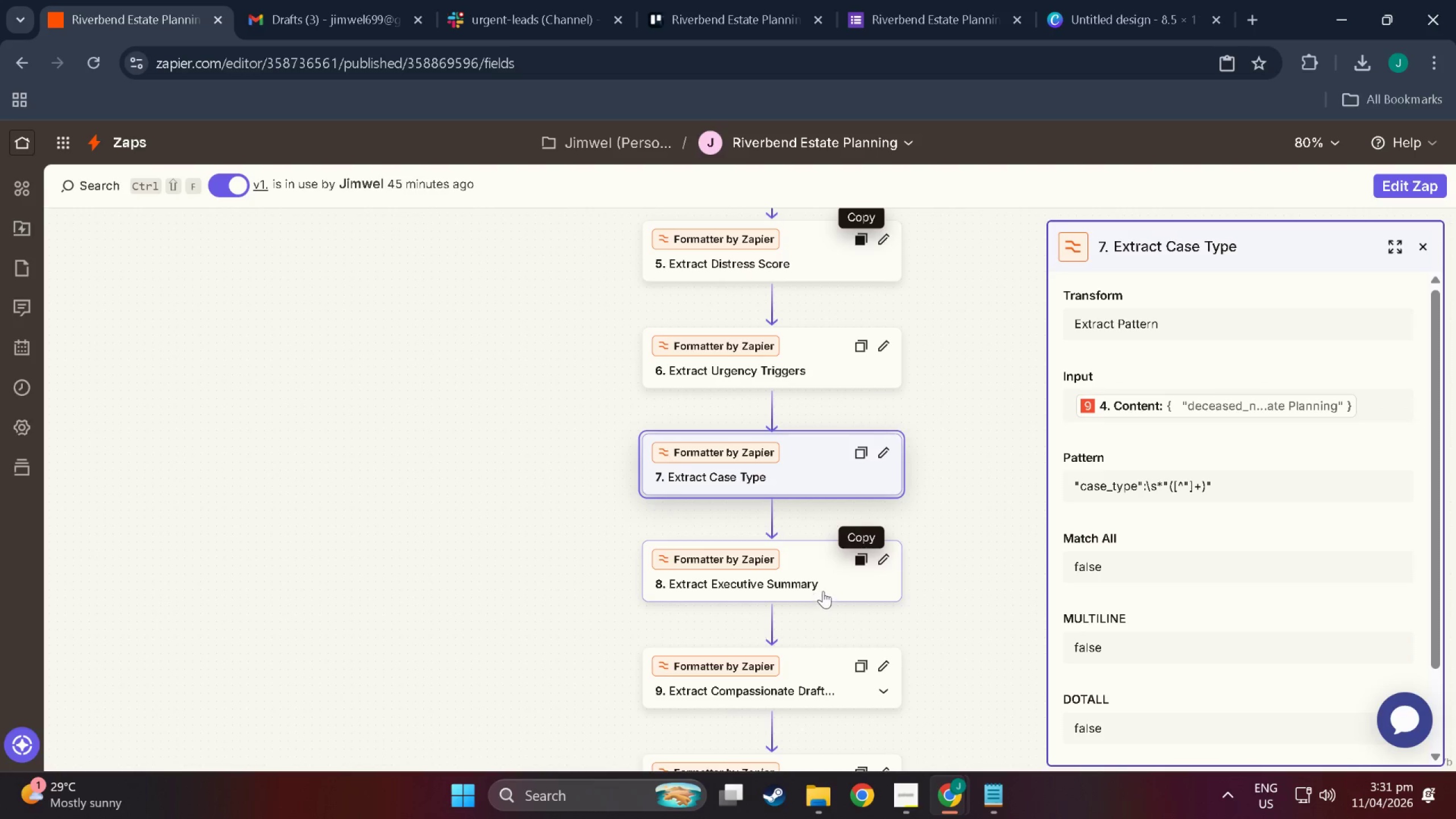 
left_click([823, 591])
 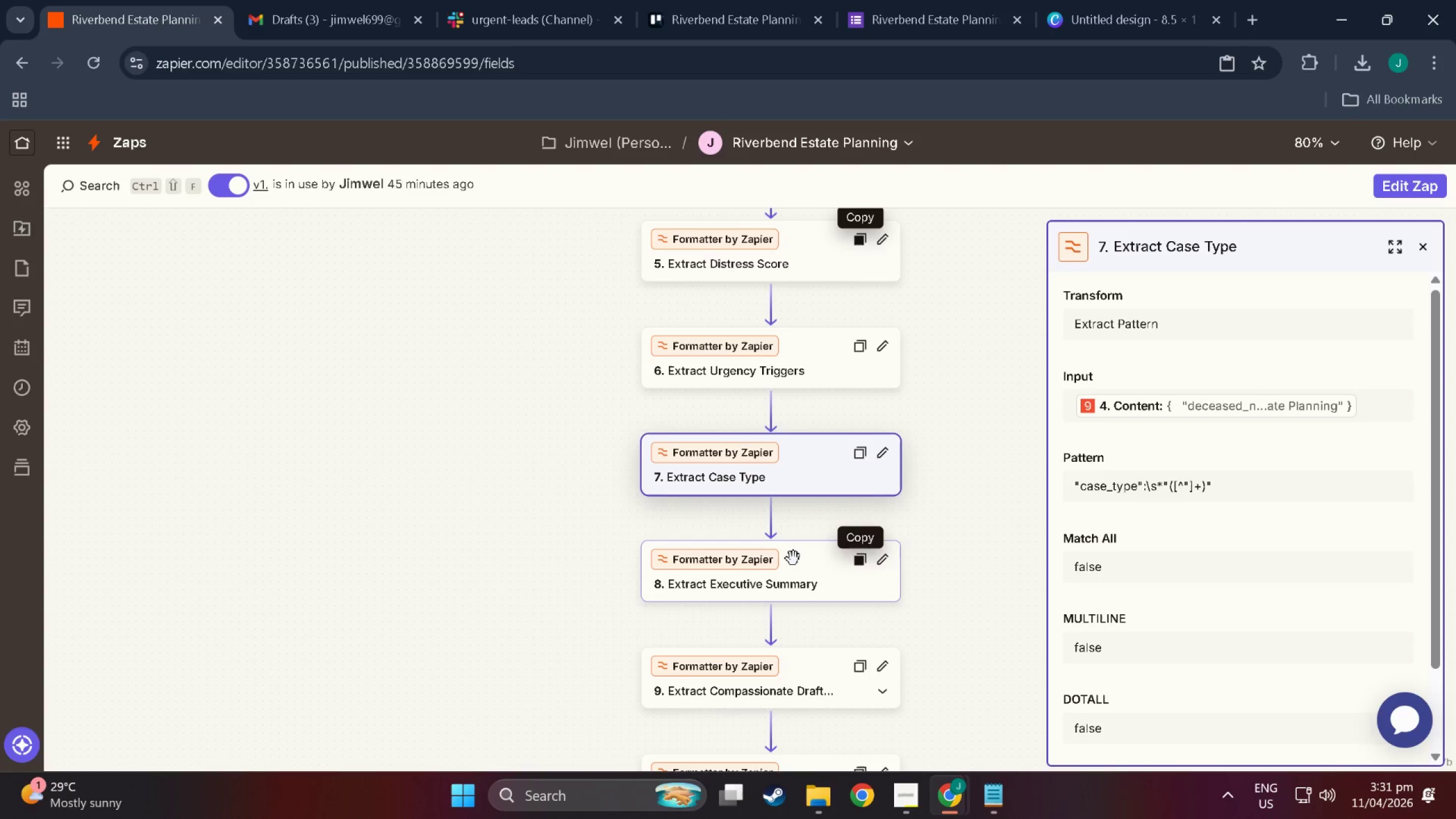 
left_click([1425, 243])
 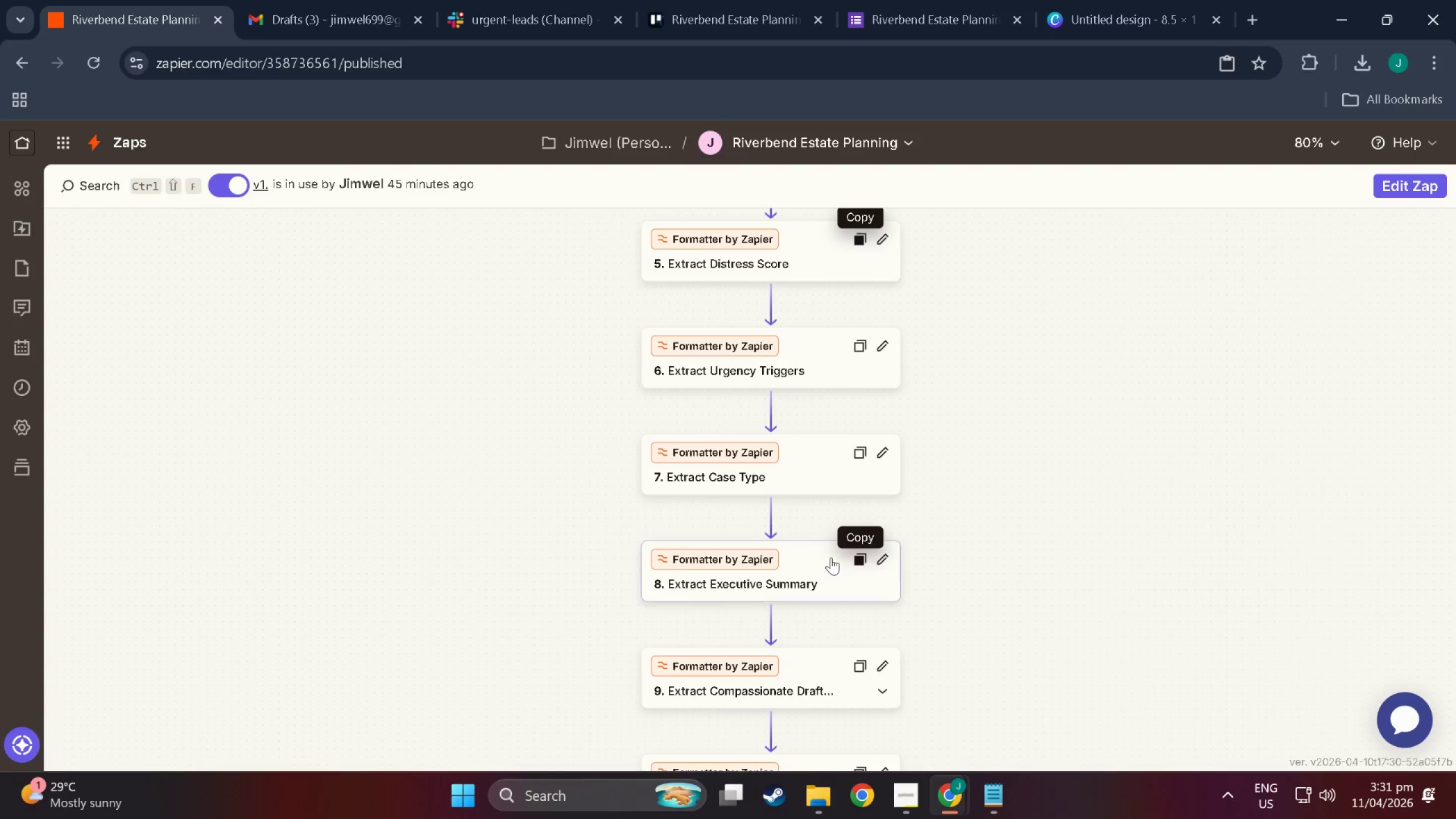 
left_click([805, 558])
 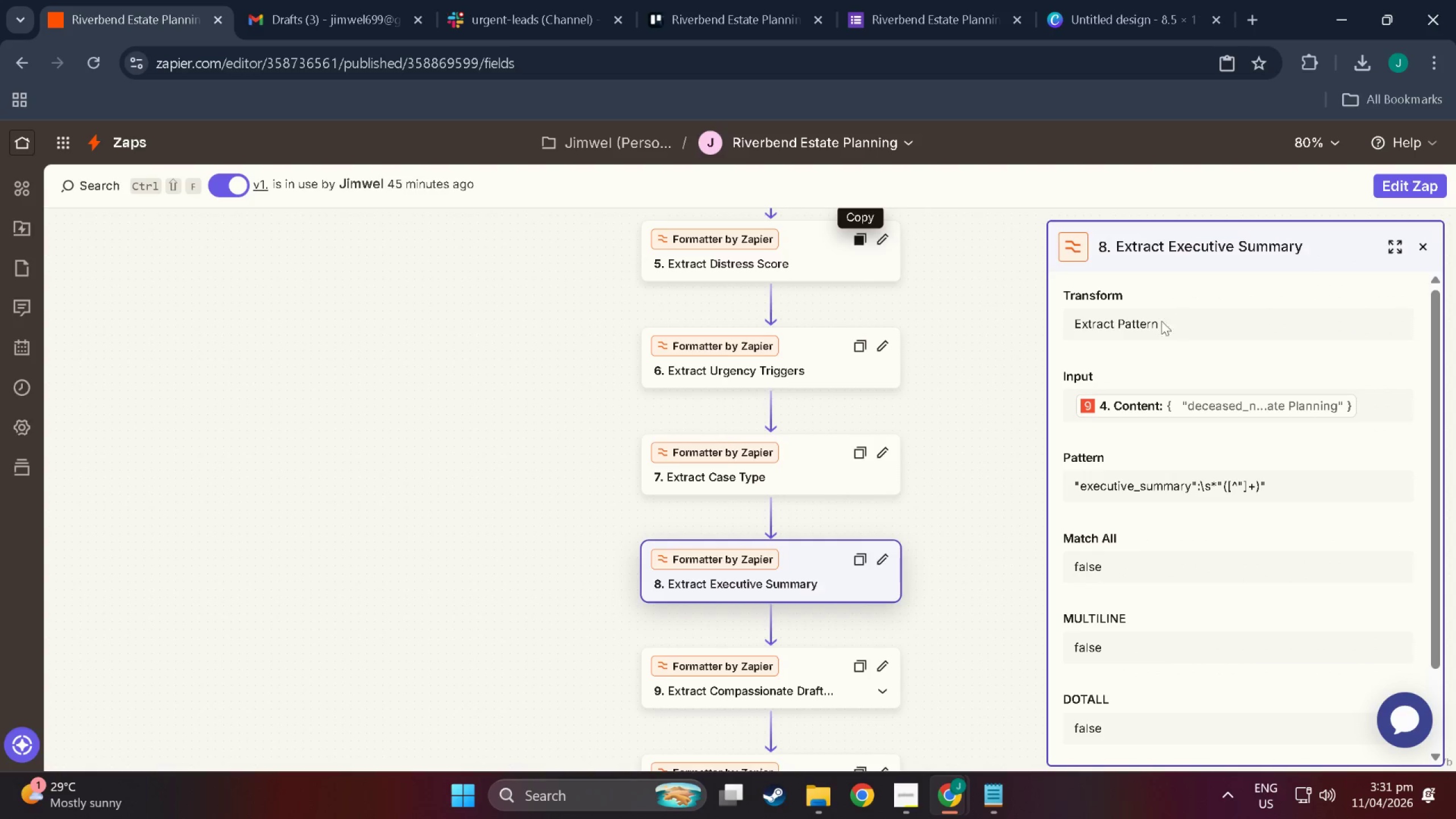 
key(Meta+Shift+ShiftLeft)
 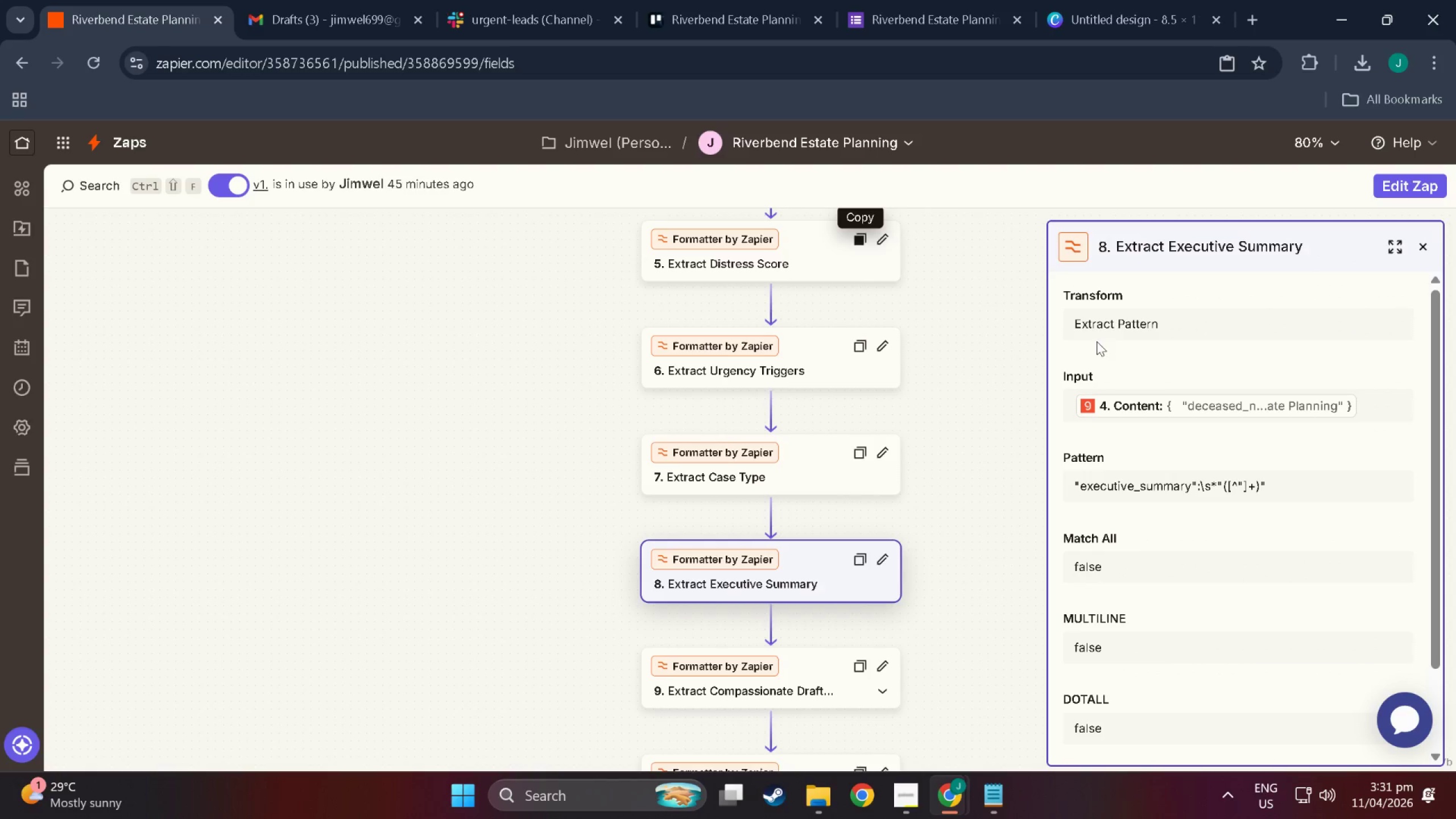 
key(Meta+Shift+S)
 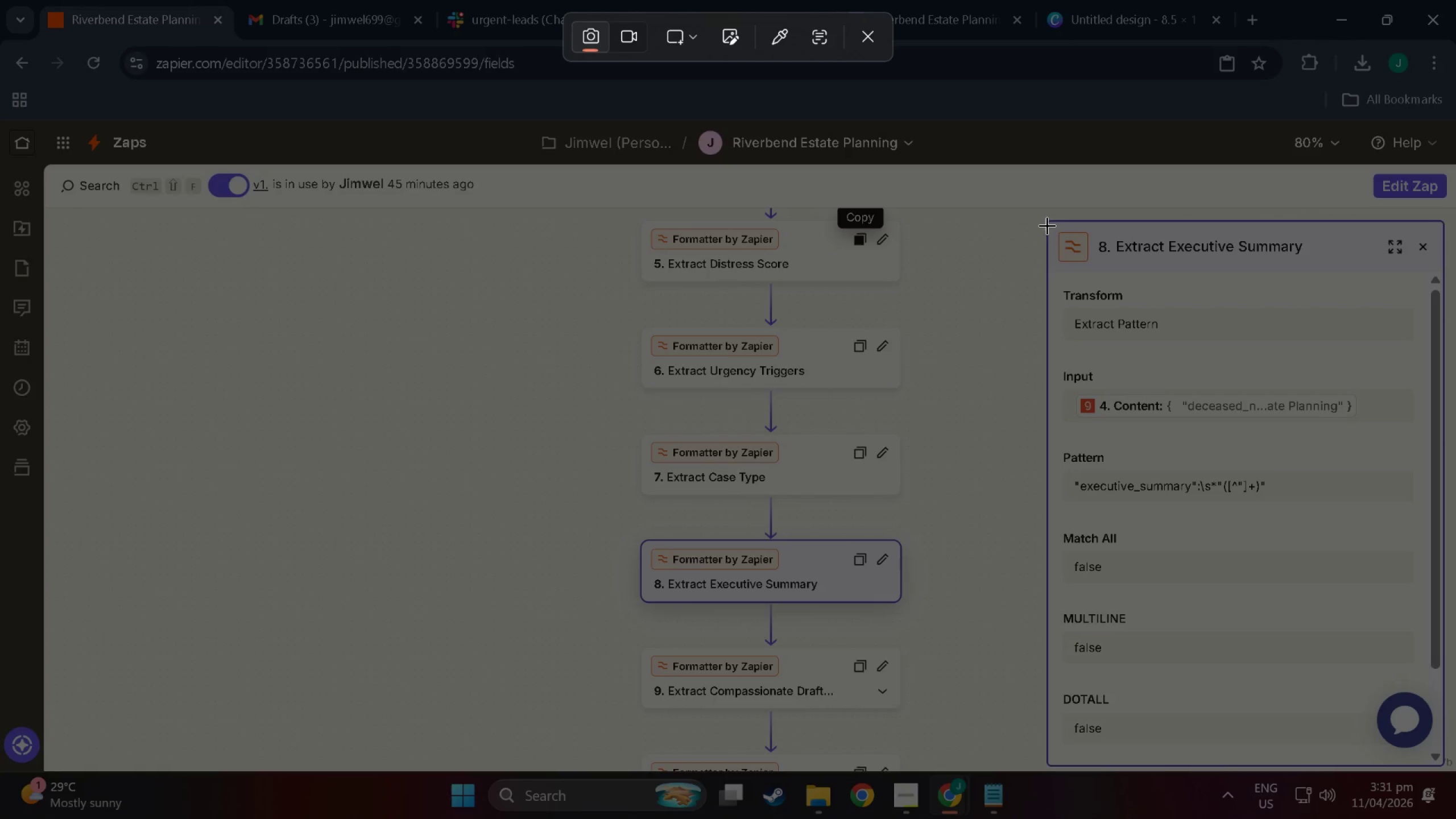 
left_click_drag(start_coordinate=[1047, 221], to_coordinate=[1445, 512])
 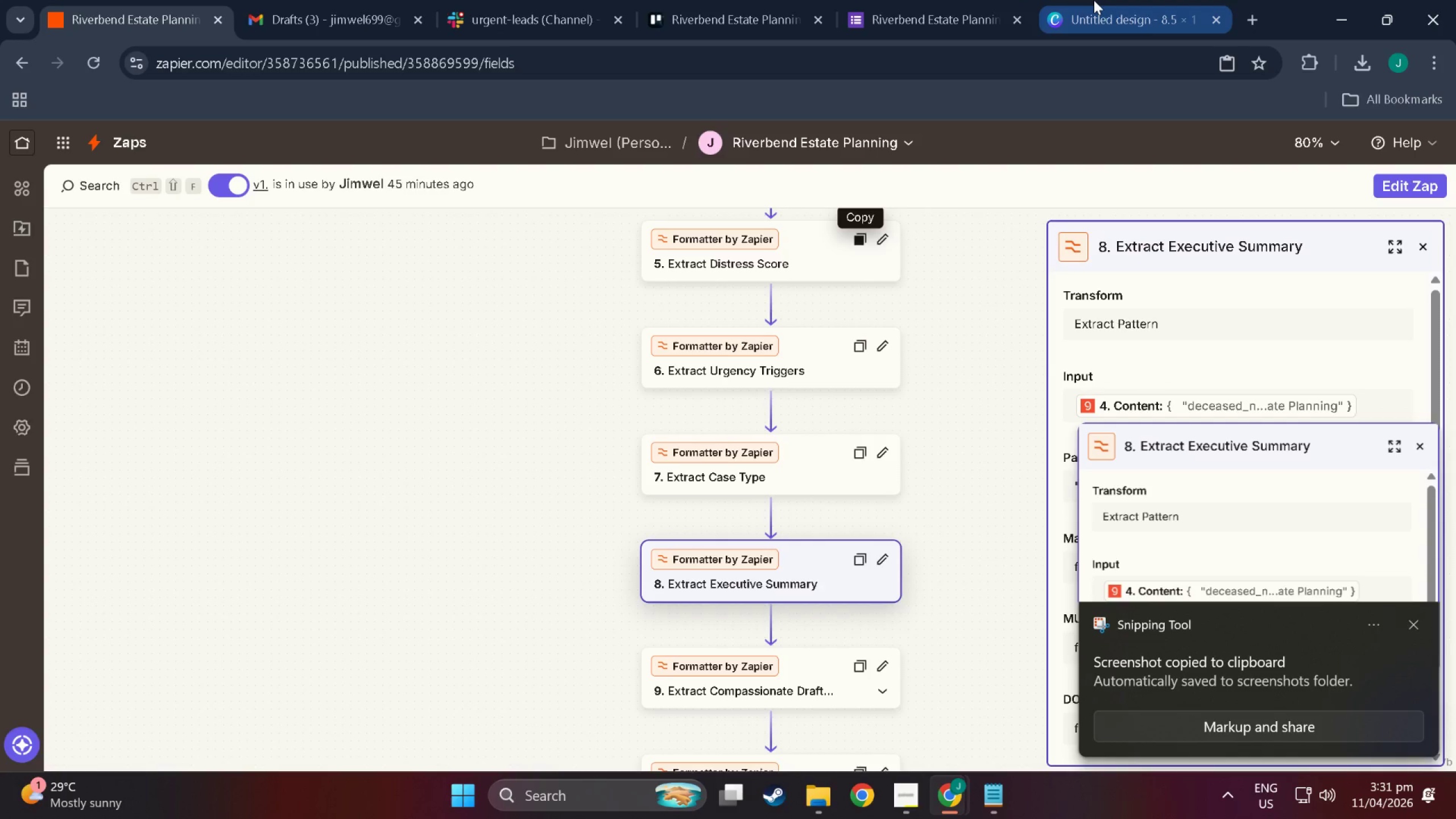 
left_click([1094, 0])
 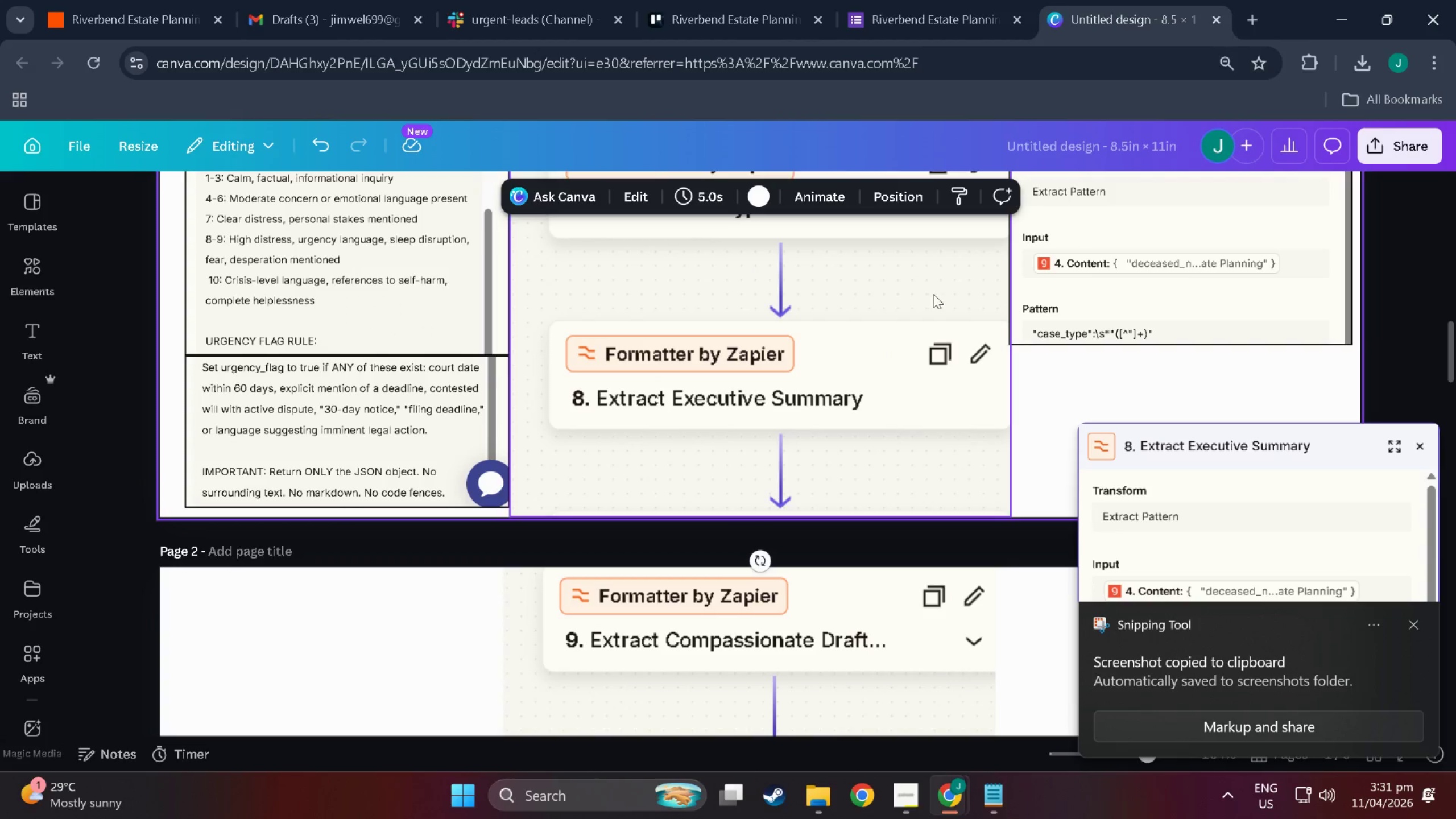 
left_click([1059, 378])
 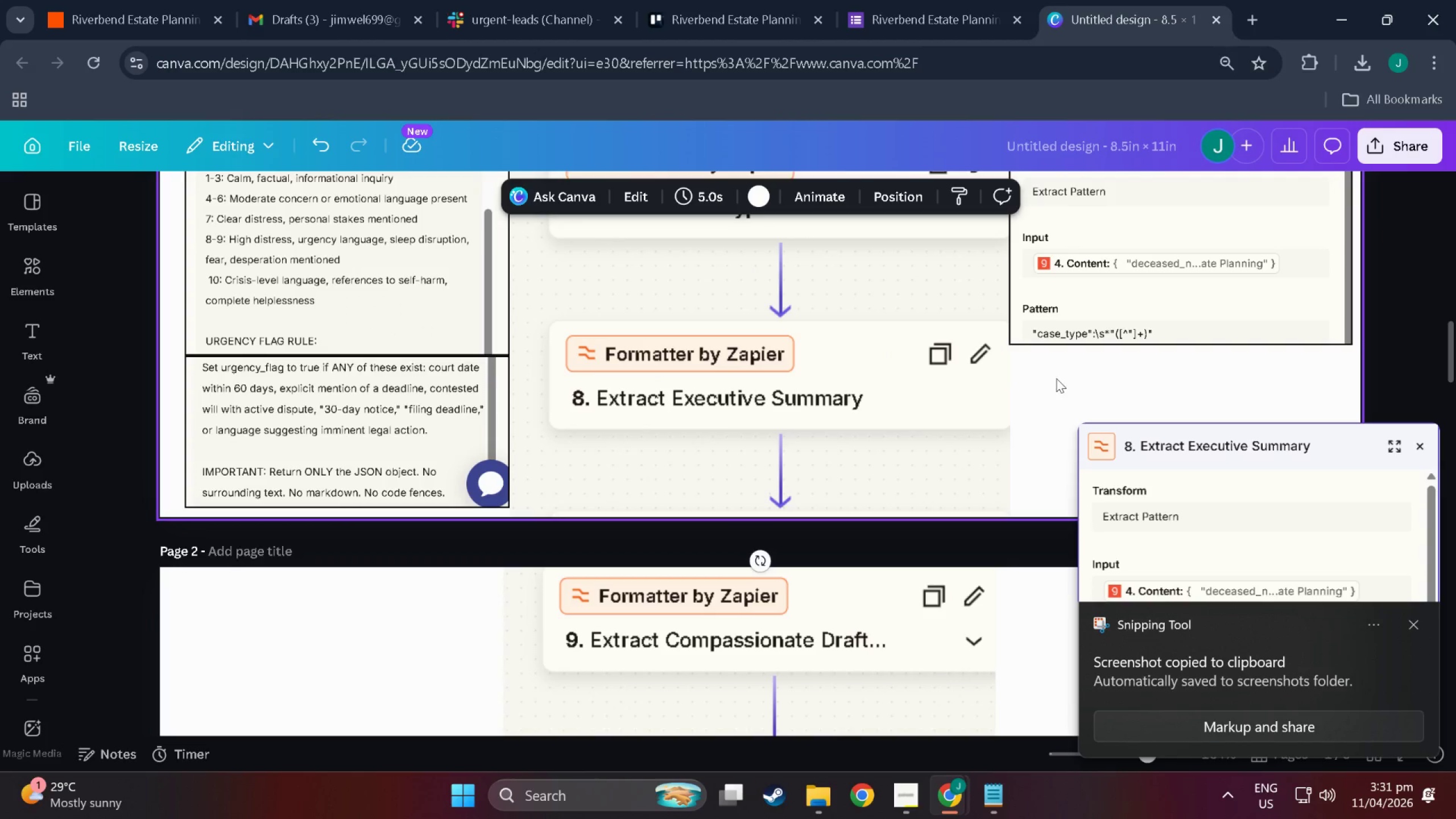 
key(Control+V)
 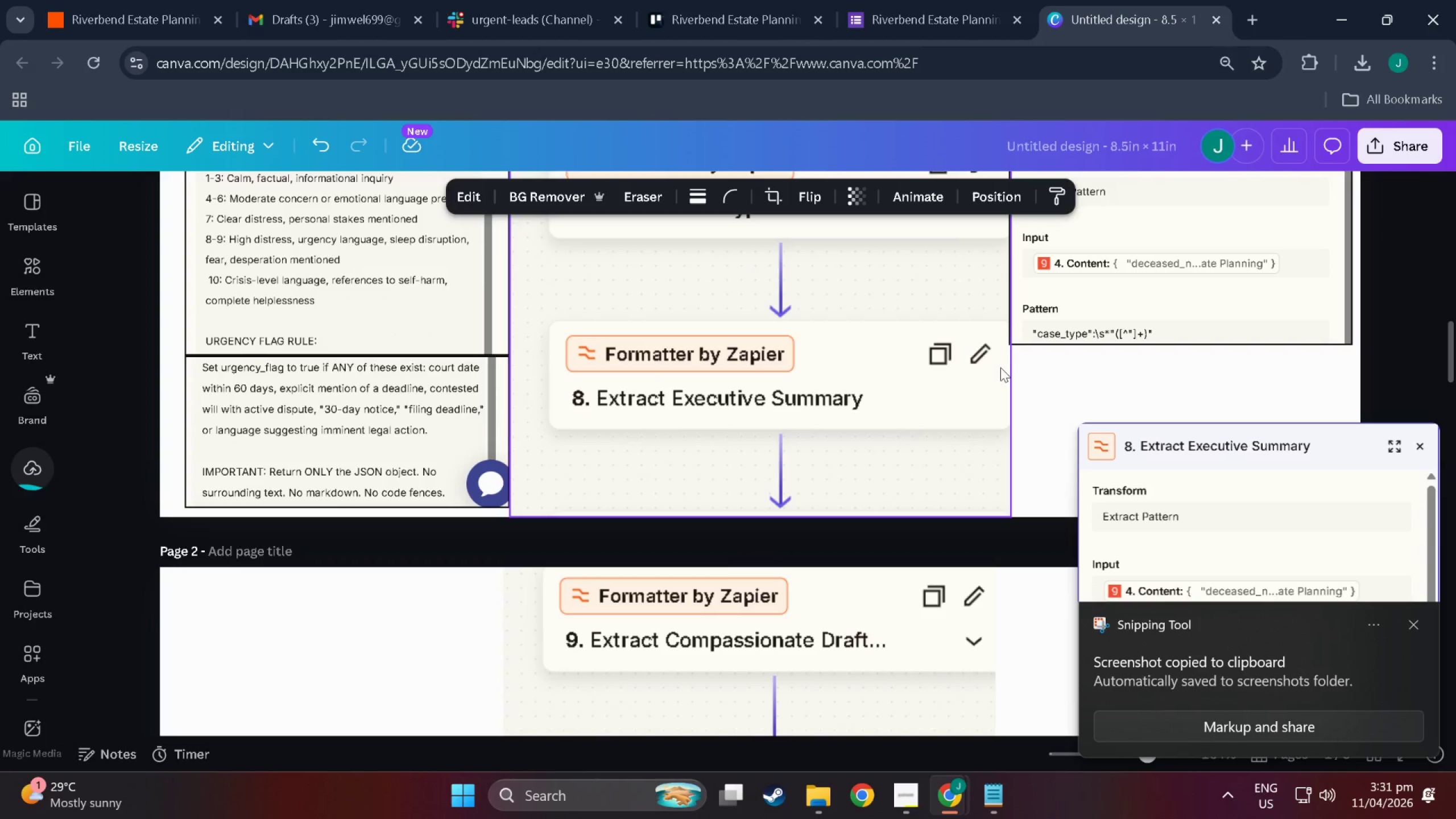 
scroll: coordinate [977, 436], scroll_direction: up, amount: 16.0
 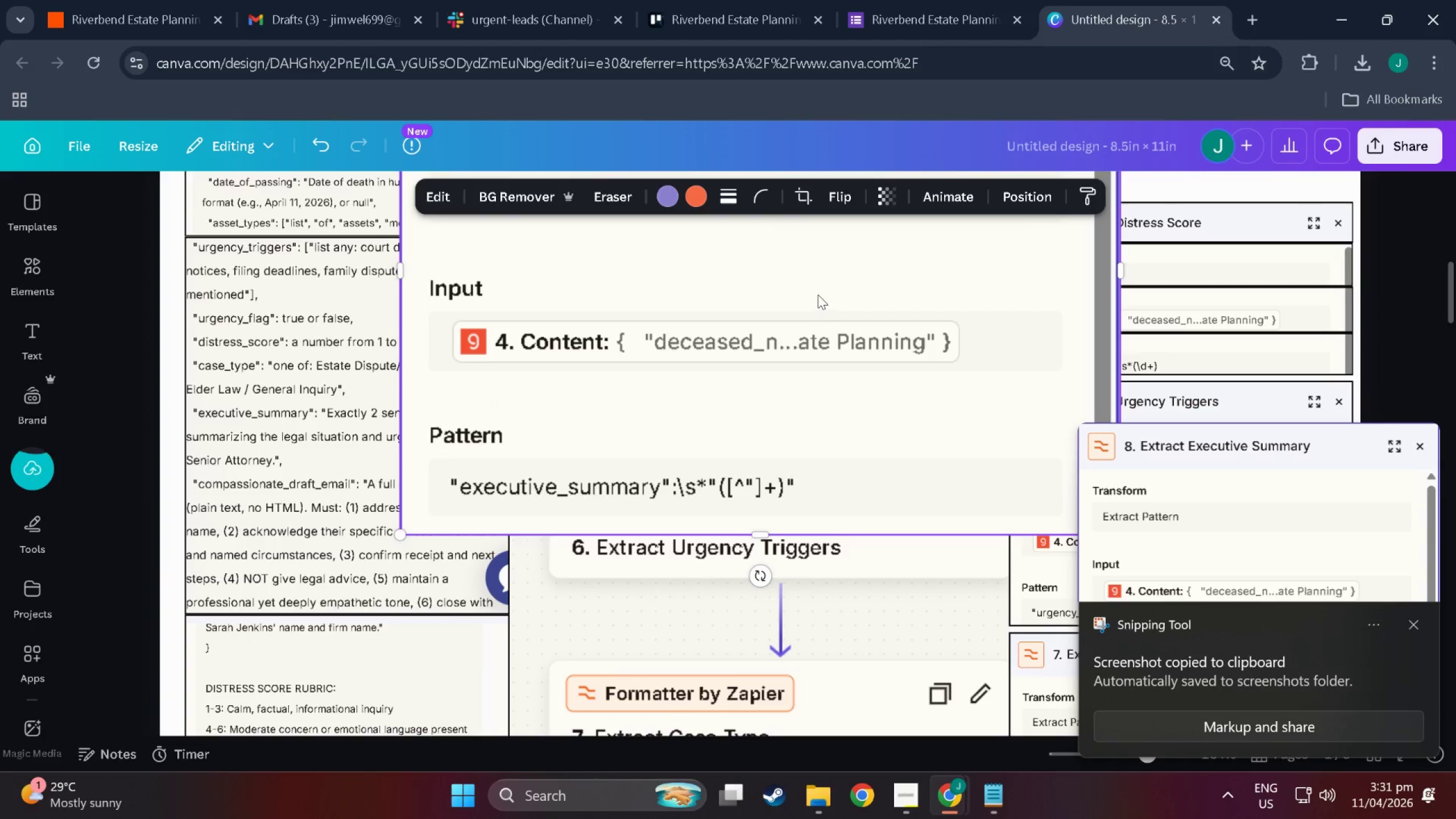 
left_click_drag(start_coordinate=[818, 295], to_coordinate=[1053, 433])
 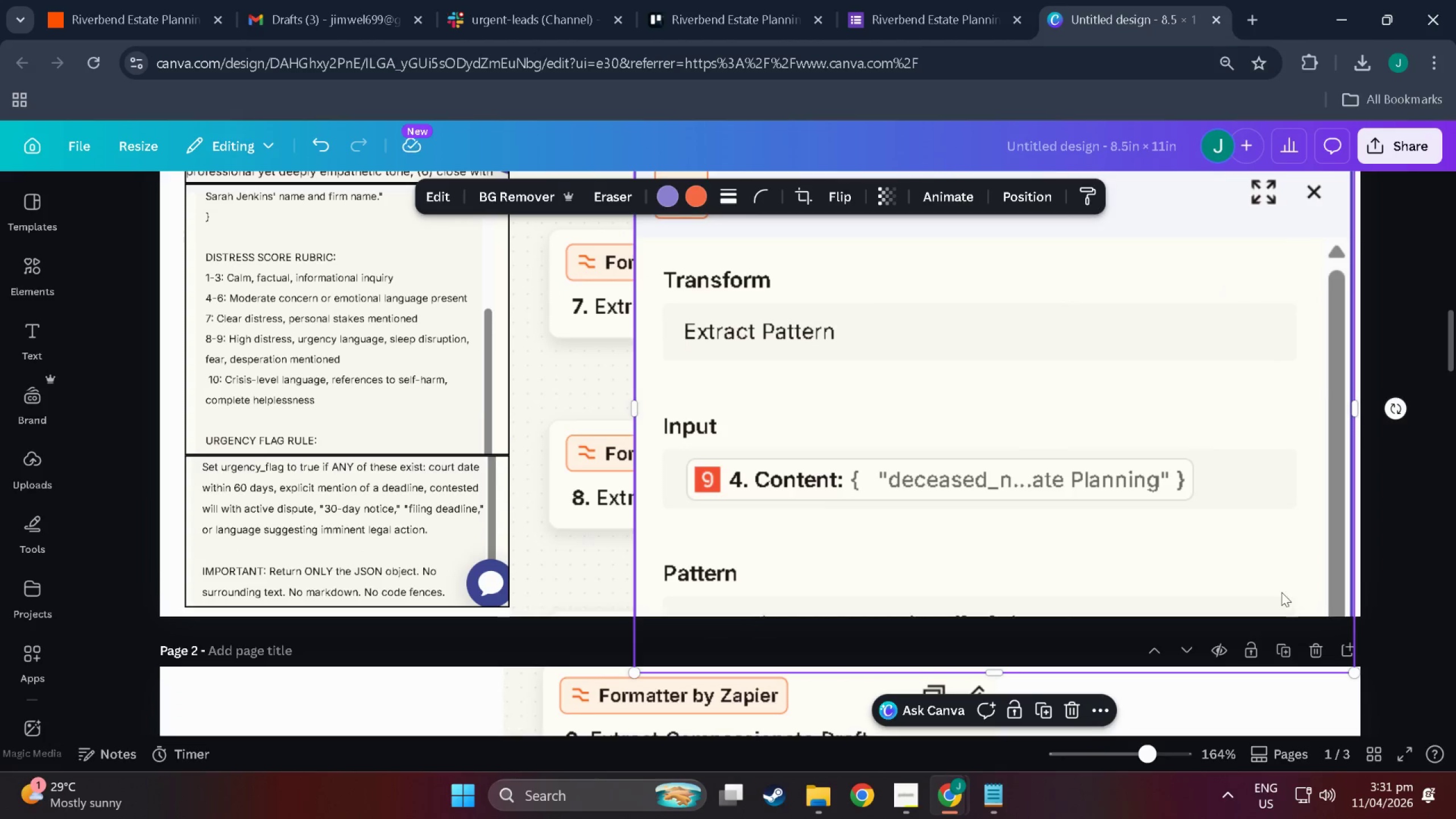 
scroll: coordinate [1286, 614], scroll_direction: down, amount: 17.0
 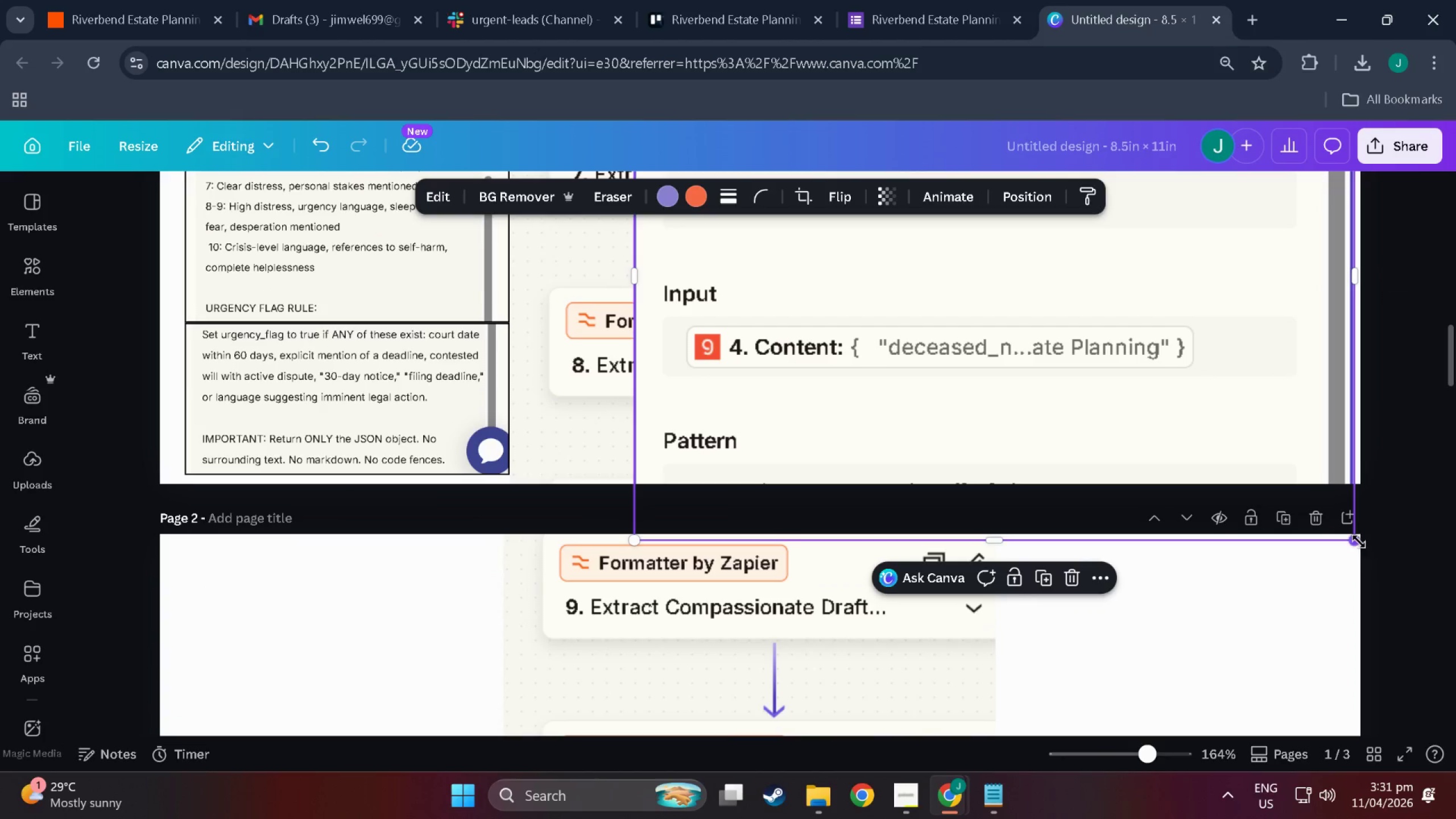 
left_click_drag(start_coordinate=[1359, 541], to_coordinate=[1025, 280])
 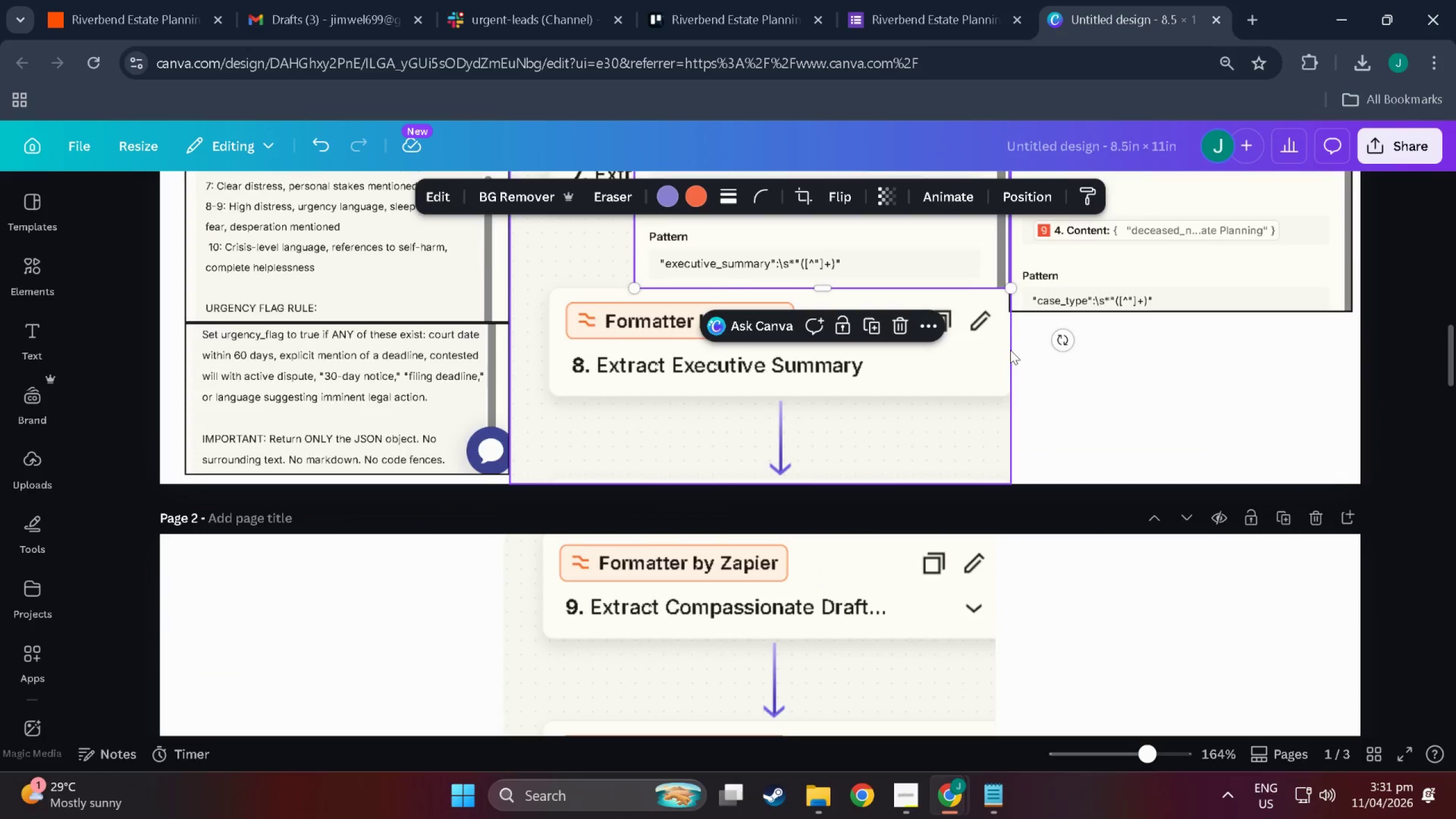 
left_click_drag(start_coordinate=[860, 312], to_coordinate=[1232, 611])
 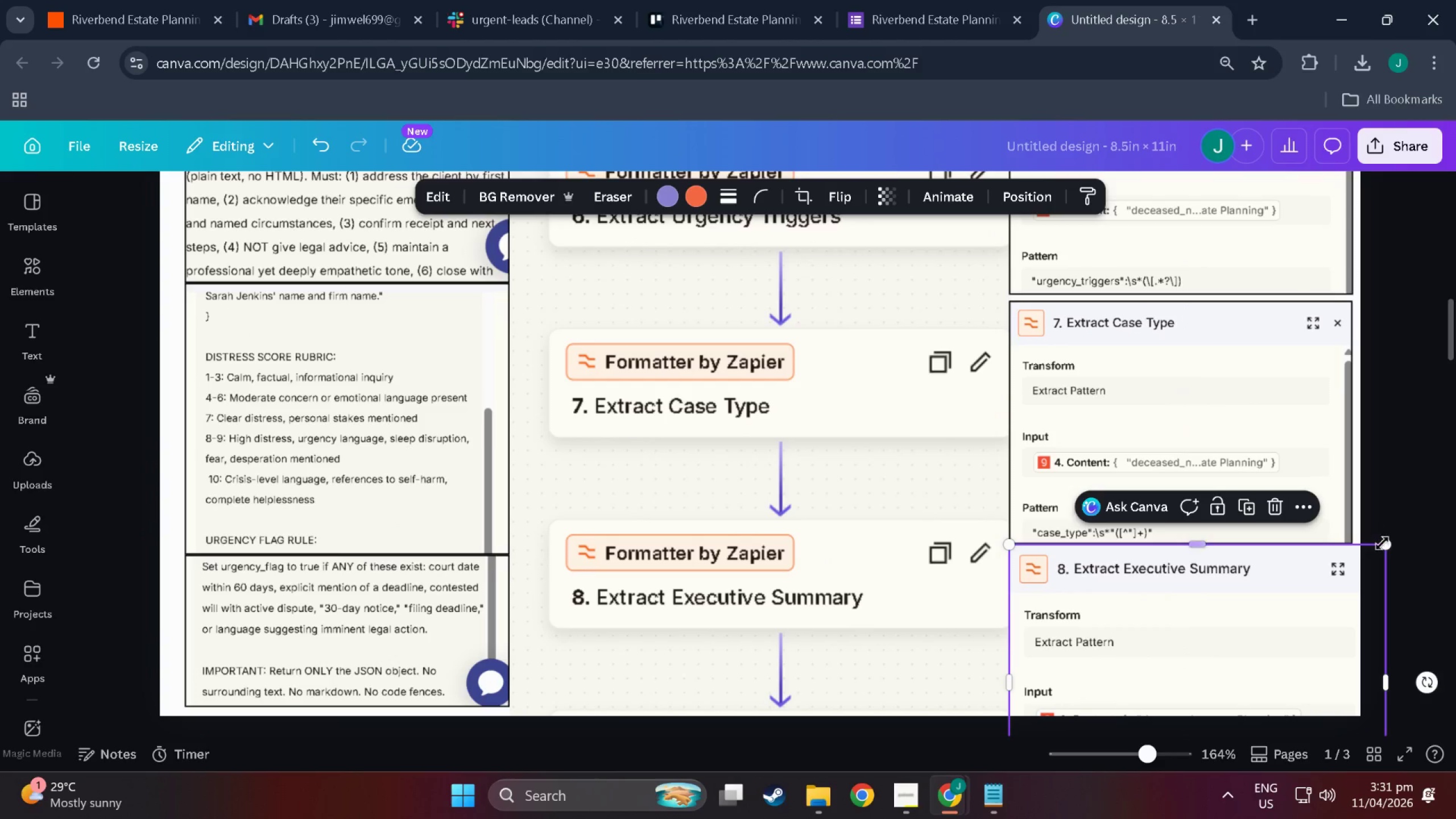 
scroll: coordinate [1003, 386], scroll_direction: up, amount: 7.0
 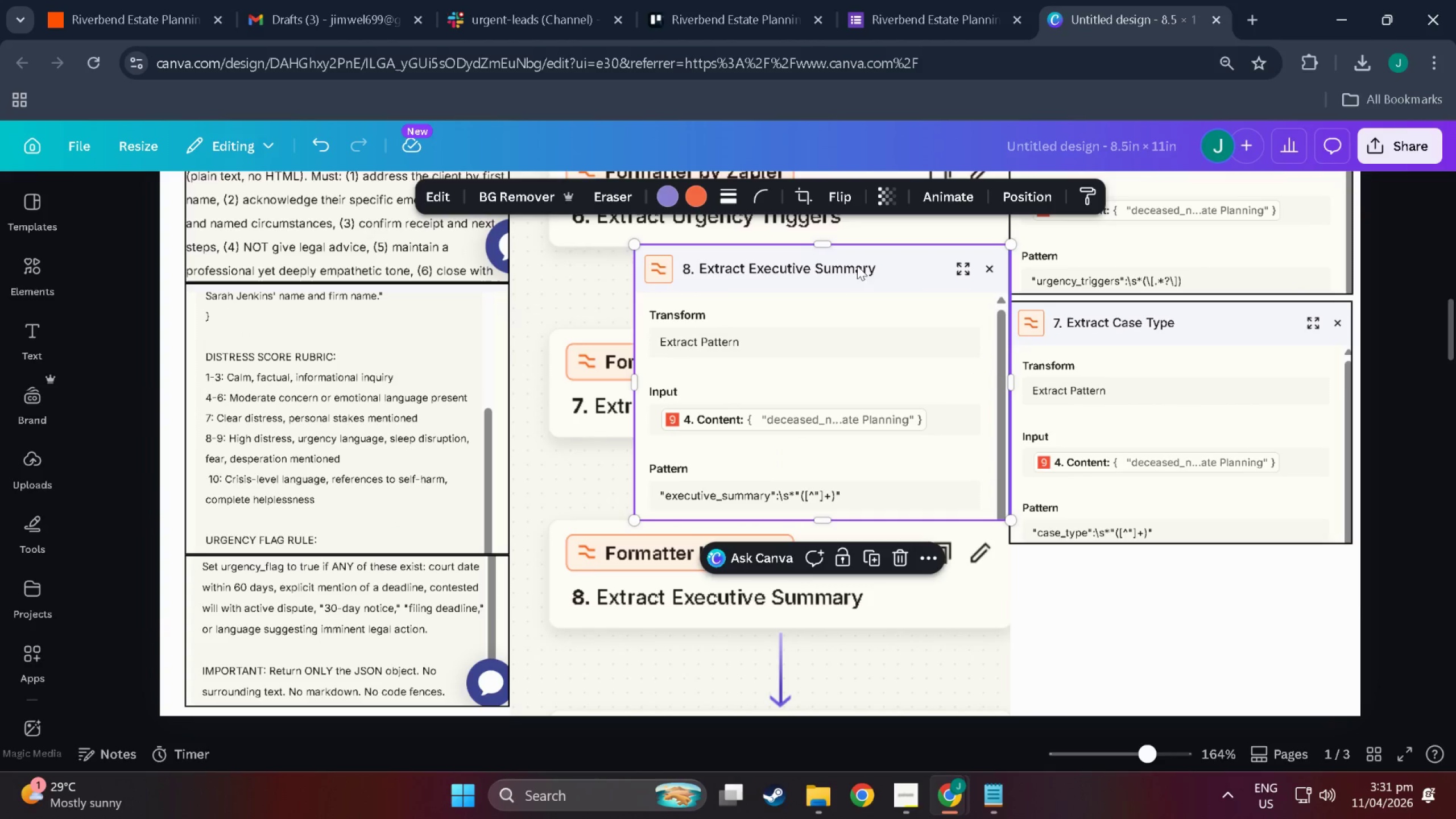 
left_click_drag(start_coordinate=[1384, 543], to_coordinate=[1322, 560])
 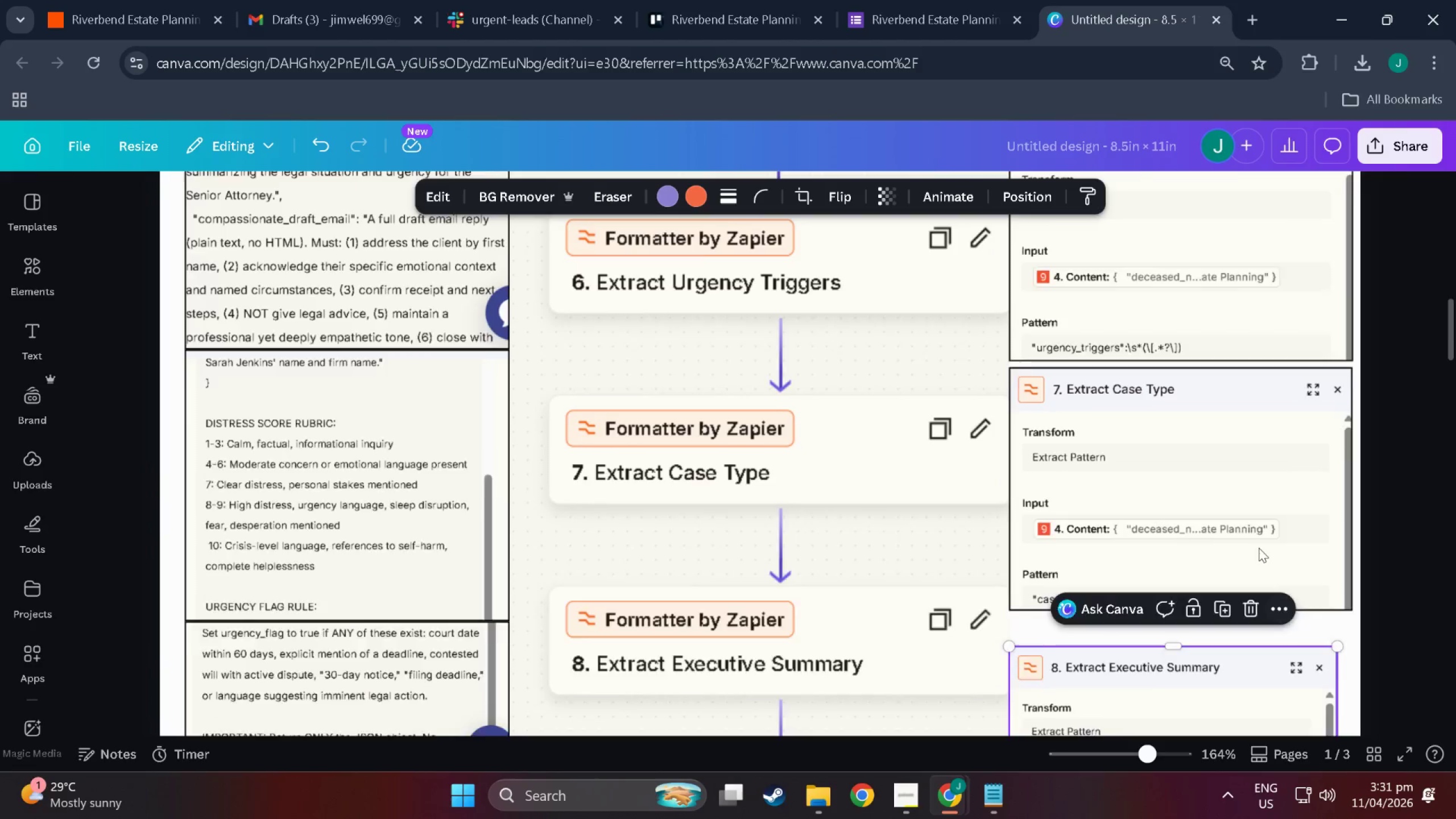 
scroll: coordinate [1166, 457], scroll_direction: up, amount: 10.0
 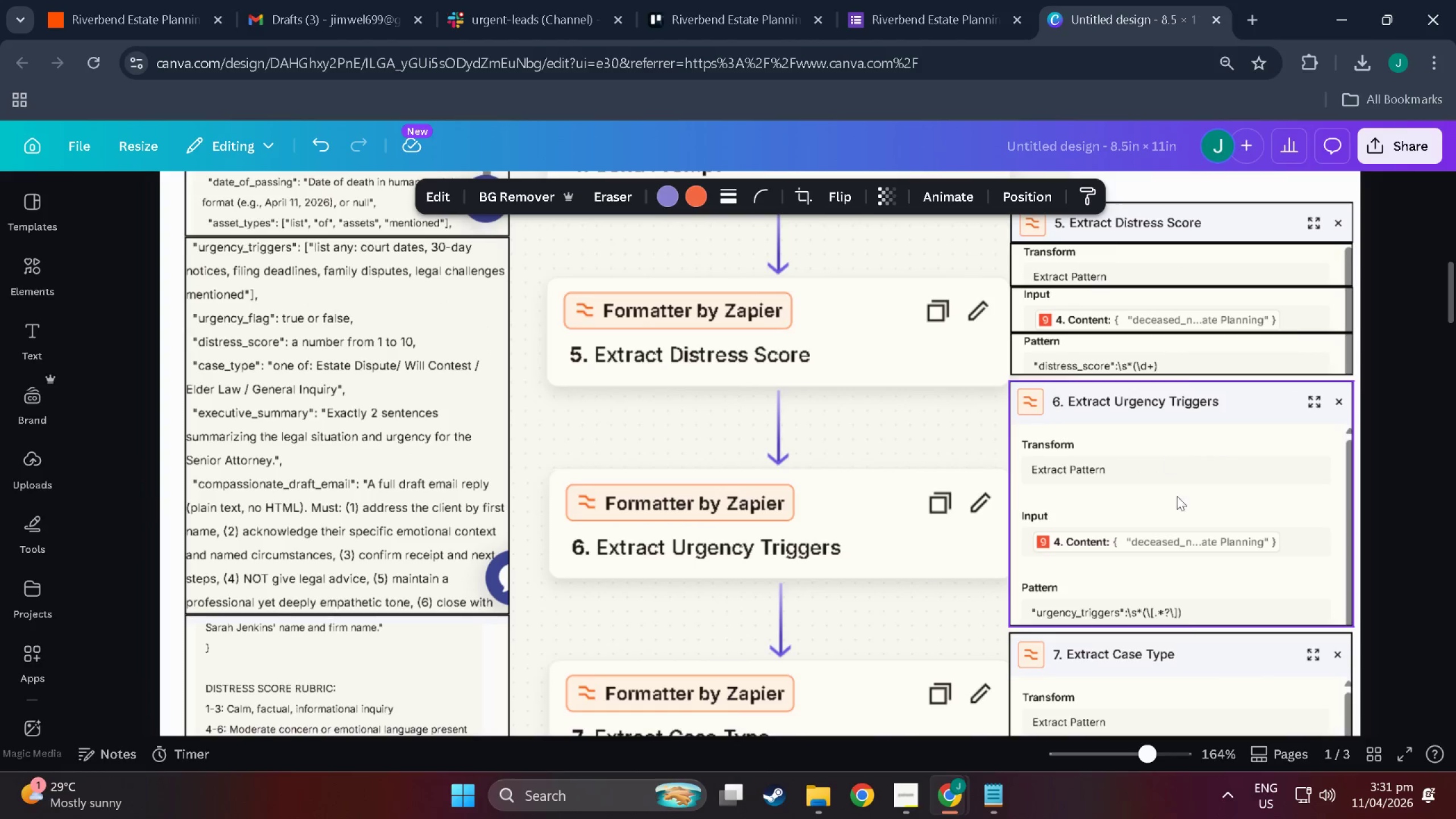 
left_click([1178, 508])
 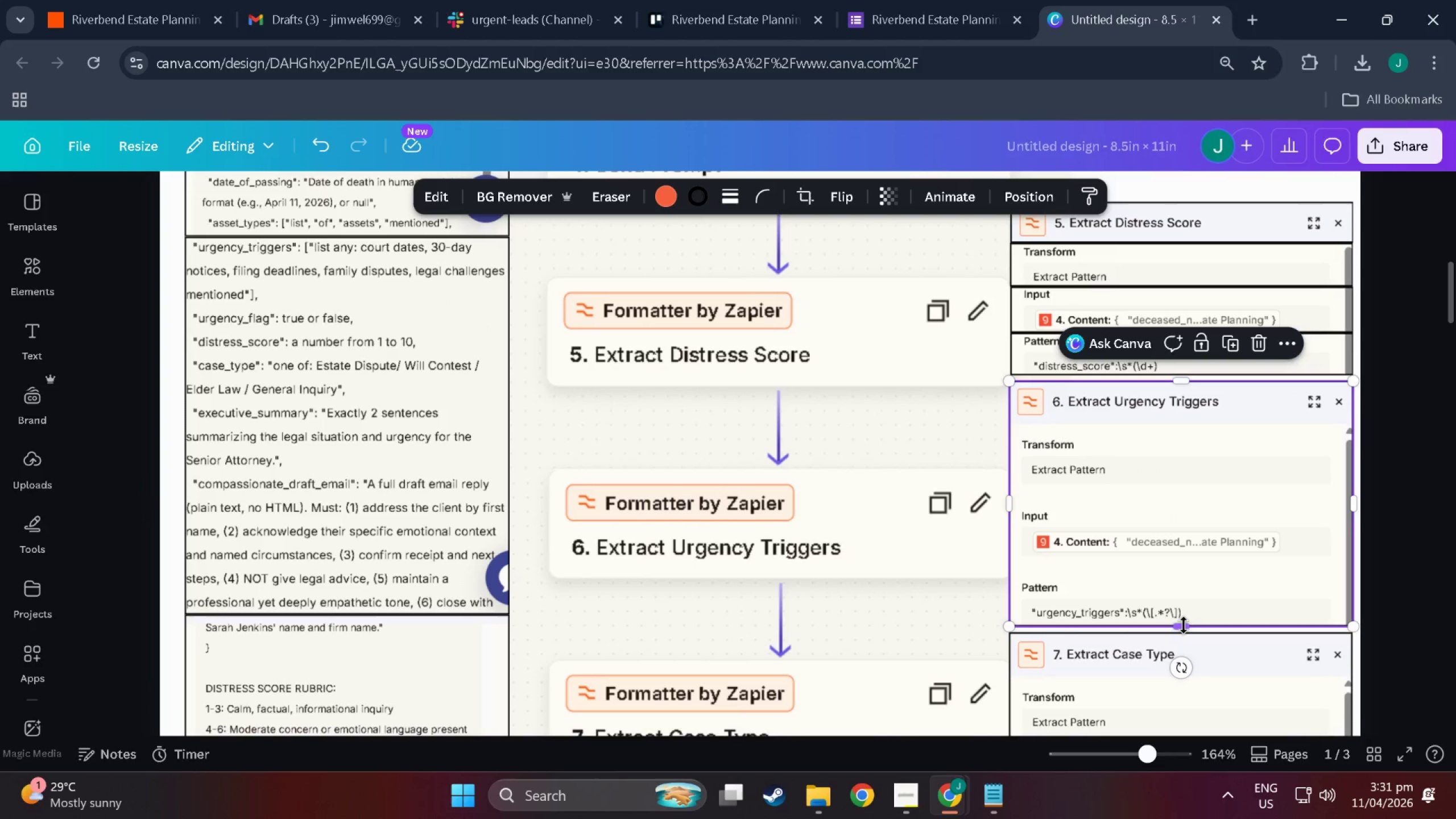 
left_click_drag(start_coordinate=[1184, 624], to_coordinate=[1205, 421])
 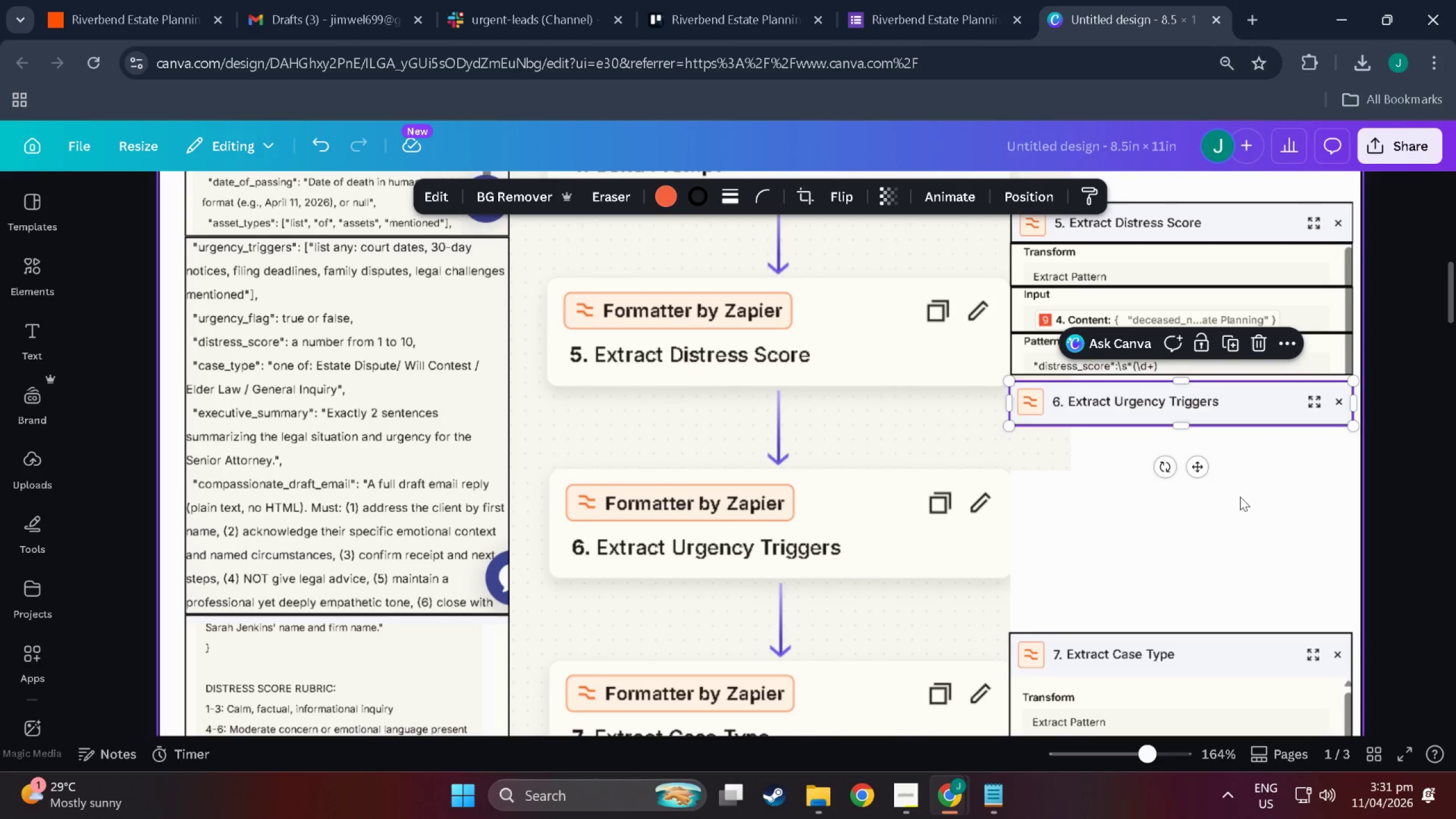 
left_click([1240, 497])
 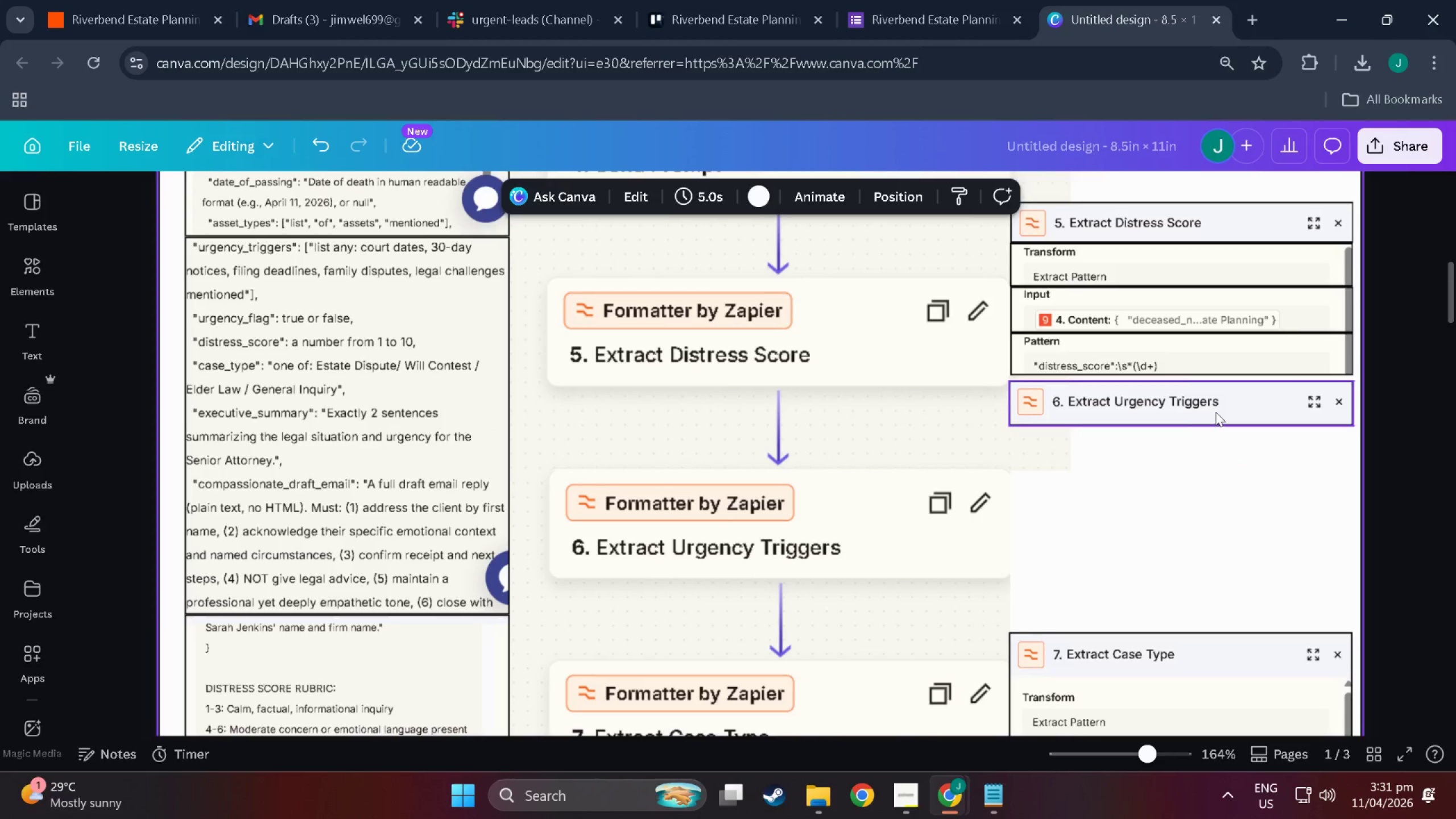 
left_click([1215, 412])
 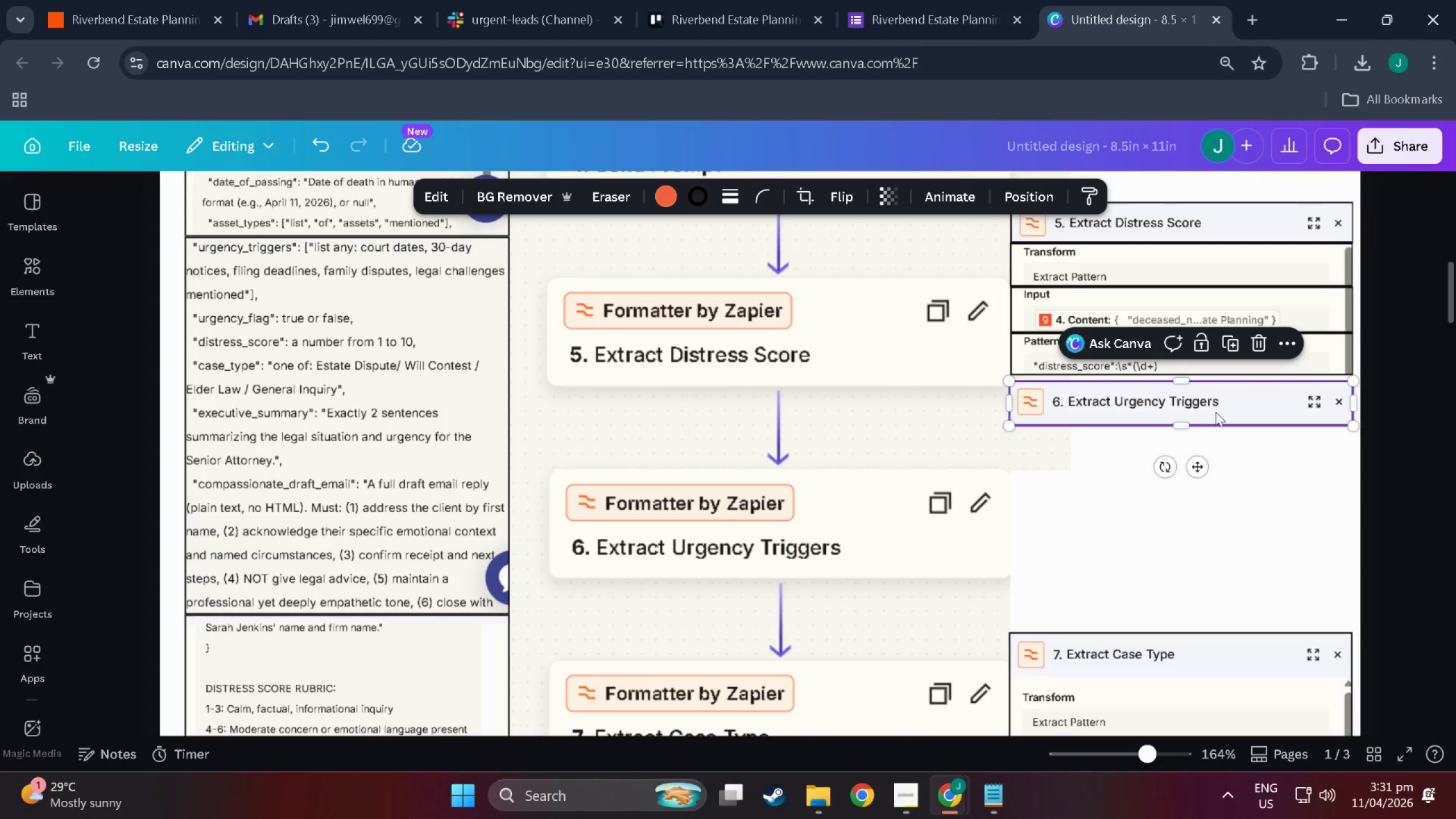 
key(Control+C)
 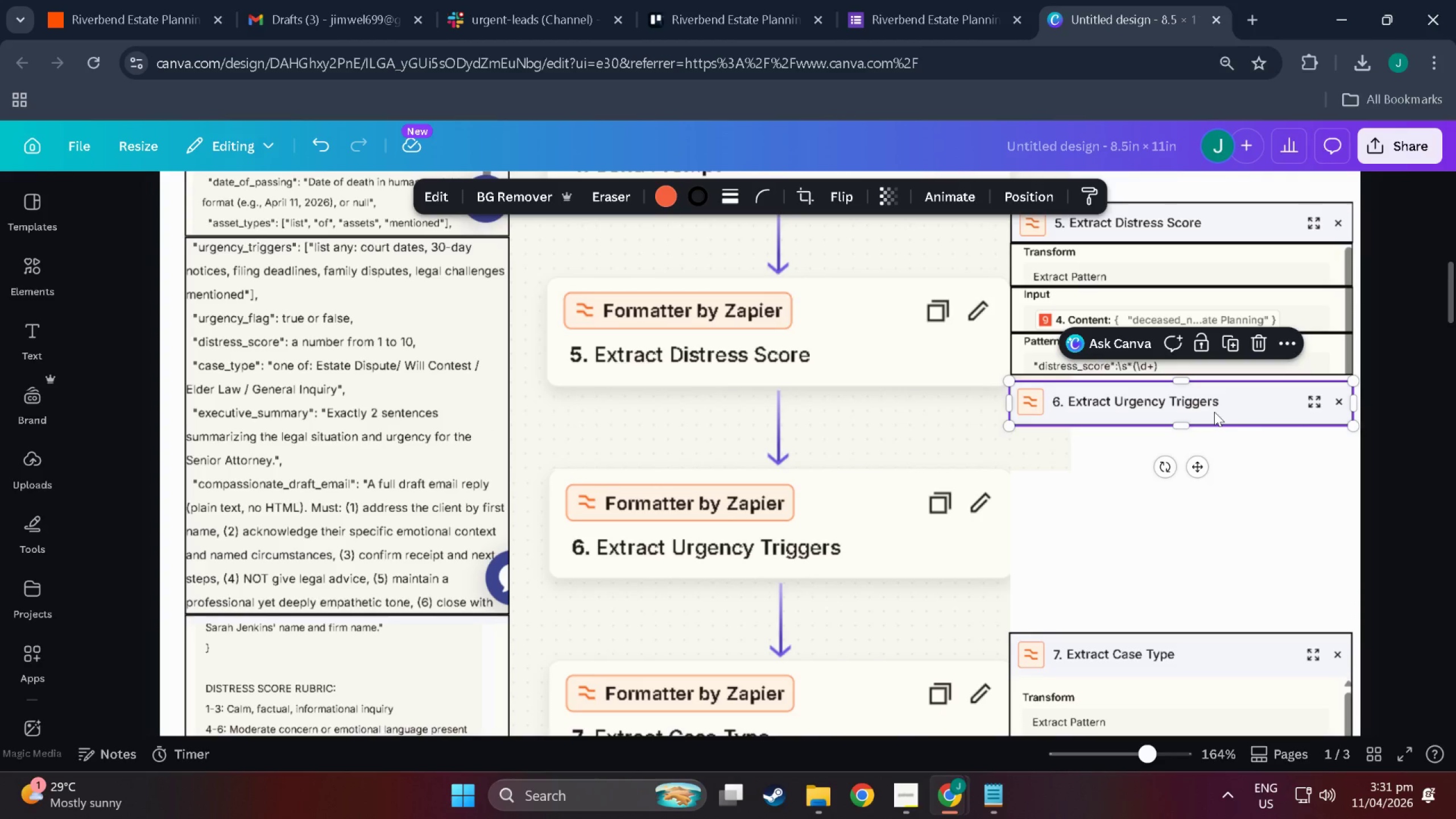 
key(Control+V)
 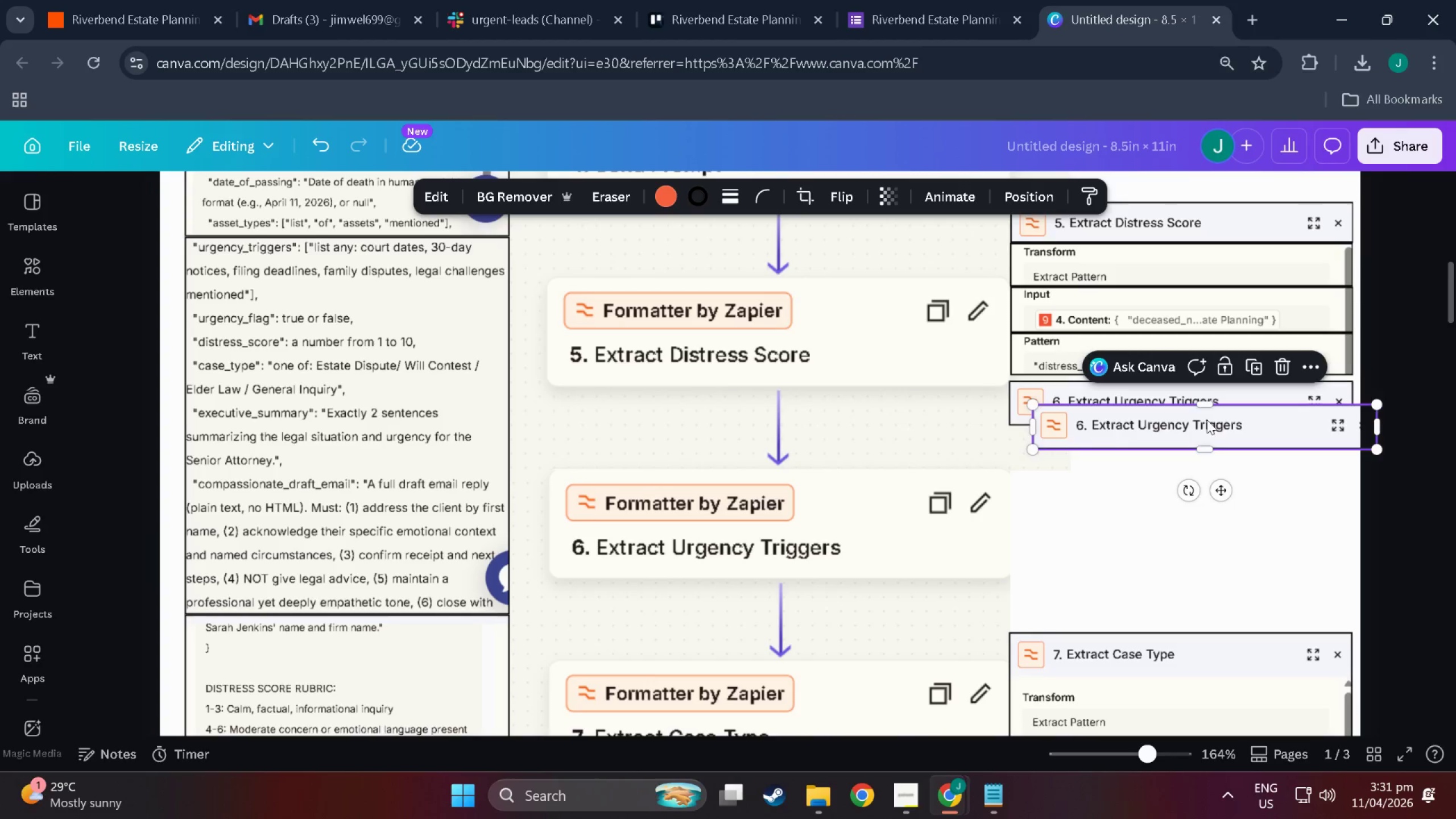 
left_click_drag(start_coordinate=[1207, 420], to_coordinate=[1185, 442])
 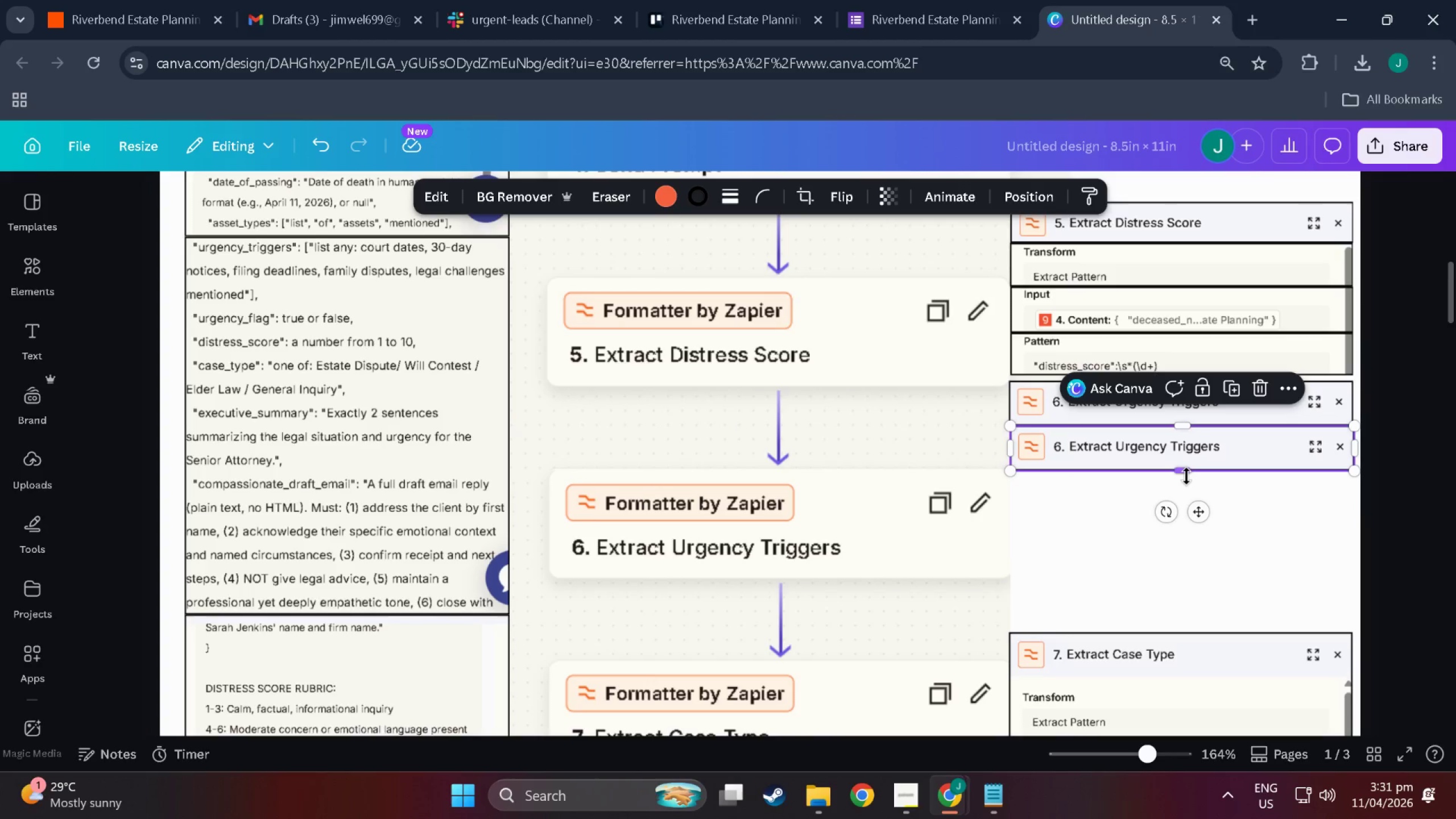 
left_click_drag(start_coordinate=[1186, 476], to_coordinate=[1190, 531])
 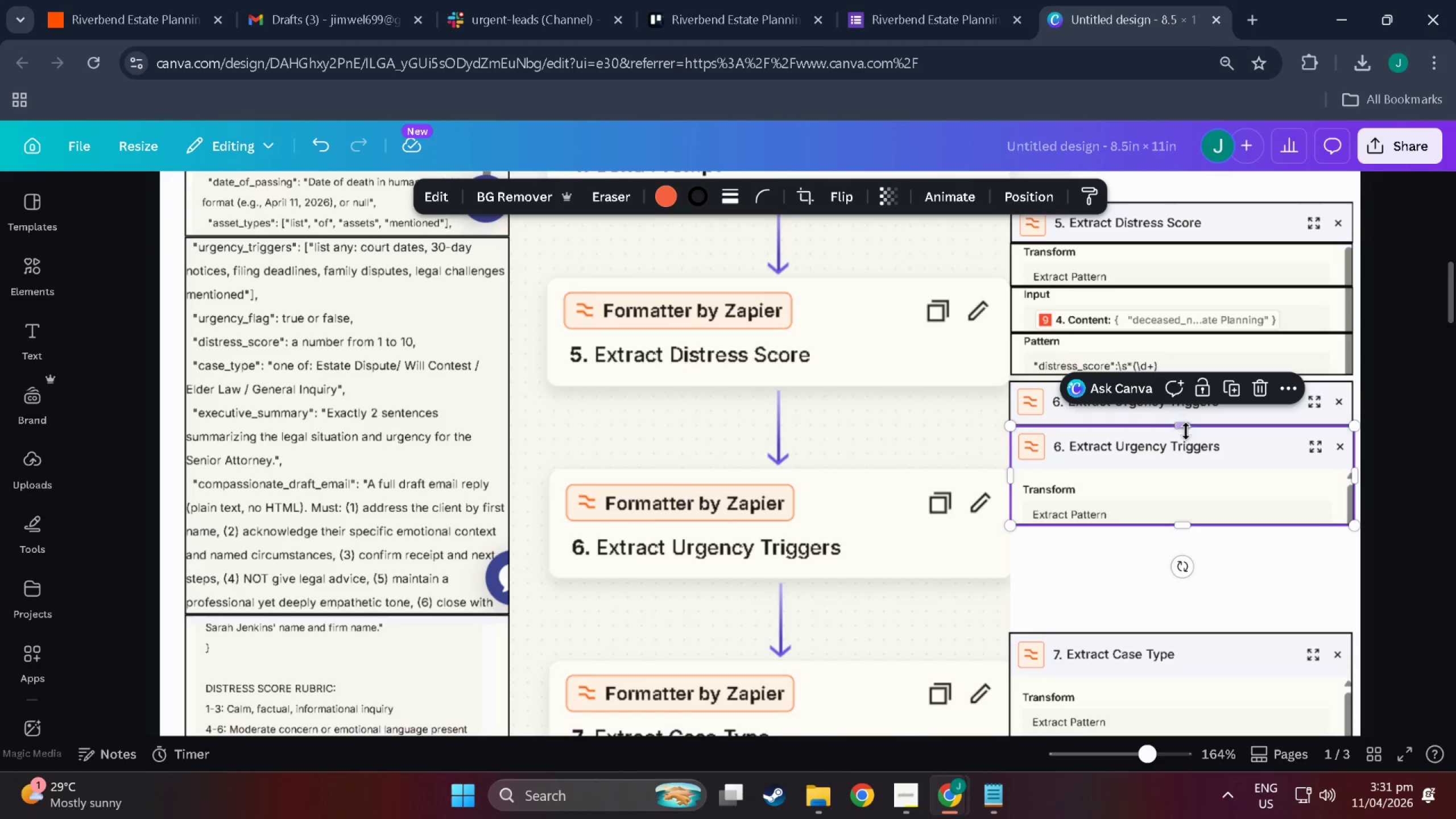 
left_click_drag(start_coordinate=[1186, 431], to_coordinate=[1188, 486])
 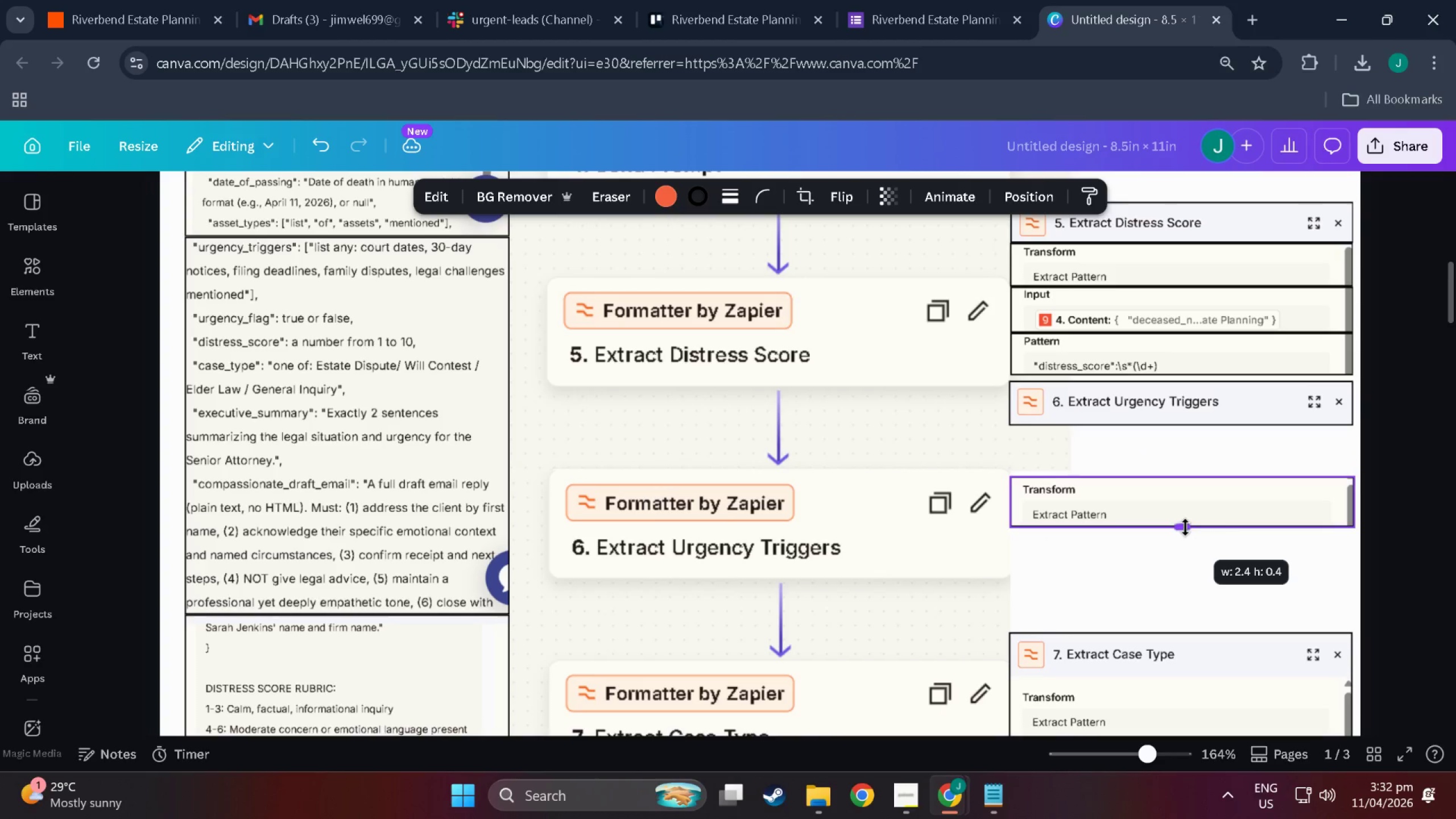 
left_click_drag(start_coordinate=[1189, 507], to_coordinate=[1189, 458])
 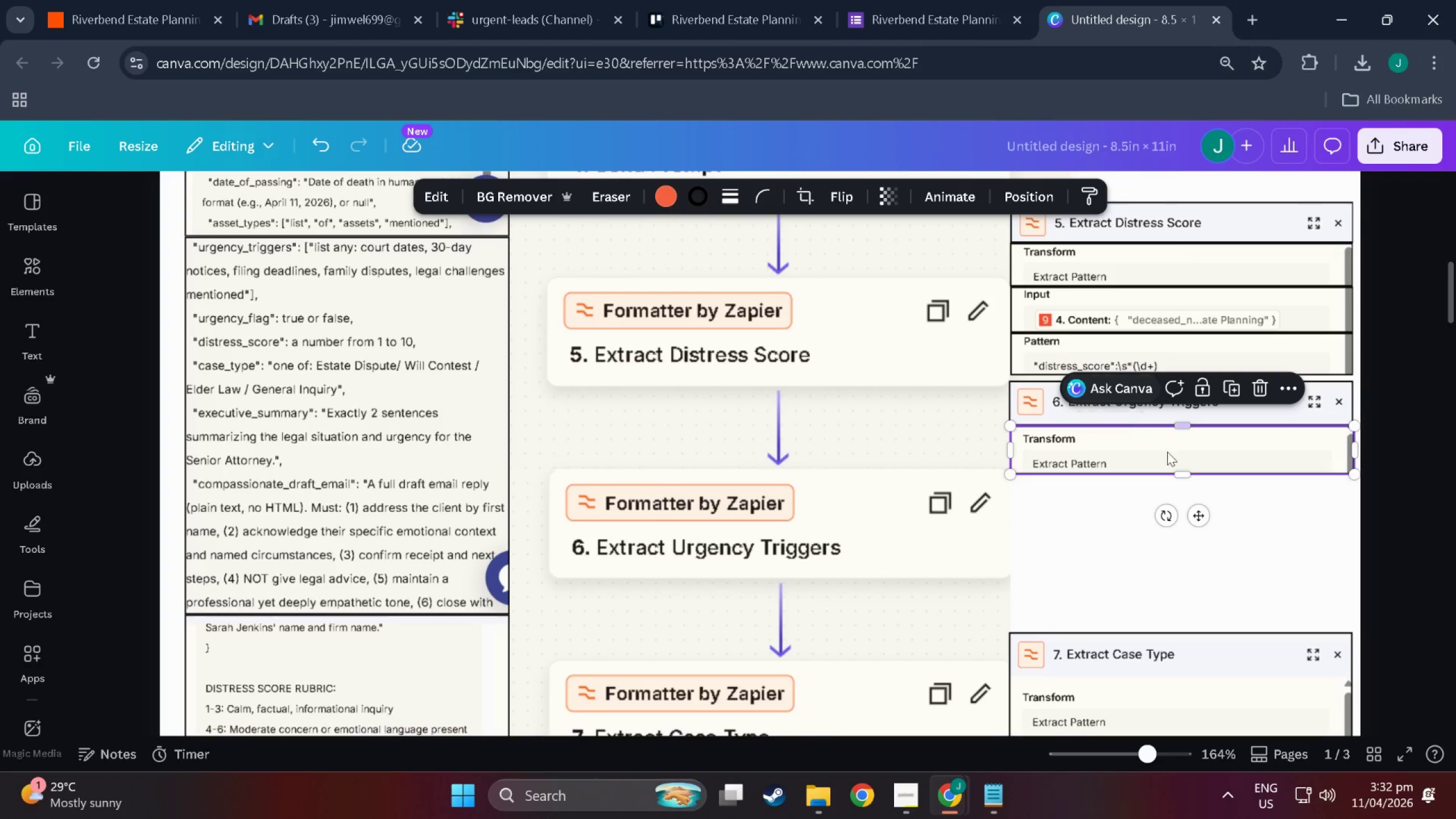 
left_click([1082, 492])
 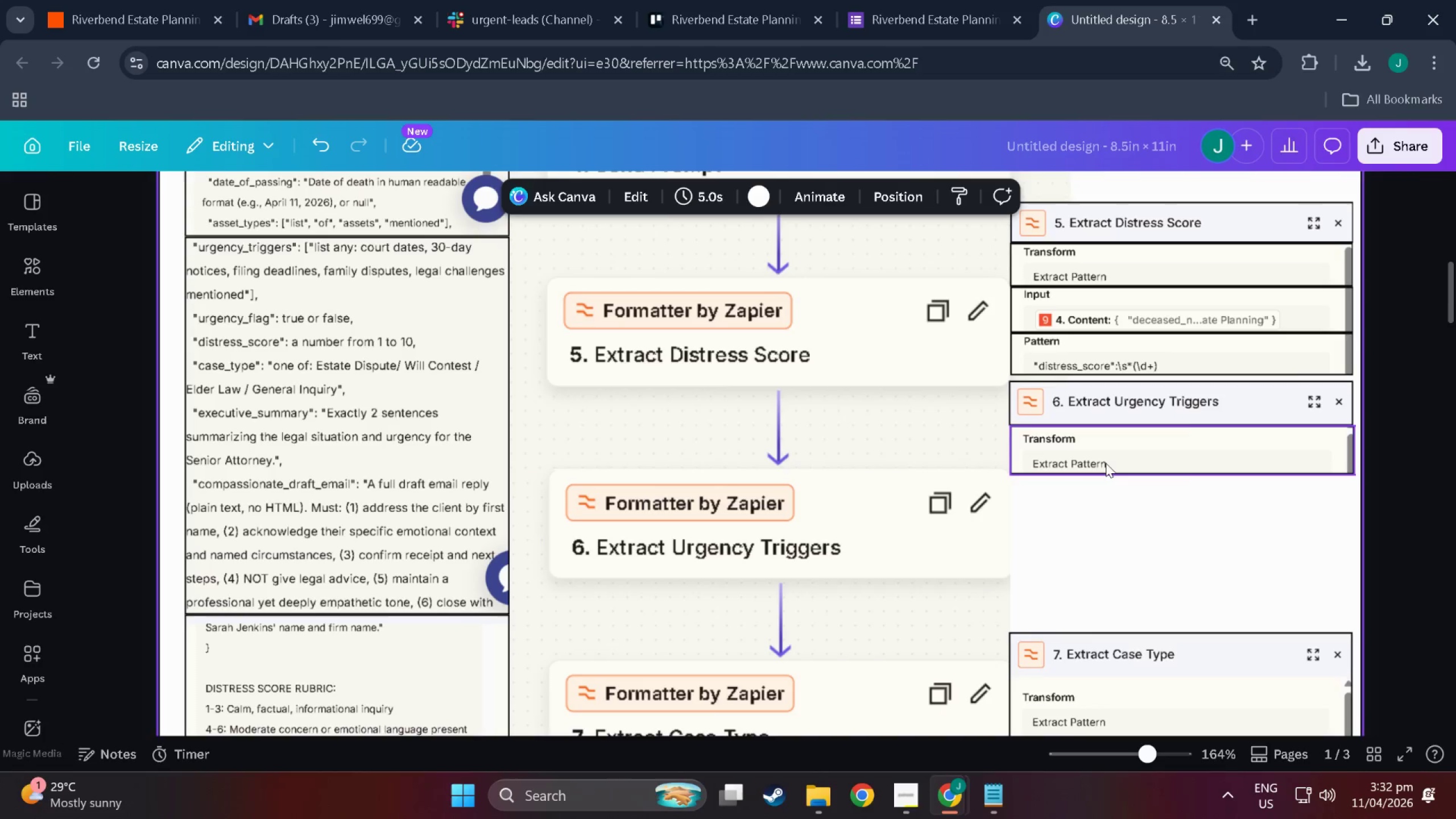 
double_click([1106, 463])
 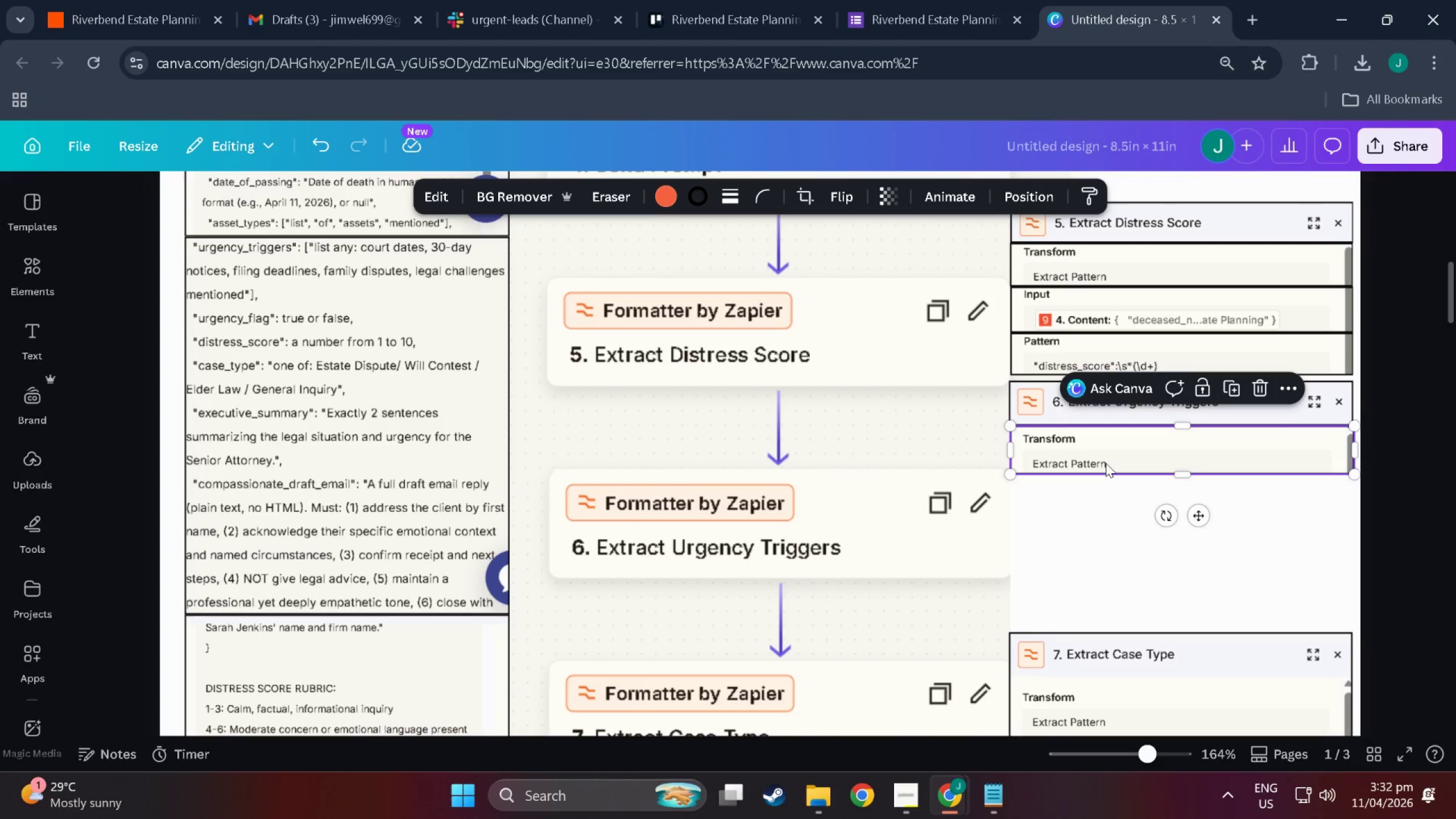 
key(Control+C)
 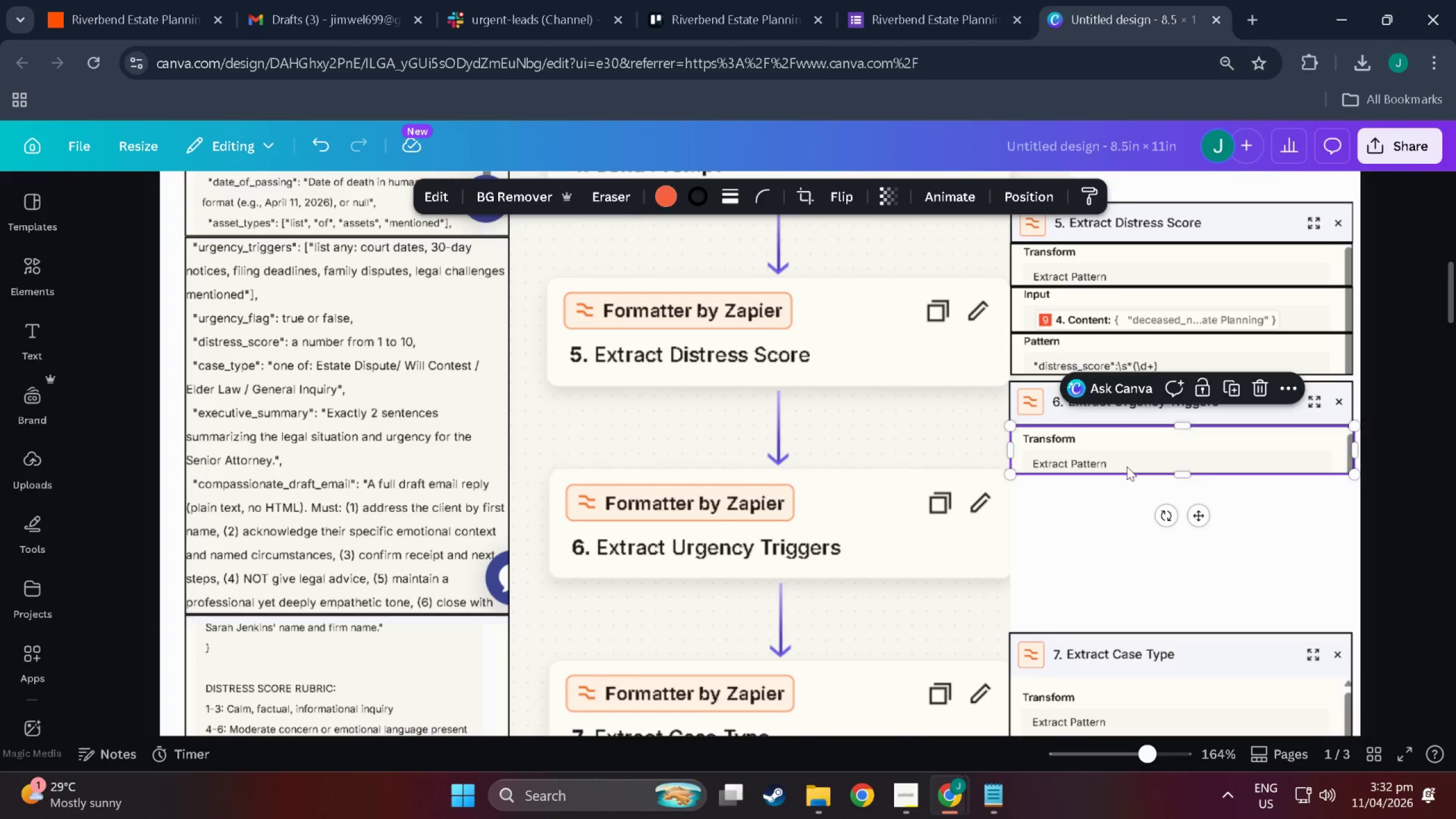 
key(Control+V)
 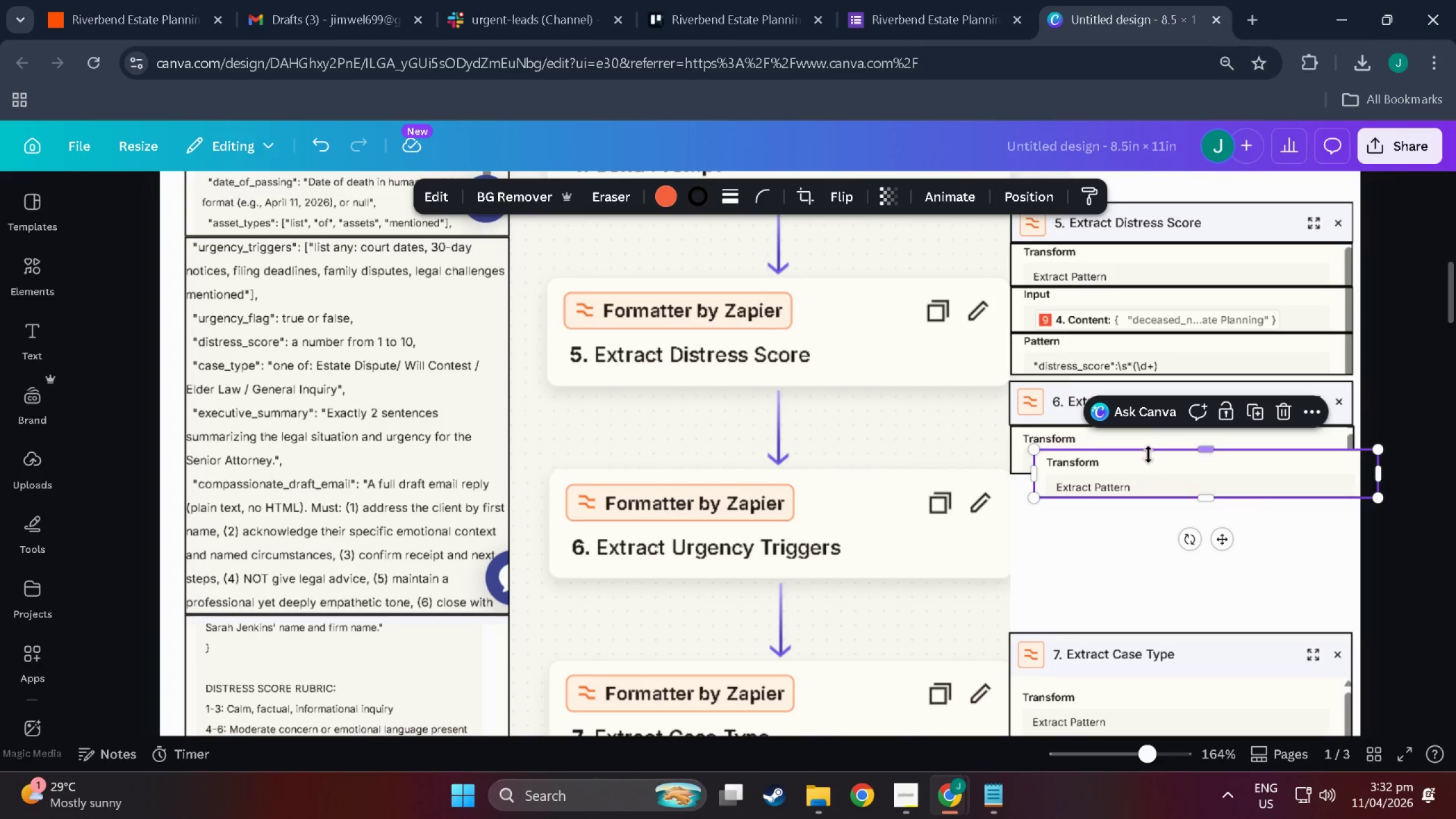 
left_click_drag(start_coordinate=[1148, 454], to_coordinate=[1136, 493])
 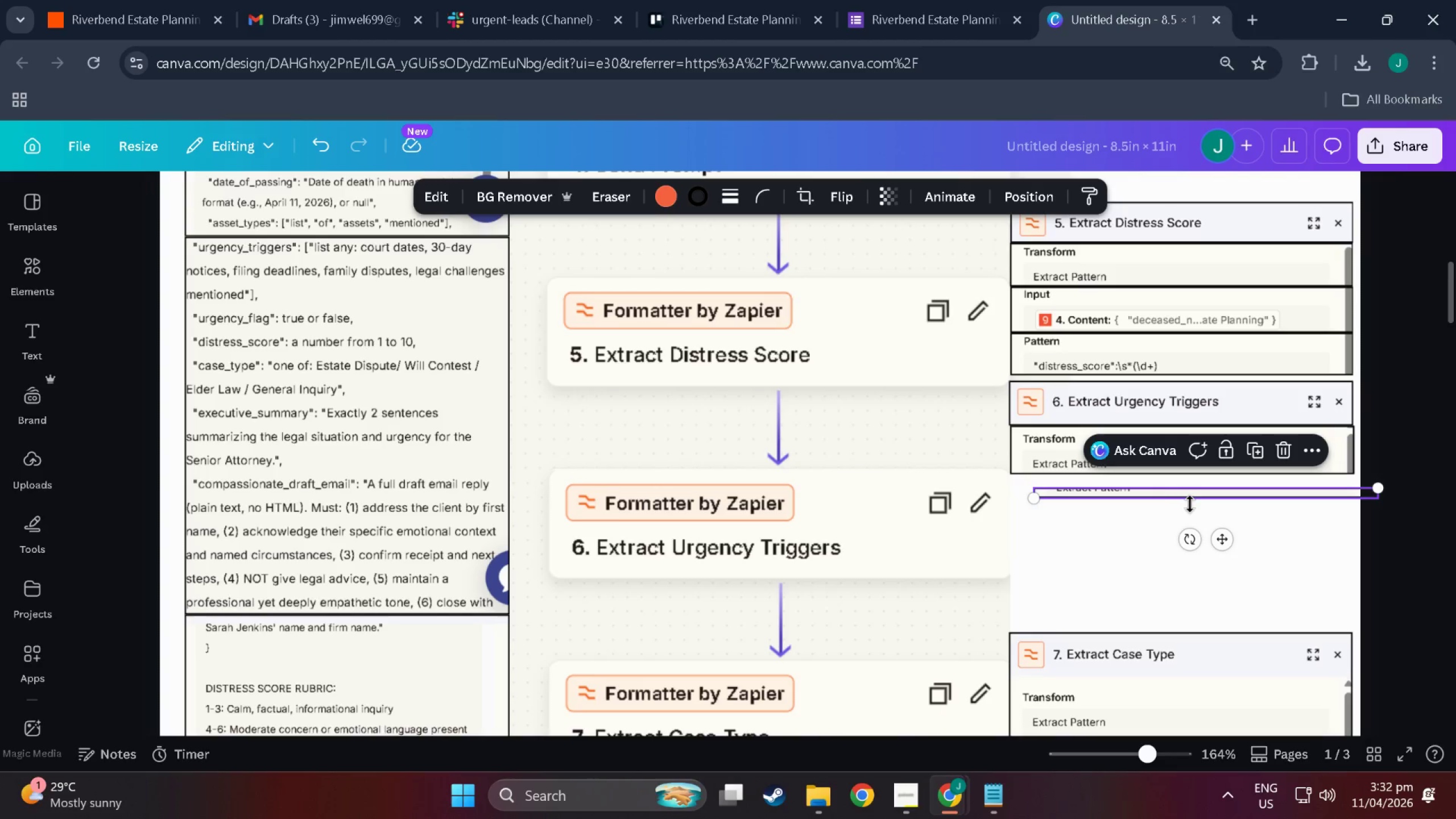 
left_click_drag(start_coordinate=[1194, 501], to_coordinate=[1204, 653])
 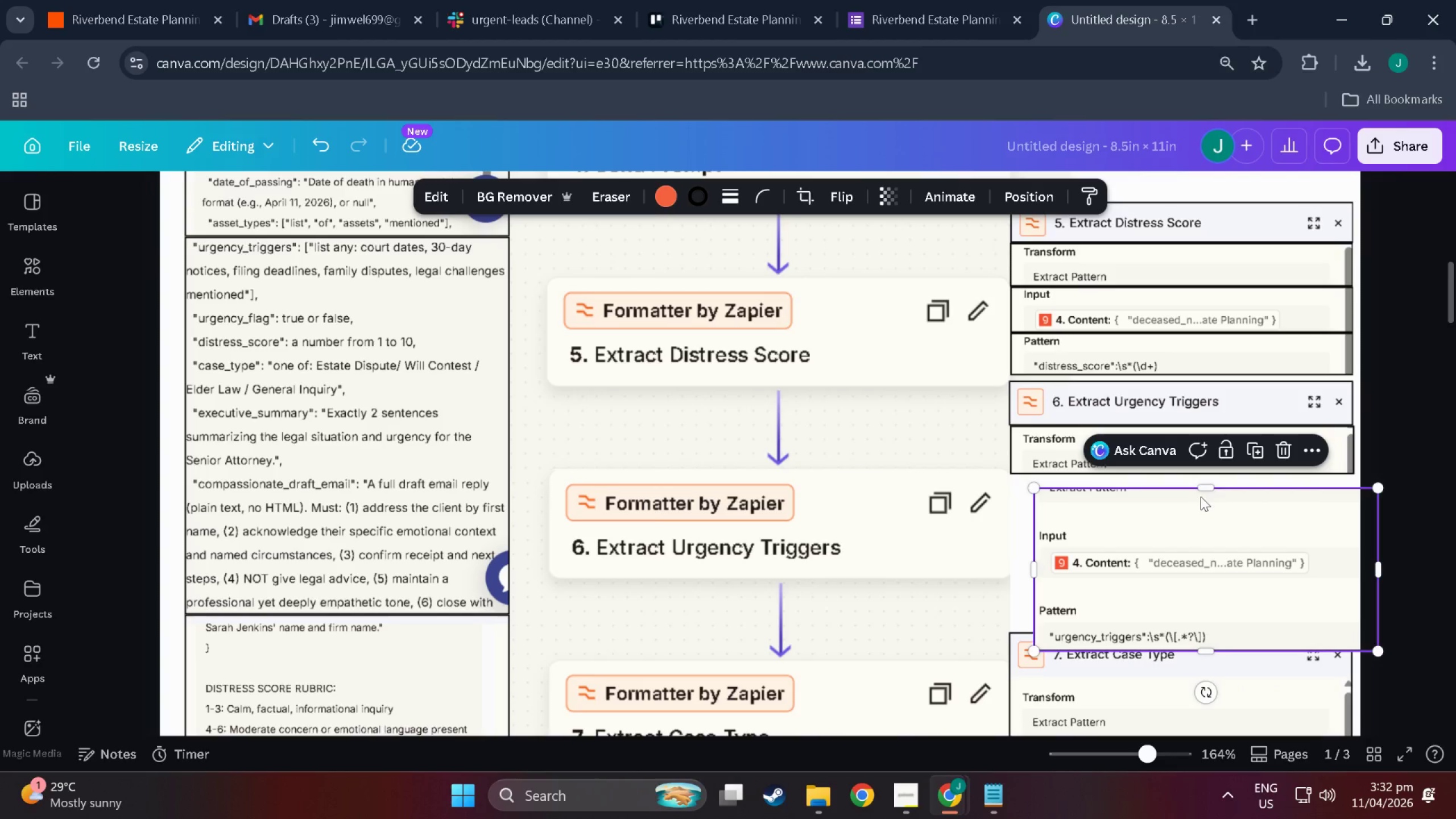 
key(Control+Z)
 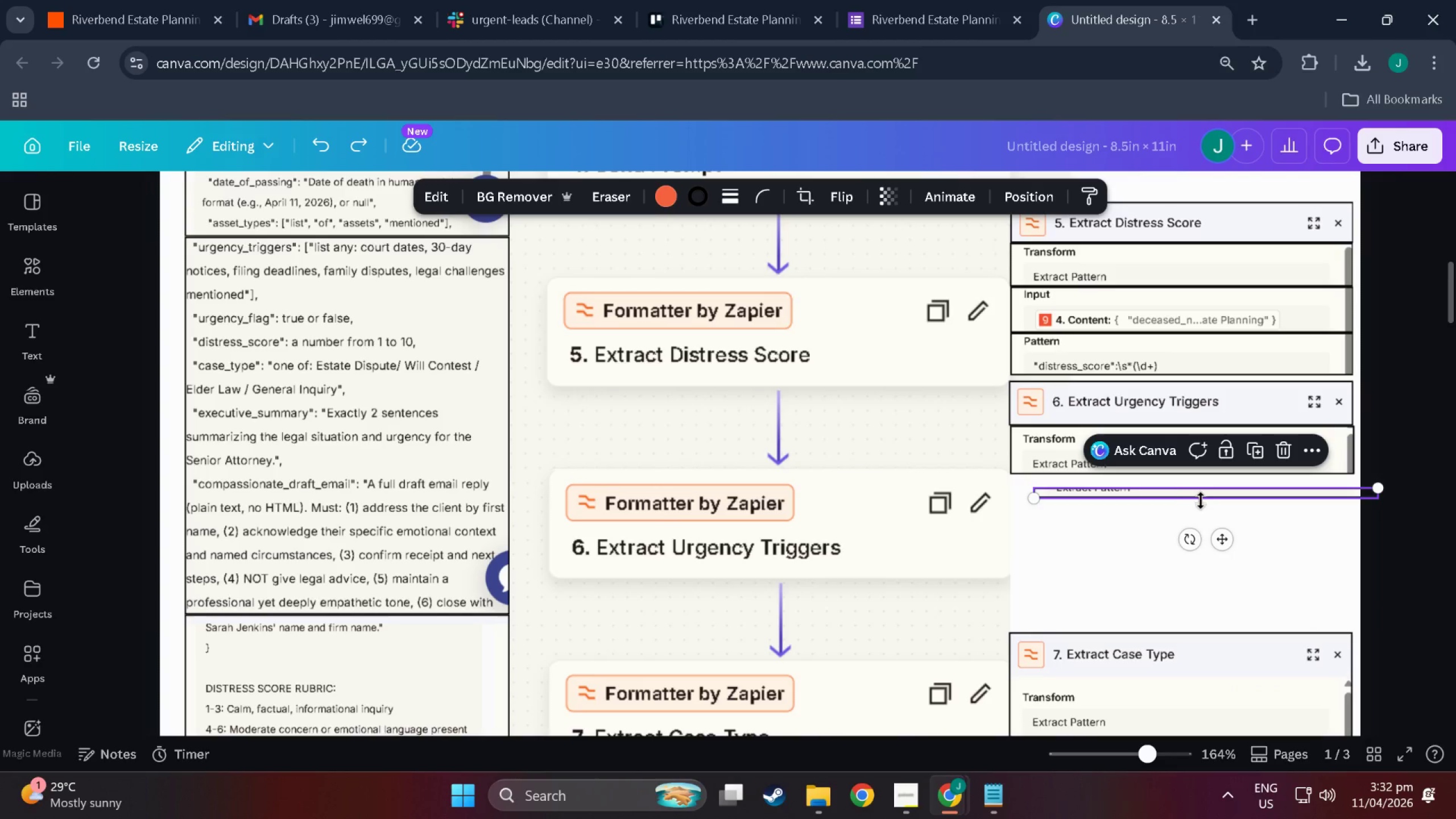 
left_click_drag(start_coordinate=[1203, 501], to_coordinate=[1215, 643])
 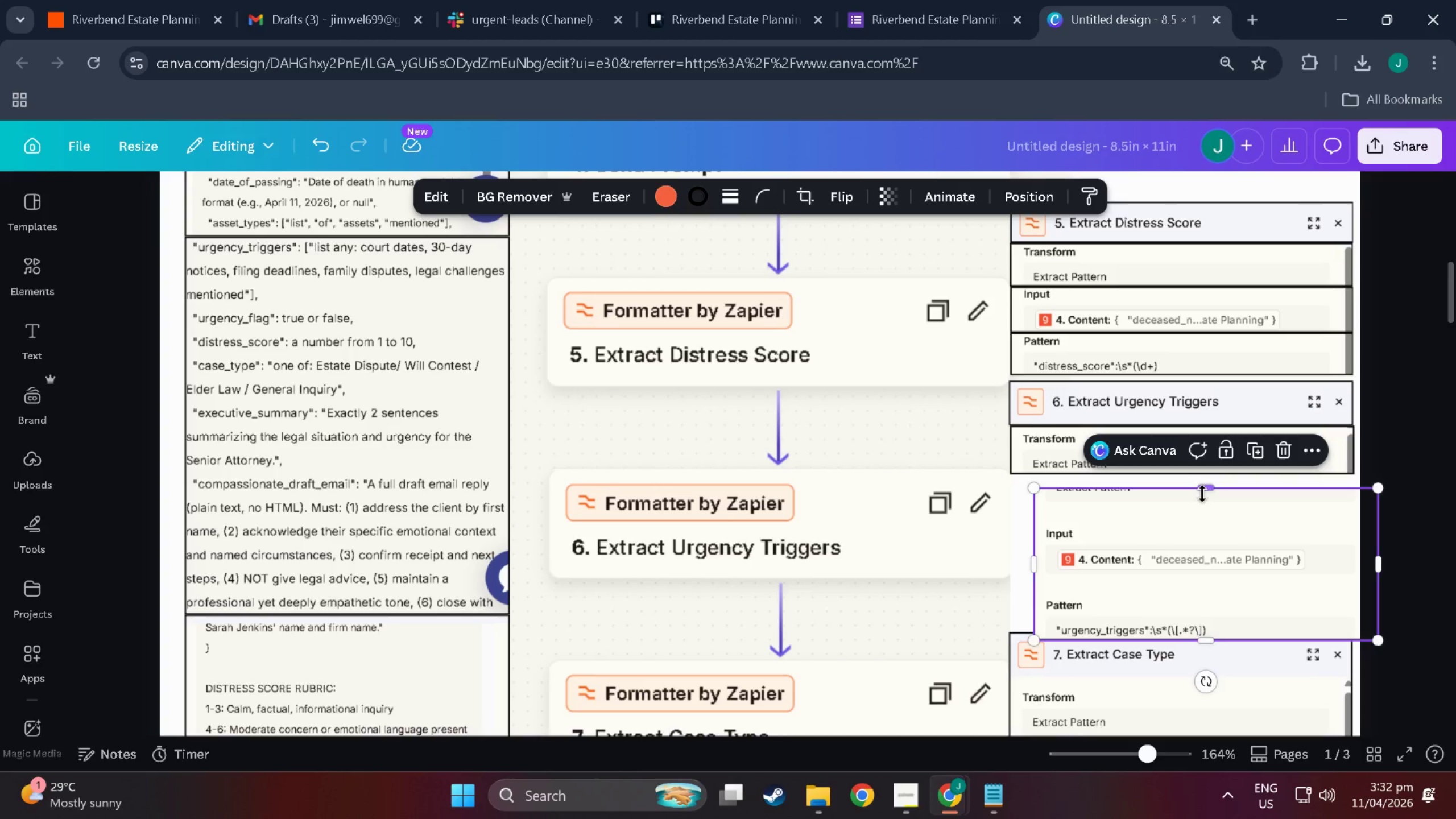 
left_click_drag(start_coordinate=[1202, 493], to_coordinate=[1209, 533])
 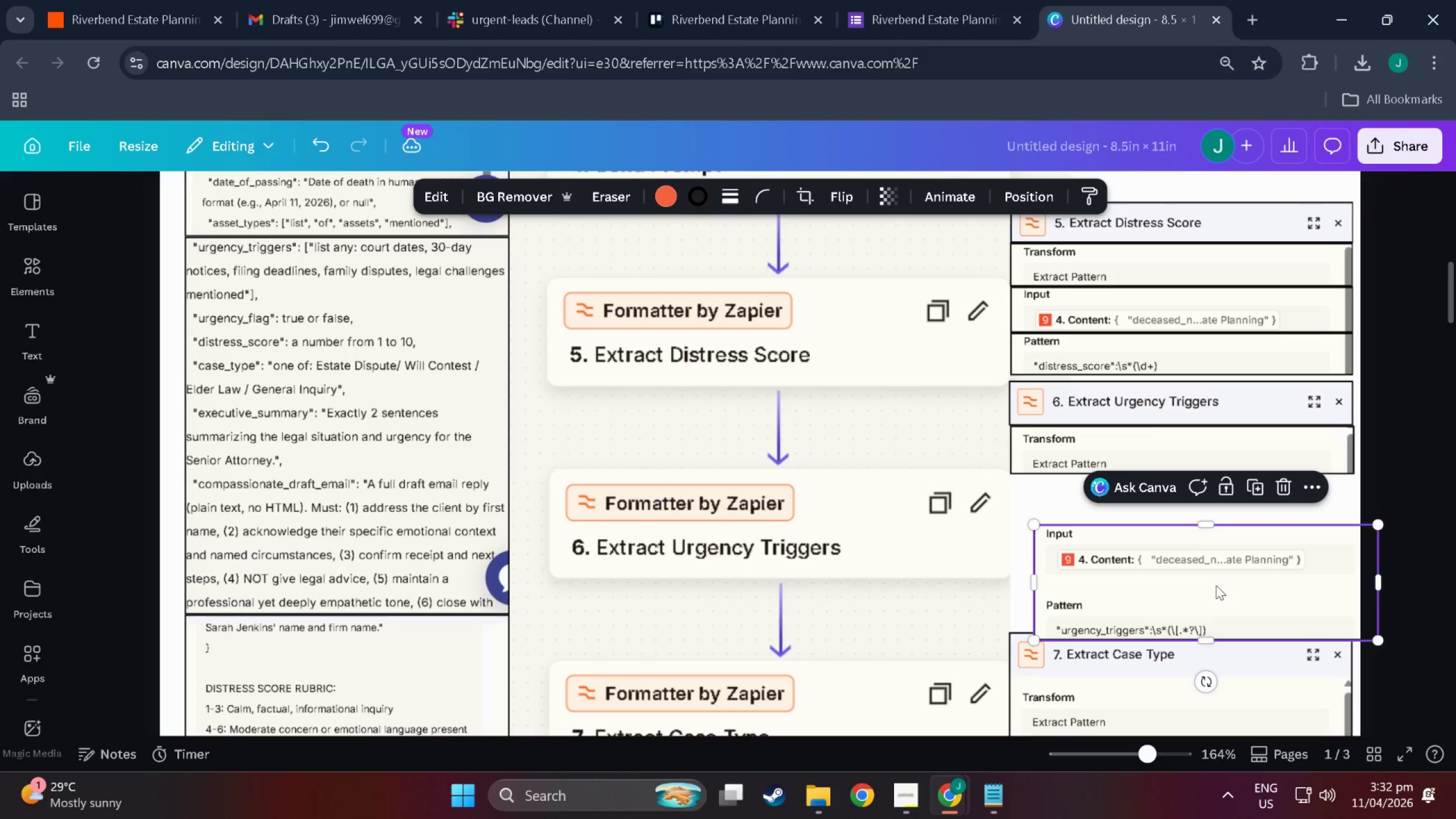 
left_click_drag(start_coordinate=[1216, 586], to_coordinate=[1194, 536])
 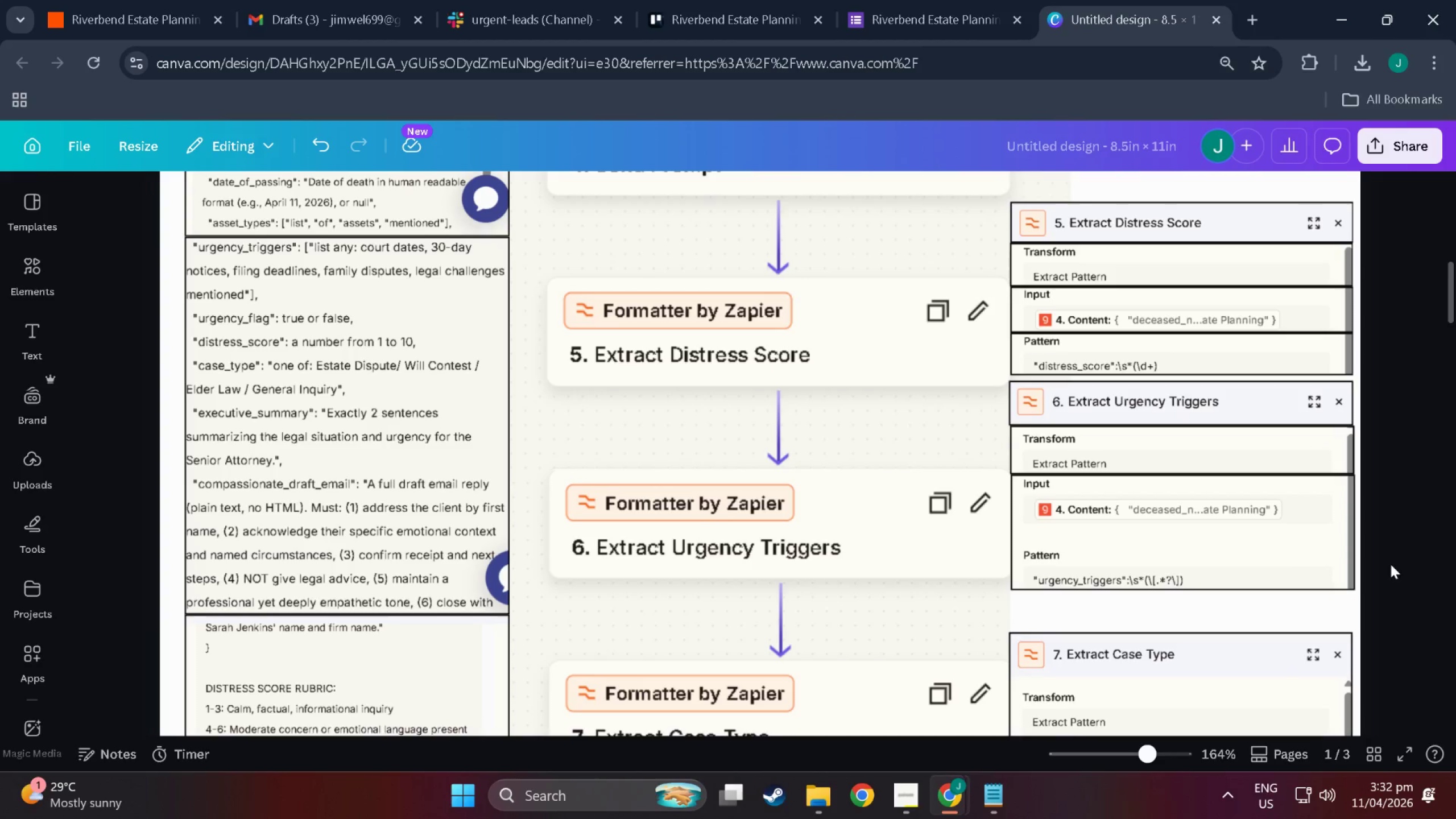 
scroll: coordinate [1299, 554], scroll_direction: down, amount: 4.0
 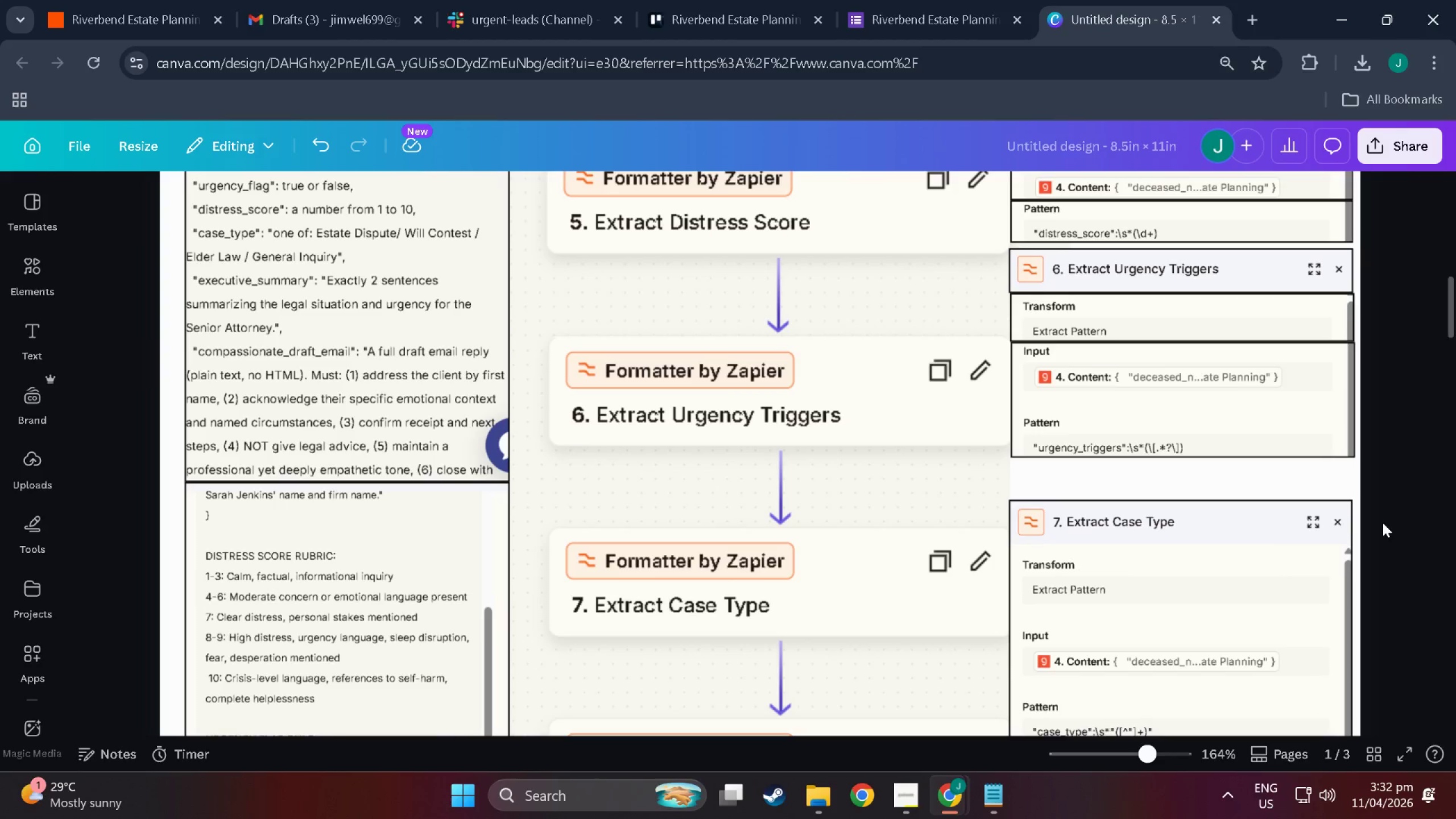 
left_click([1388, 523])
 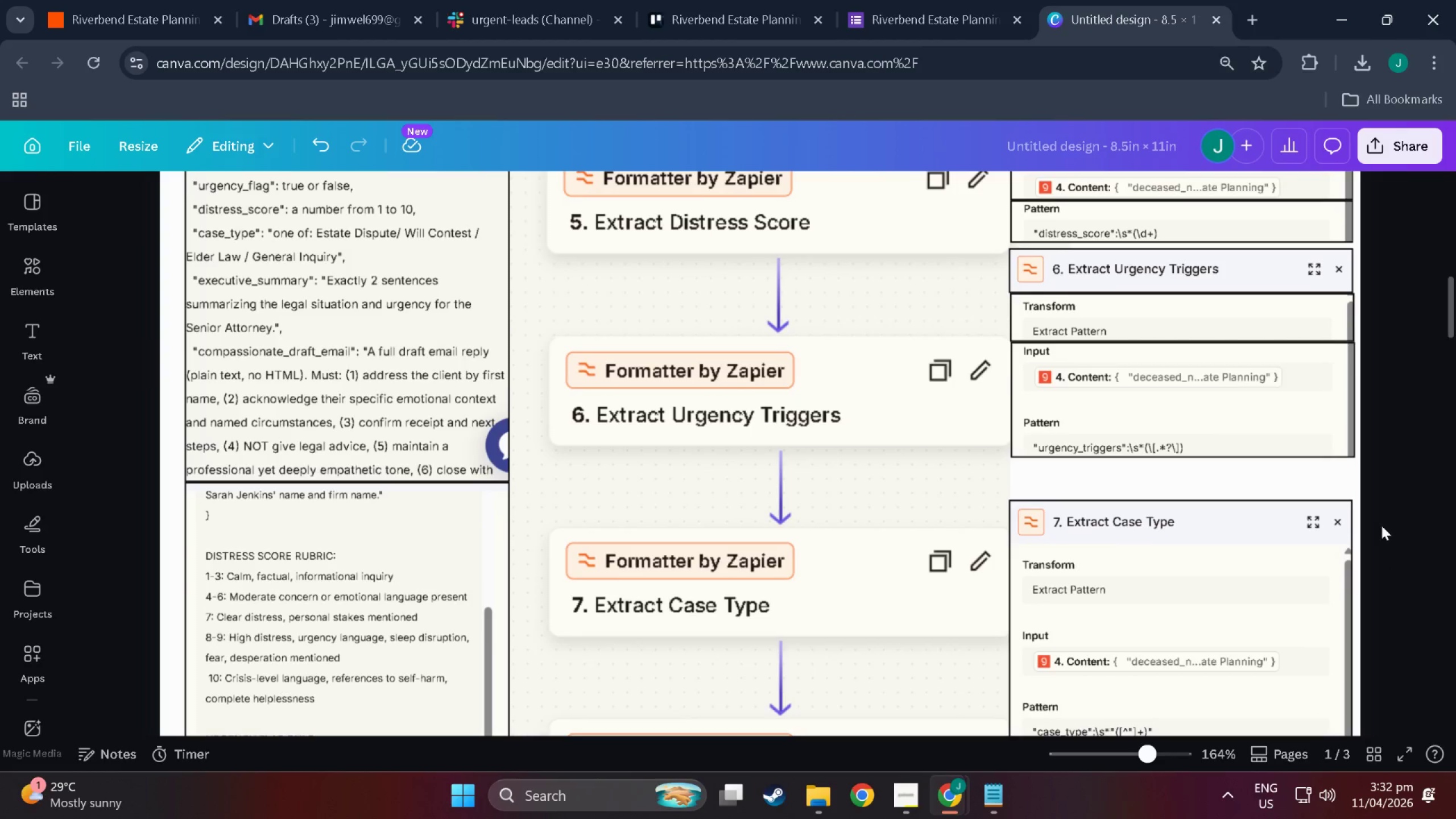 
scroll: coordinate [1043, 470], scroll_direction: up, amount: 9.0
 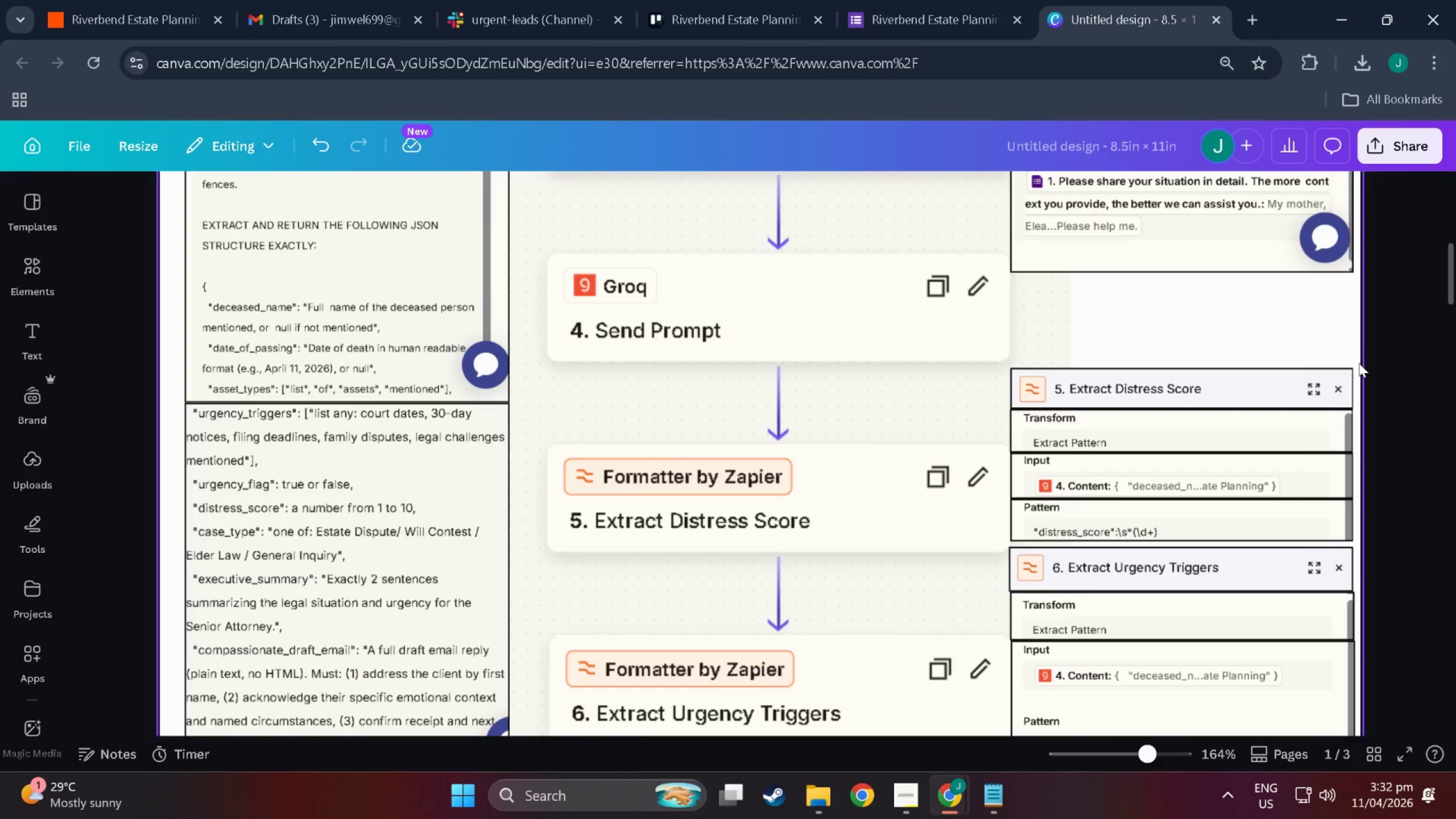 
left_click_drag(start_coordinate=[1369, 361], to_coordinate=[1094, 530])
 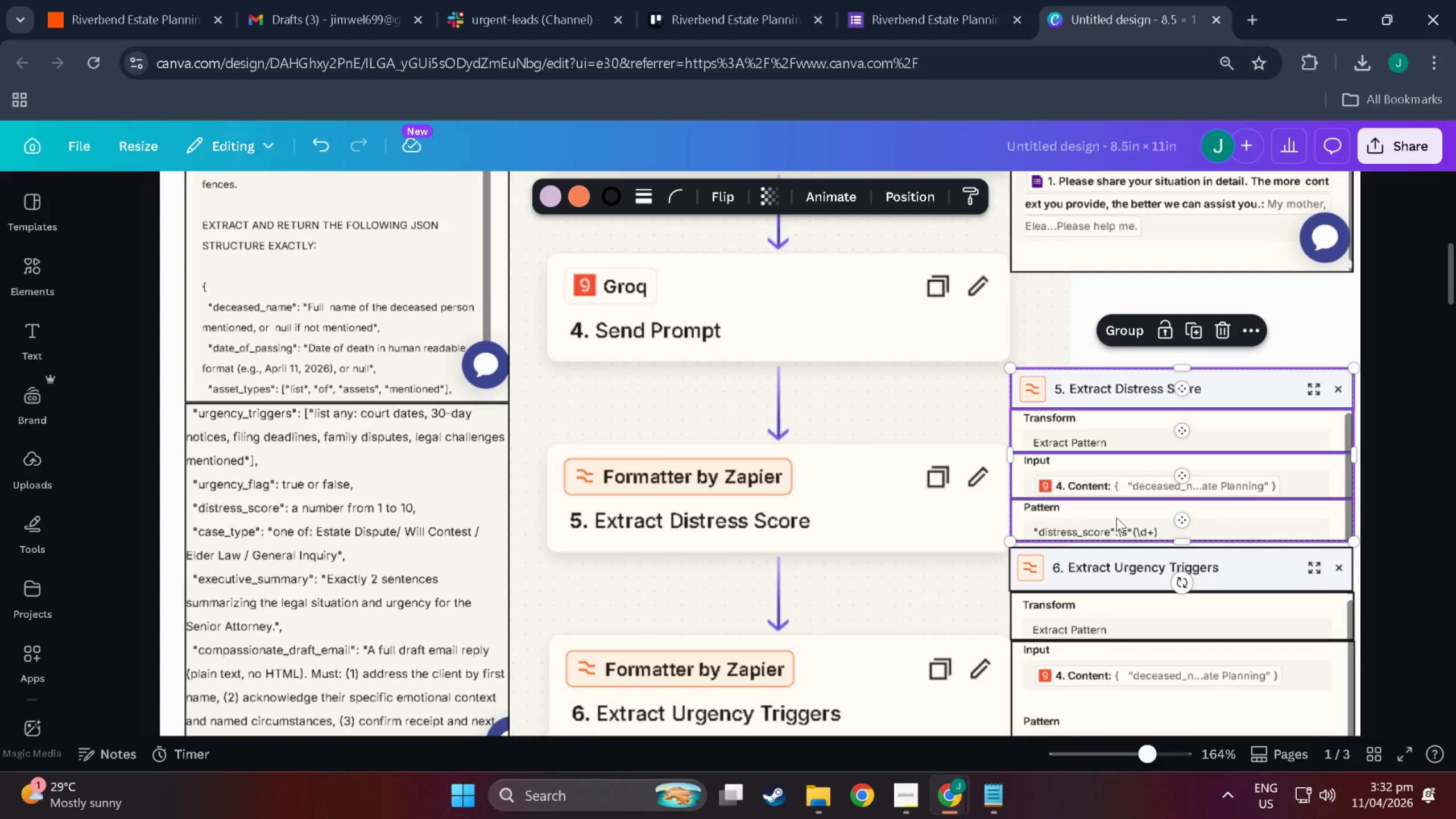 
left_click_drag(start_coordinate=[1116, 518], to_coordinate=[1120, 455])
 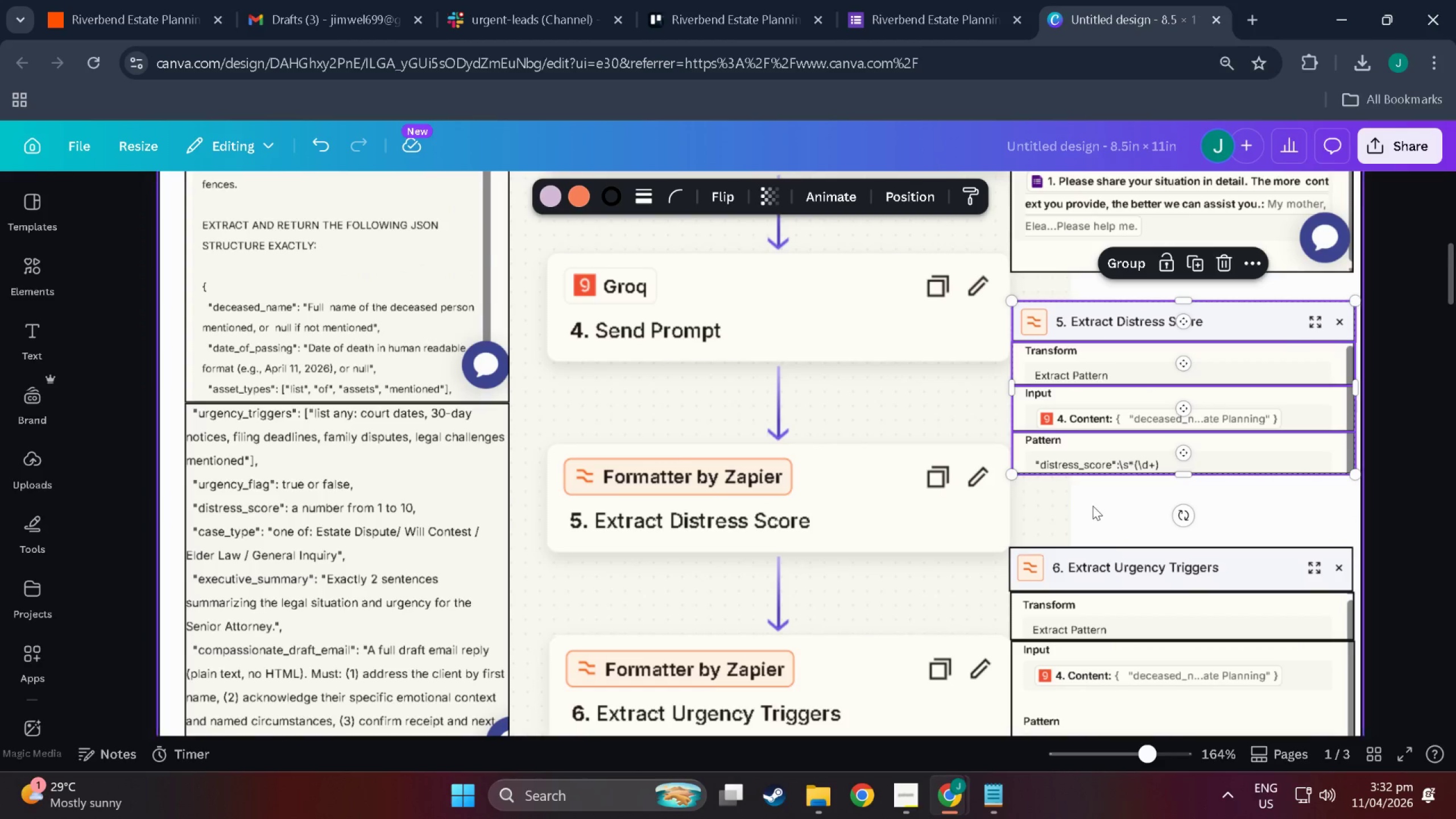 
scroll: coordinate [1093, 523], scroll_direction: down, amount: 7.0
 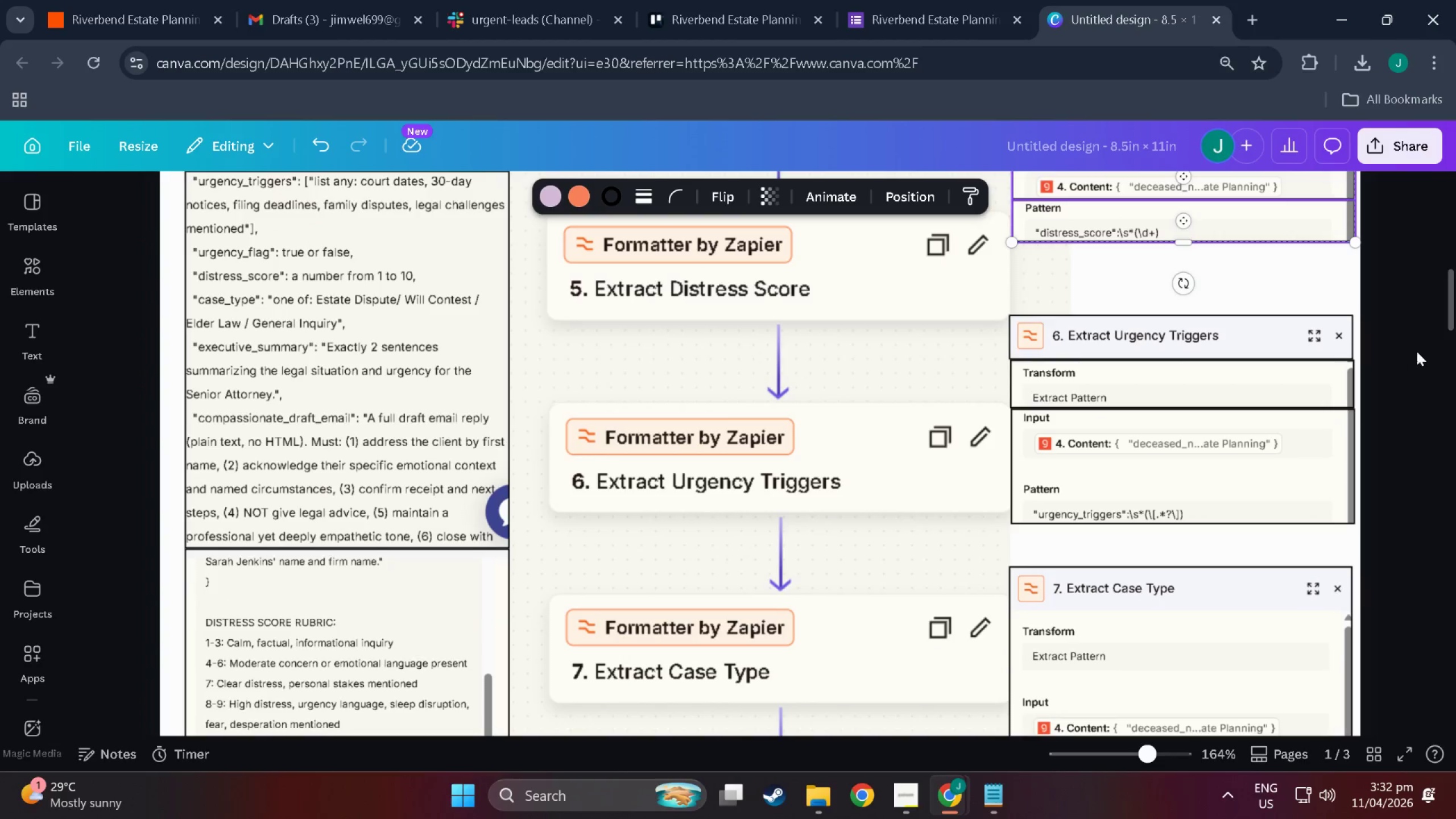 
left_click_drag(start_coordinate=[1424, 334], to_coordinate=[1078, 495])
 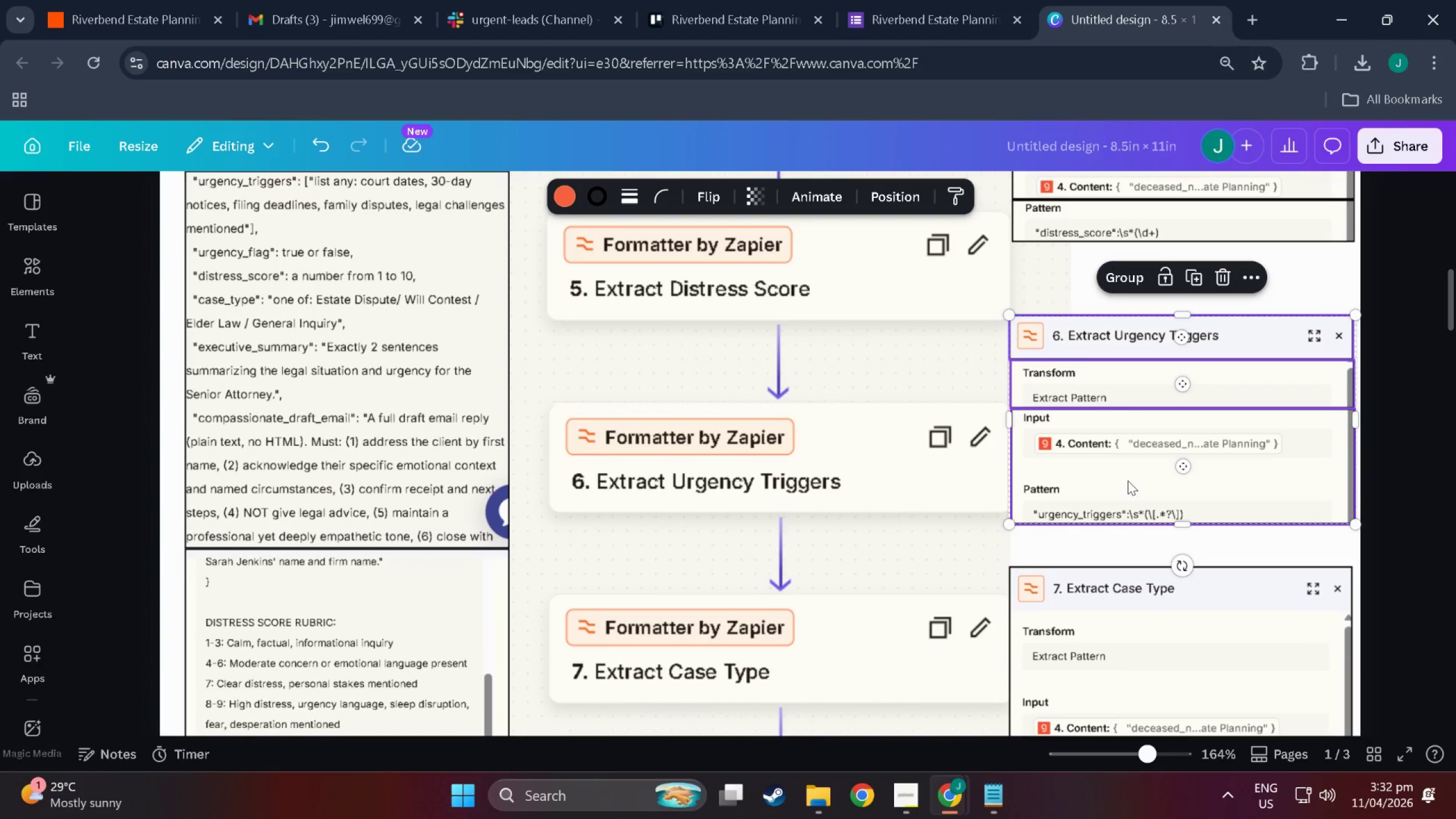 
left_click_drag(start_coordinate=[1128, 481], to_coordinate=[1131, 431])
 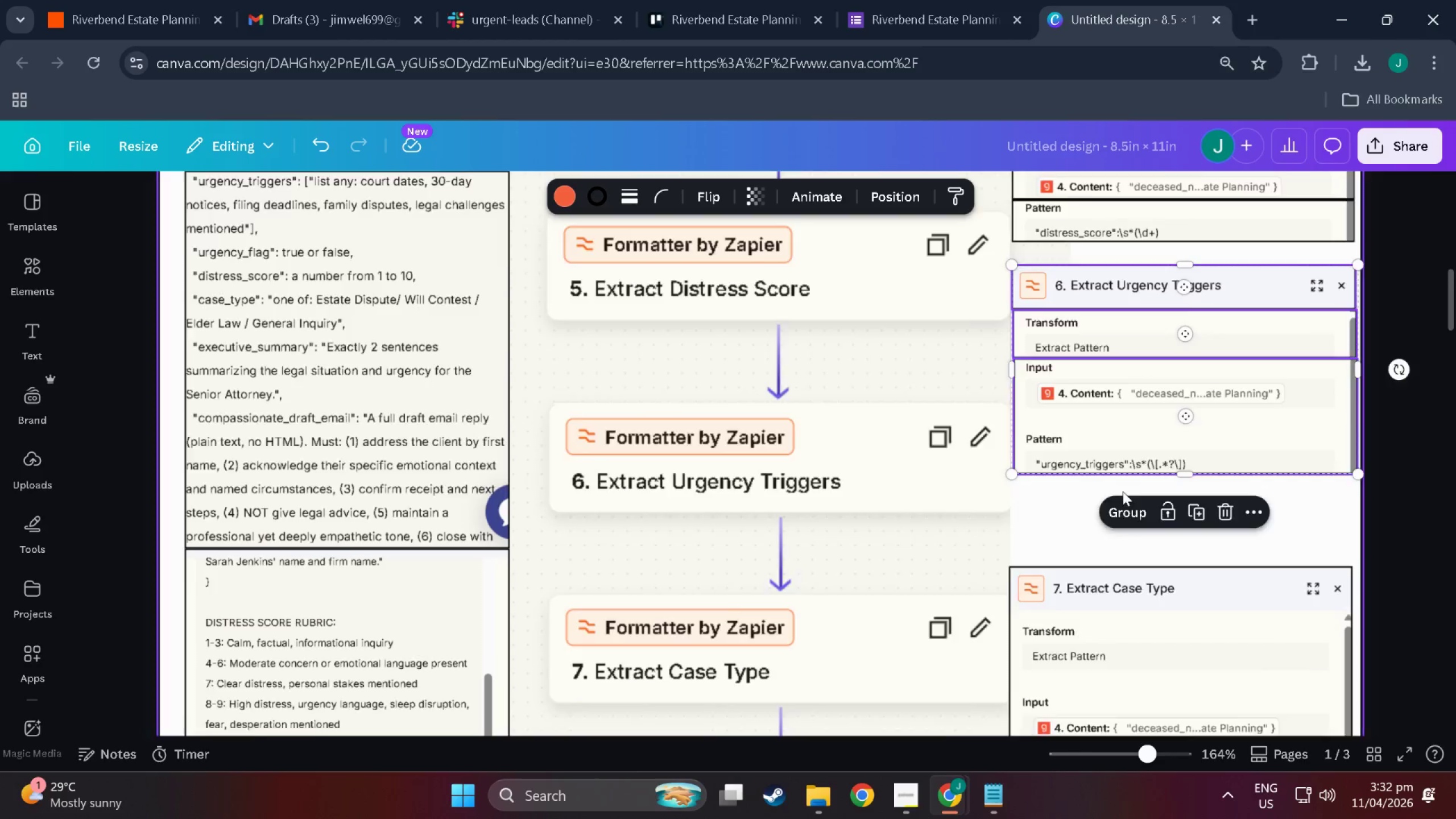 
scroll: coordinate [1128, 533], scroll_direction: down, amount: 7.0
 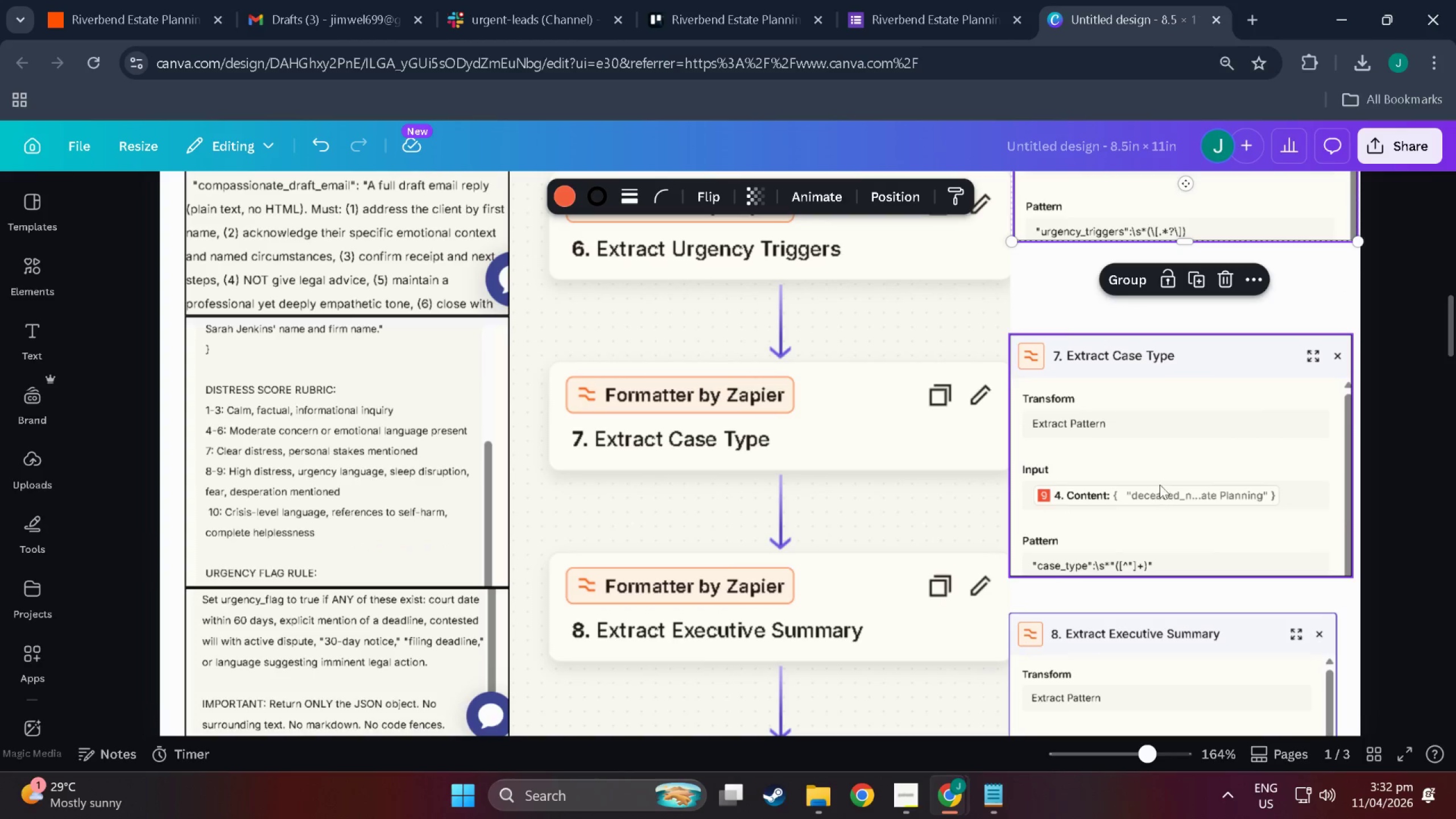 
left_click_drag(start_coordinate=[1165, 461], to_coordinate=[1168, 386])
 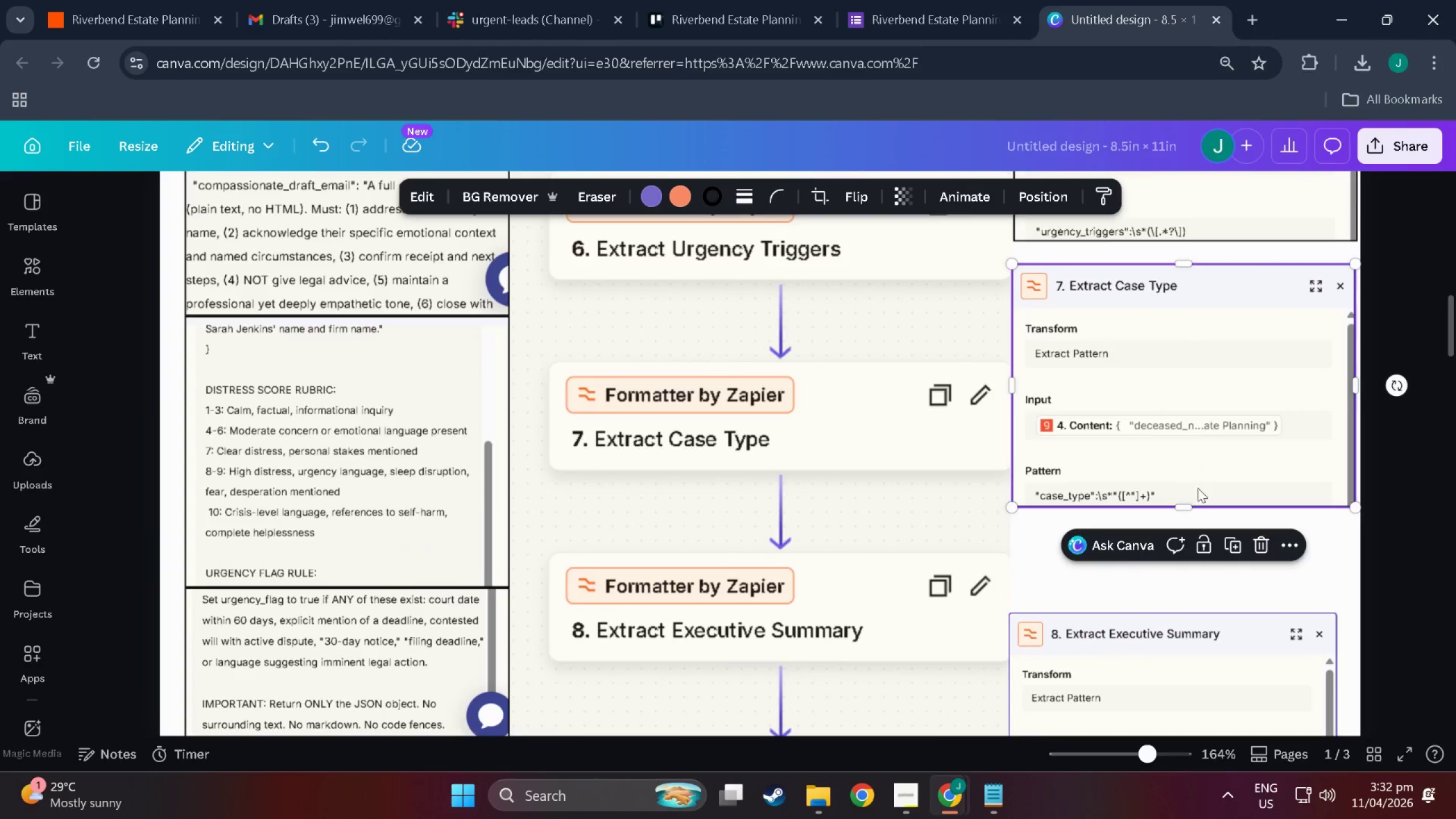 
scroll: coordinate [1202, 543], scroll_direction: down, amount: 7.0
 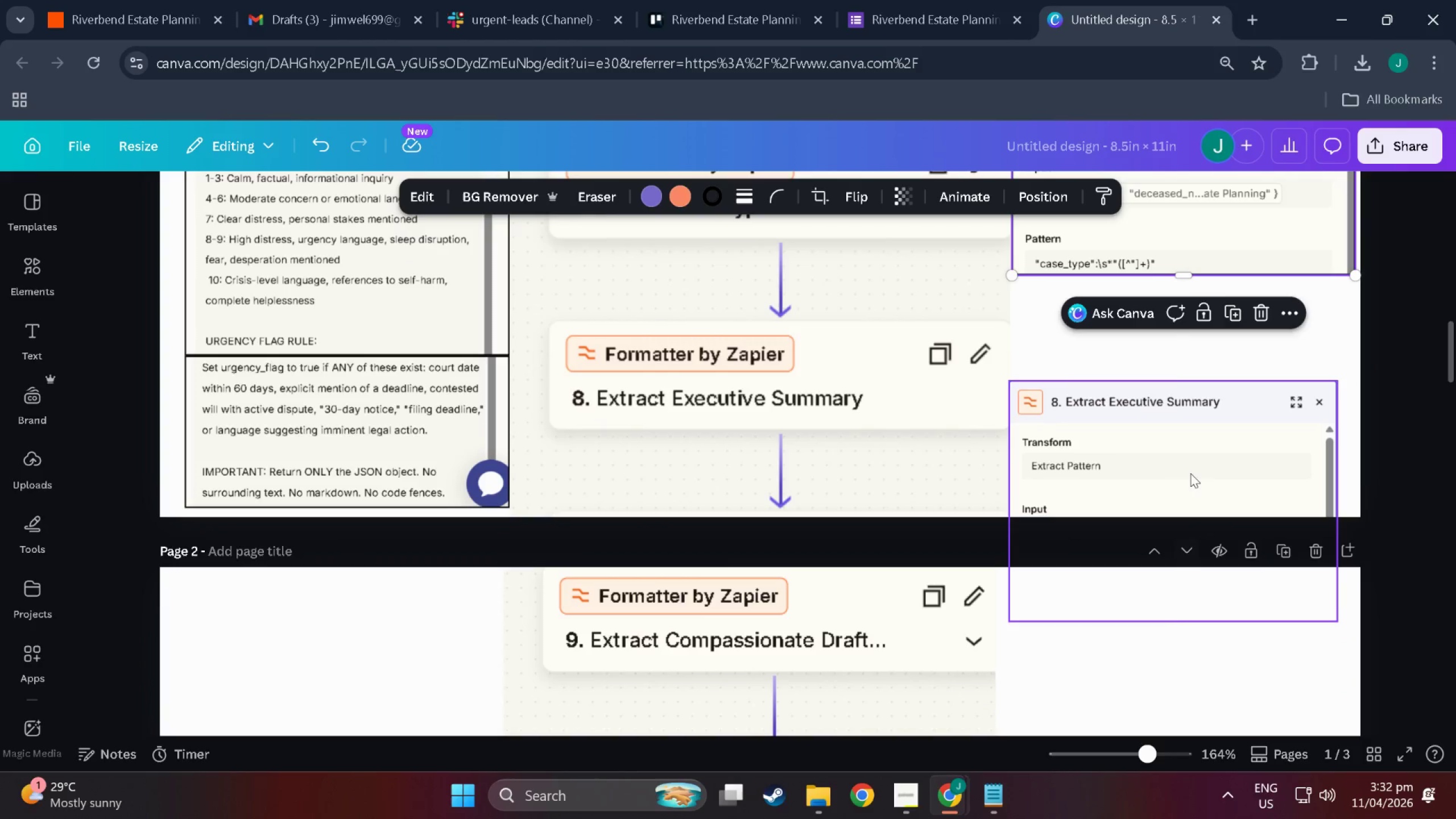 
left_click_drag(start_coordinate=[1190, 472], to_coordinate=[1193, 369])
 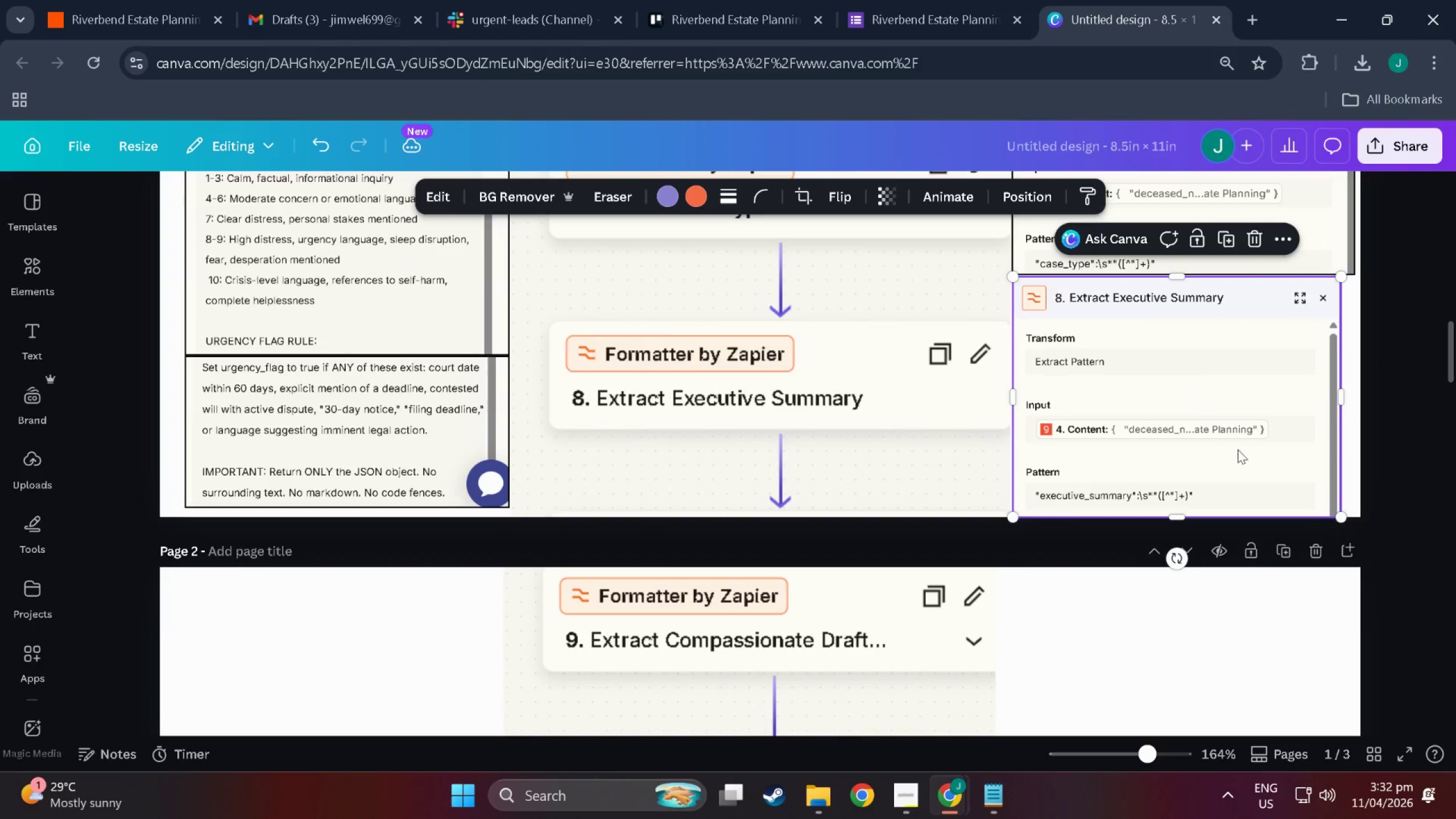 
left_click([1183, 395])
 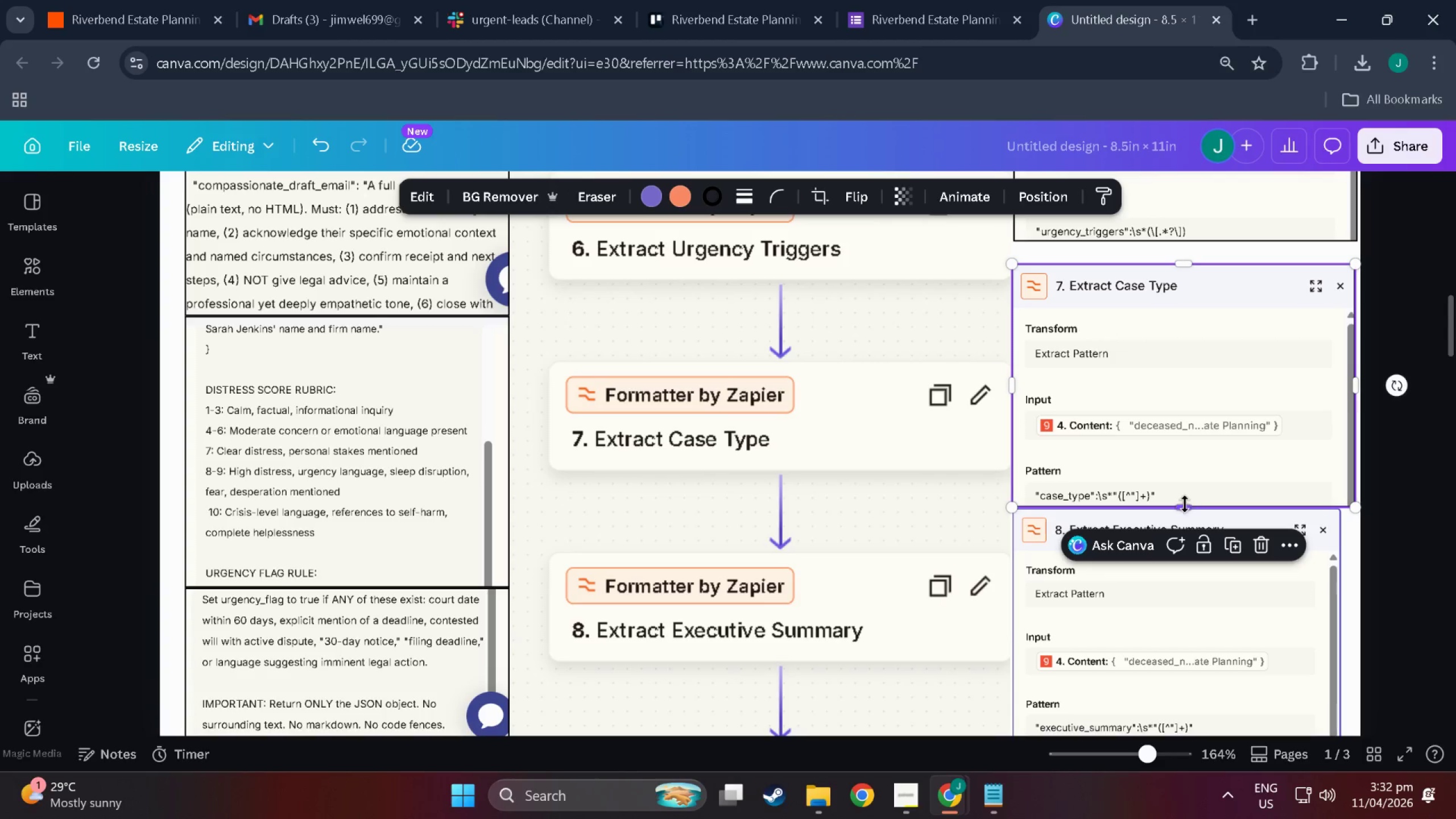 
scroll: coordinate [1300, 402], scroll_direction: up, amount: 7.0
 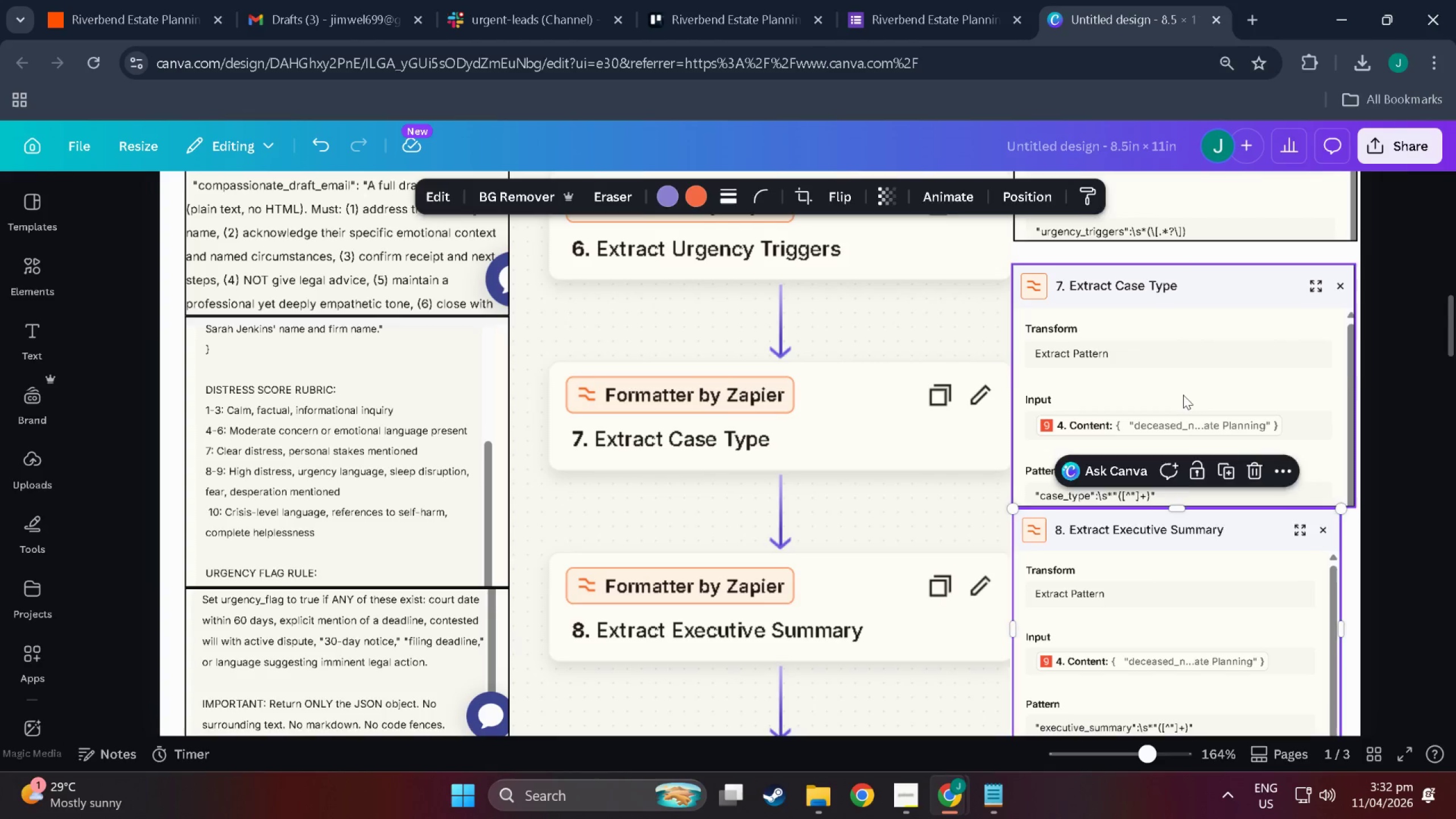 
left_click_drag(start_coordinate=[1185, 508], to_coordinate=[1192, 307])
 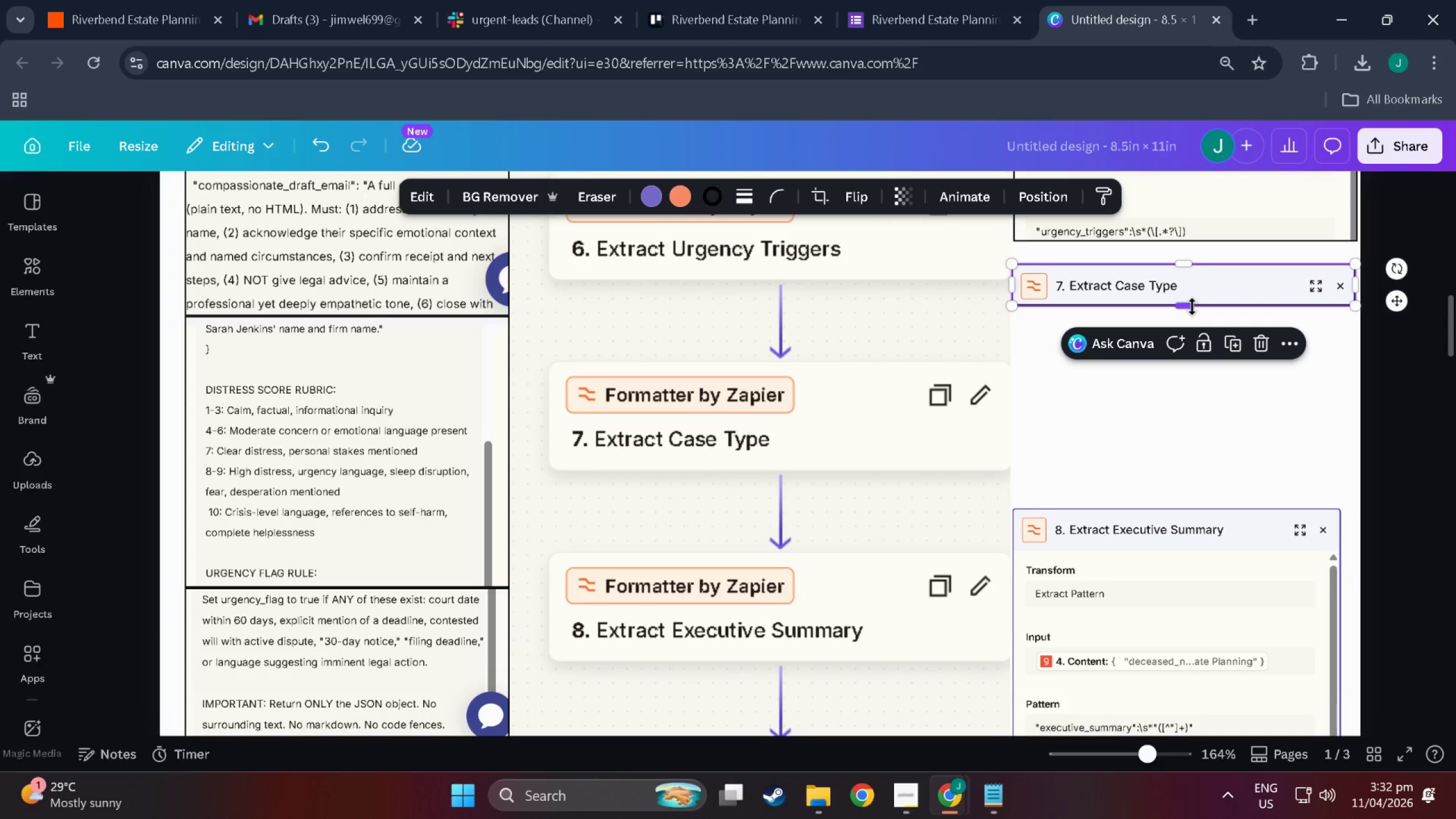 
key(Control+C)
 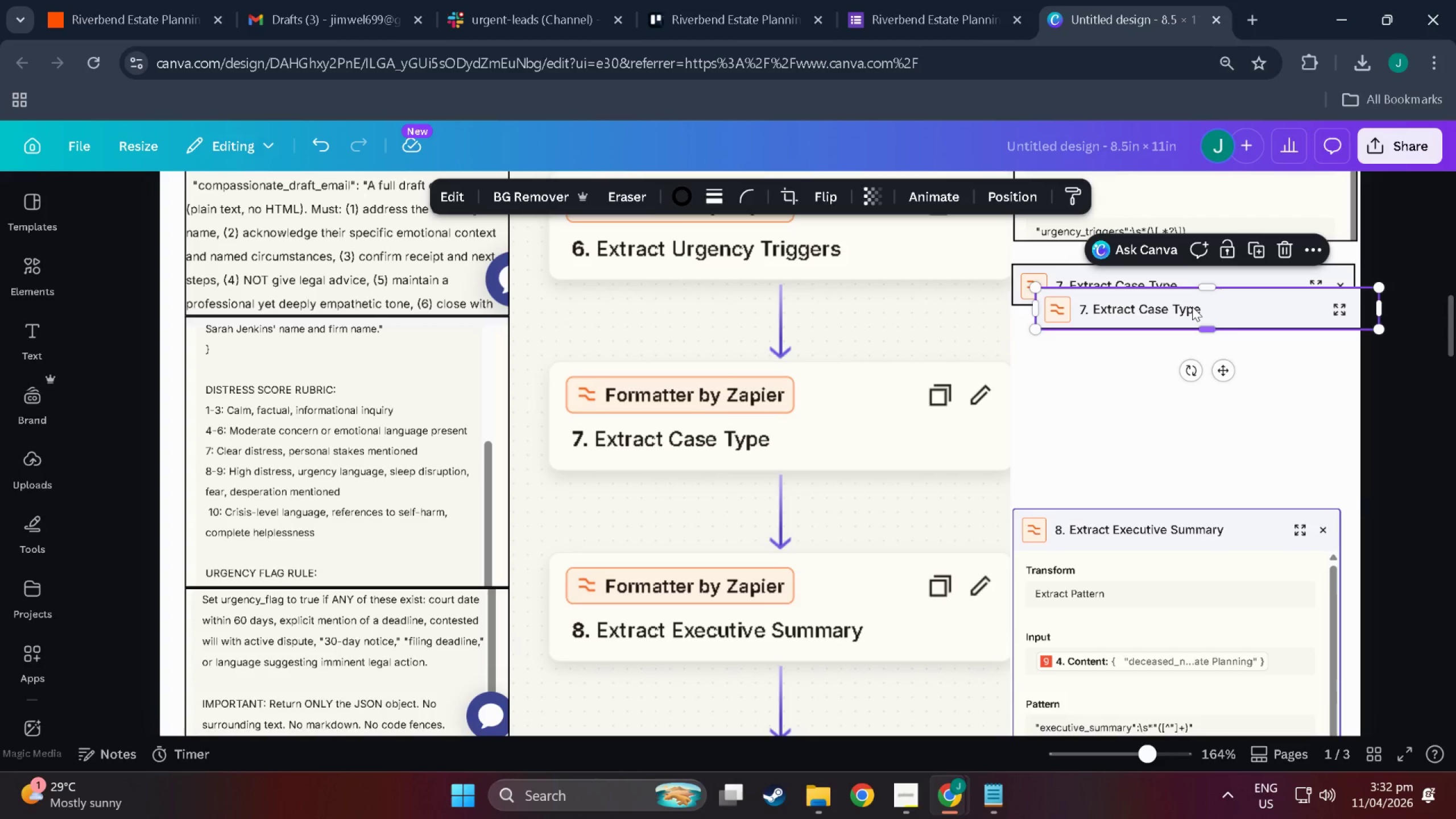 
key(Control+V)
 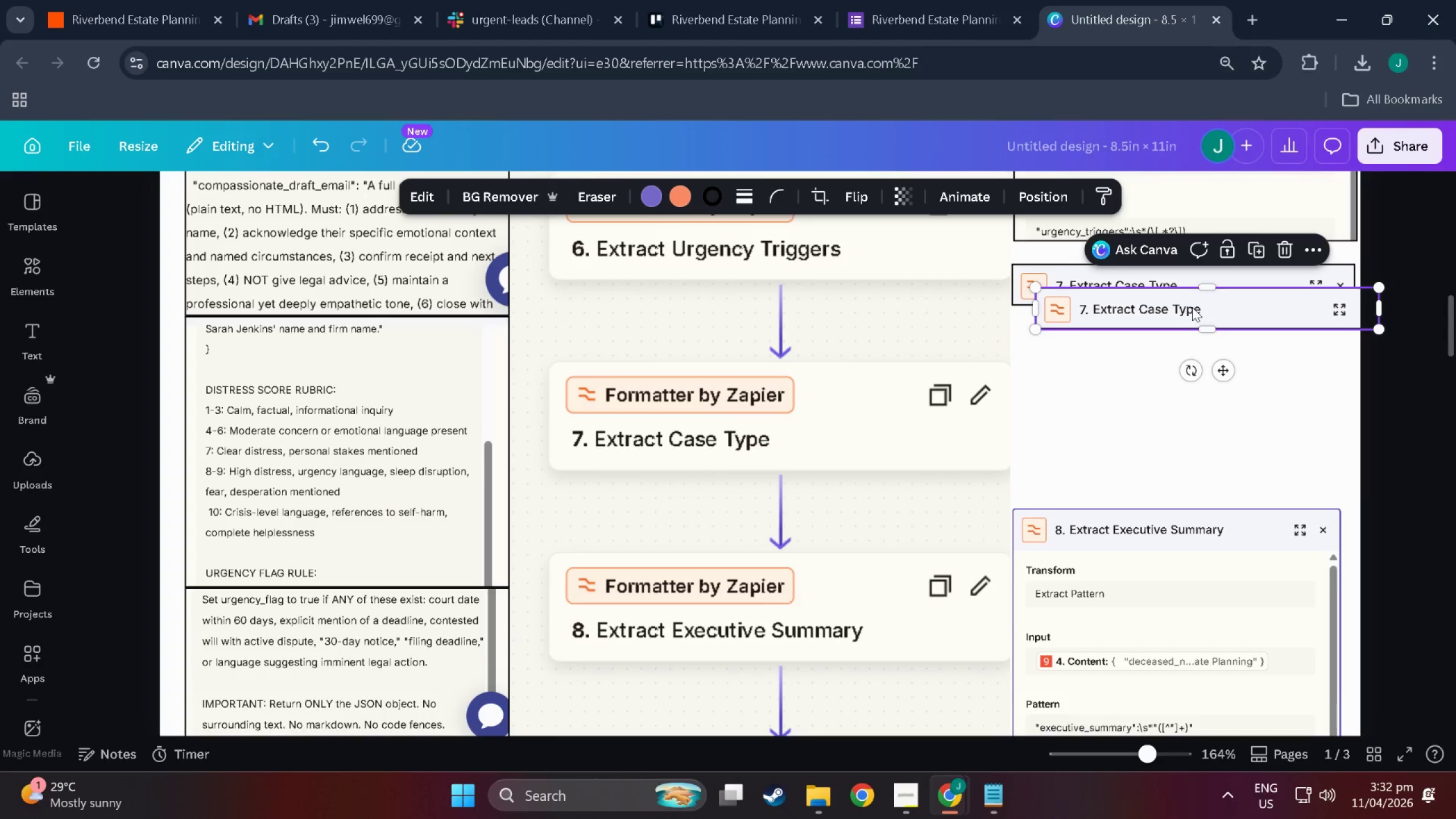 
left_click_drag(start_coordinate=[1192, 307], to_coordinate=[1169, 325])
 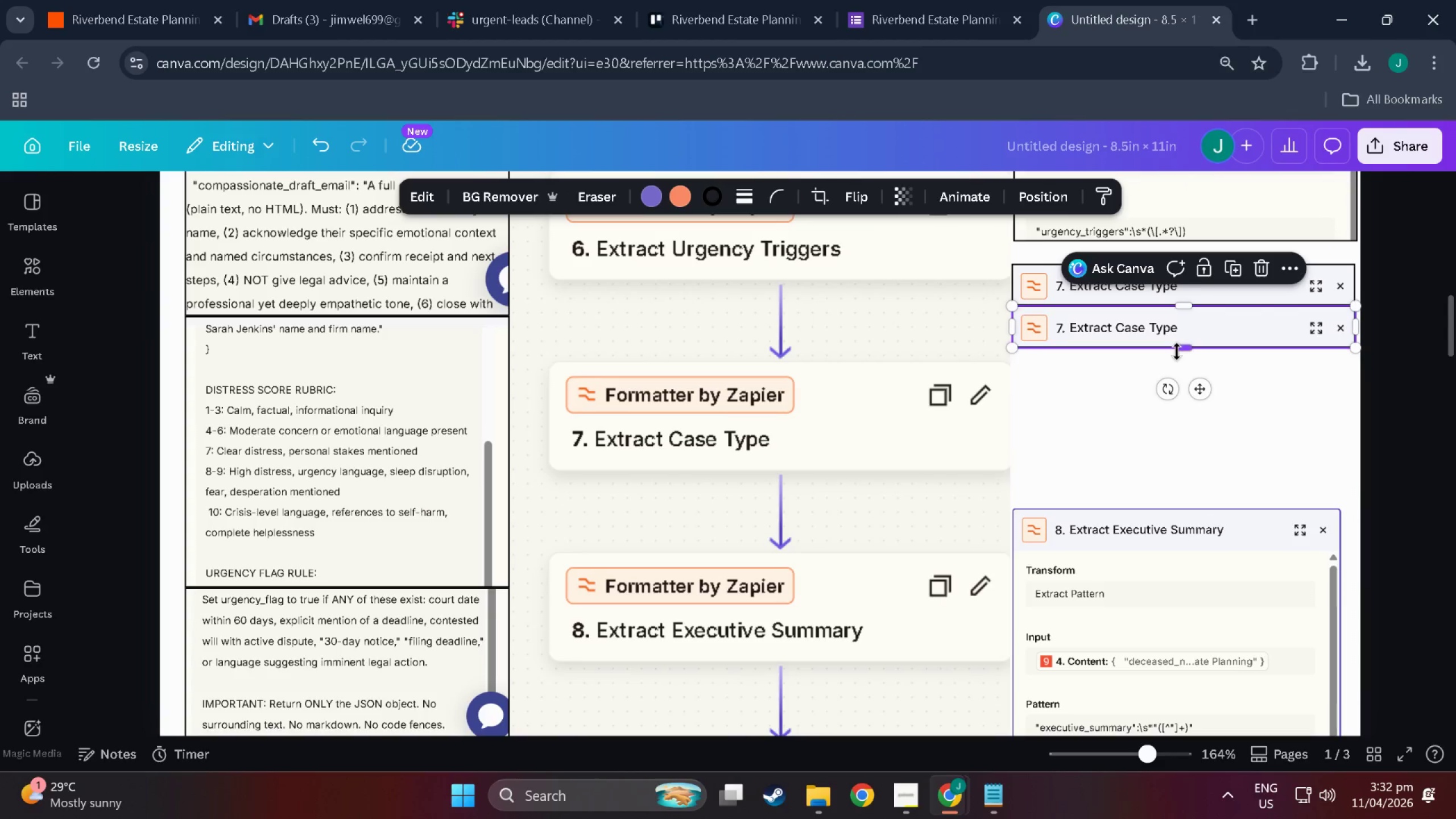 
left_click_drag(start_coordinate=[1177, 351], to_coordinate=[1196, 411])
 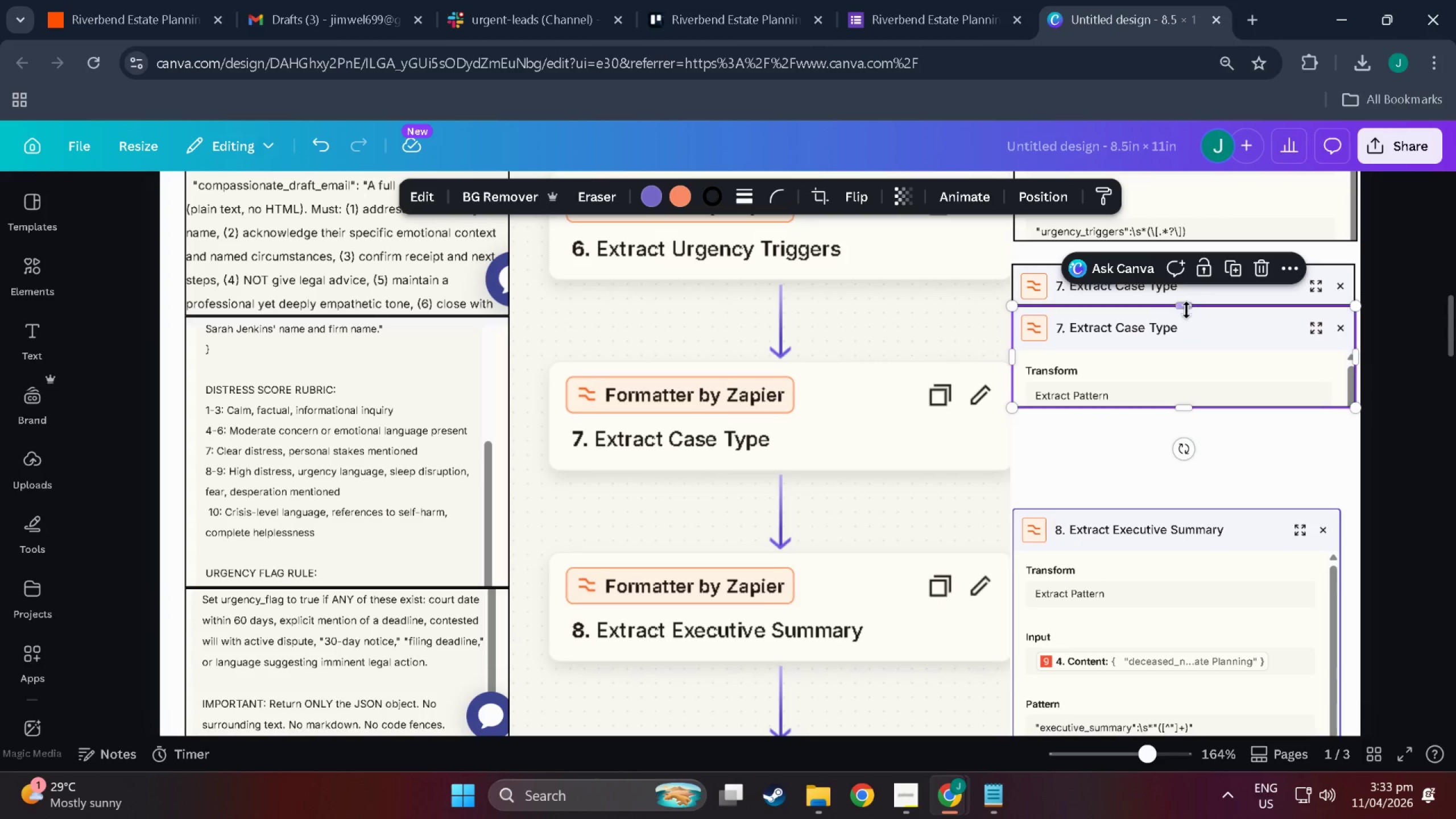 
left_click_drag(start_coordinate=[1186, 310], to_coordinate=[1187, 365])
 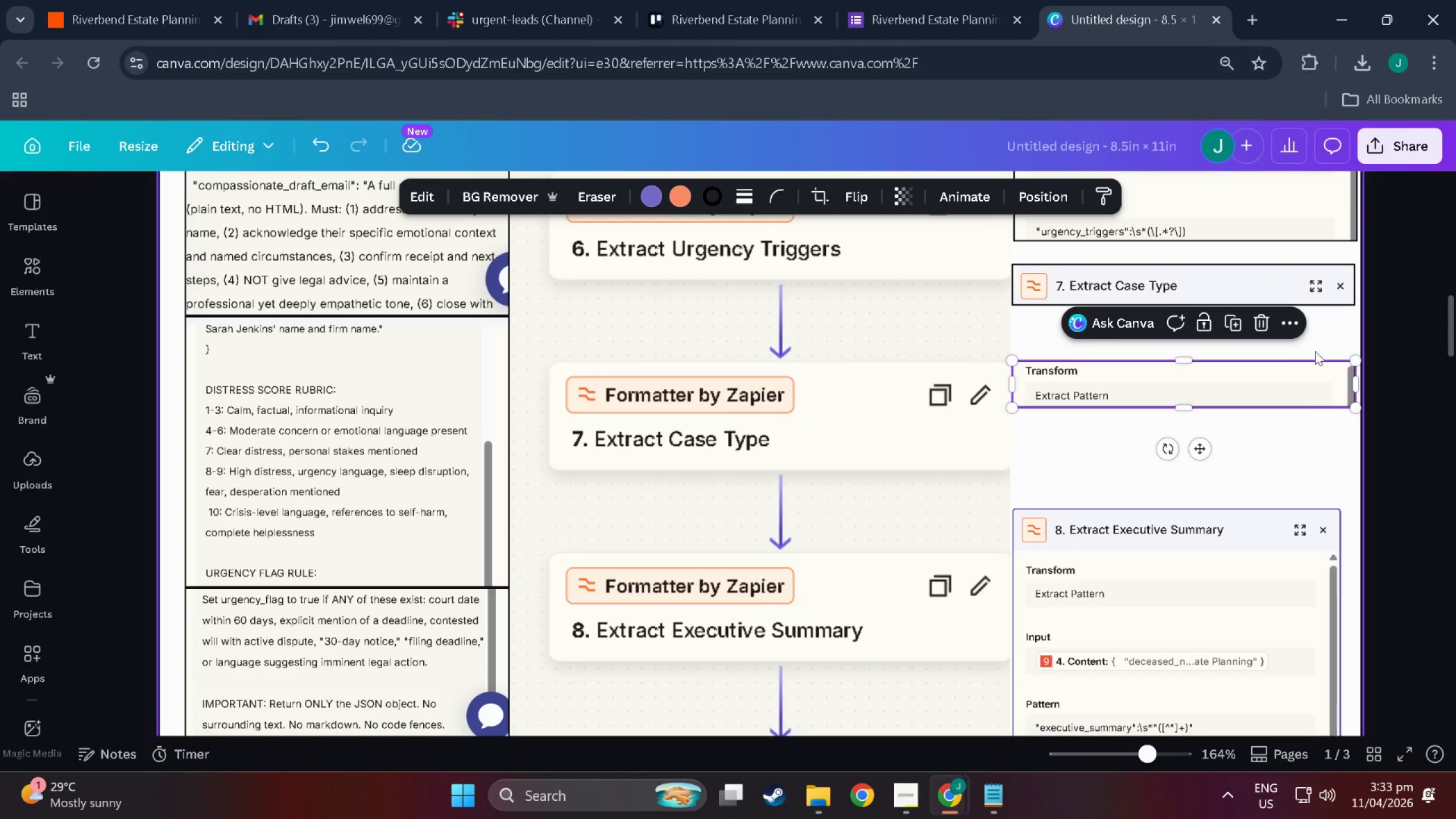 
left_click([1342, 343])
 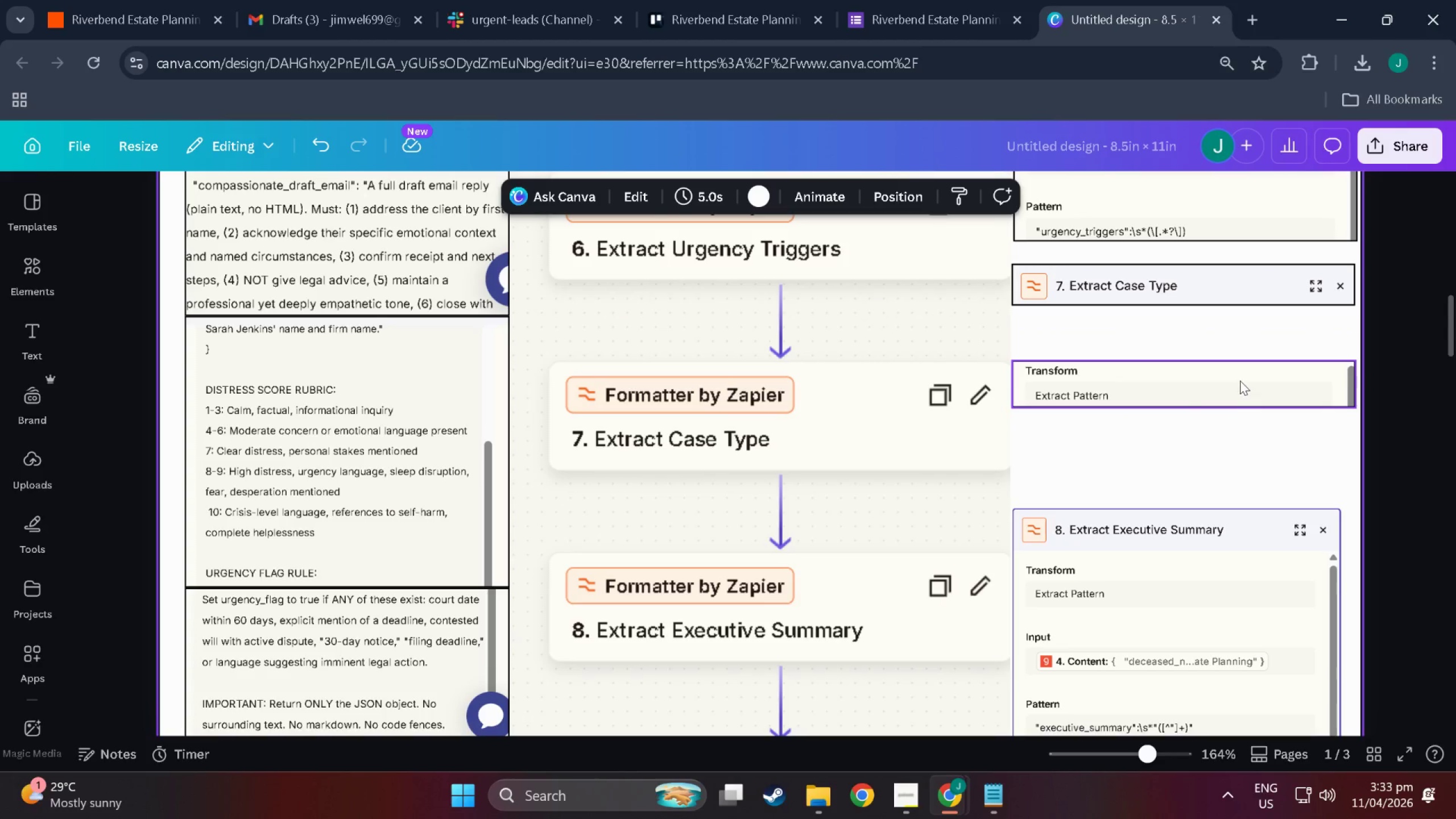 
left_click_drag(start_coordinate=[1240, 380], to_coordinate=[1240, 328])
 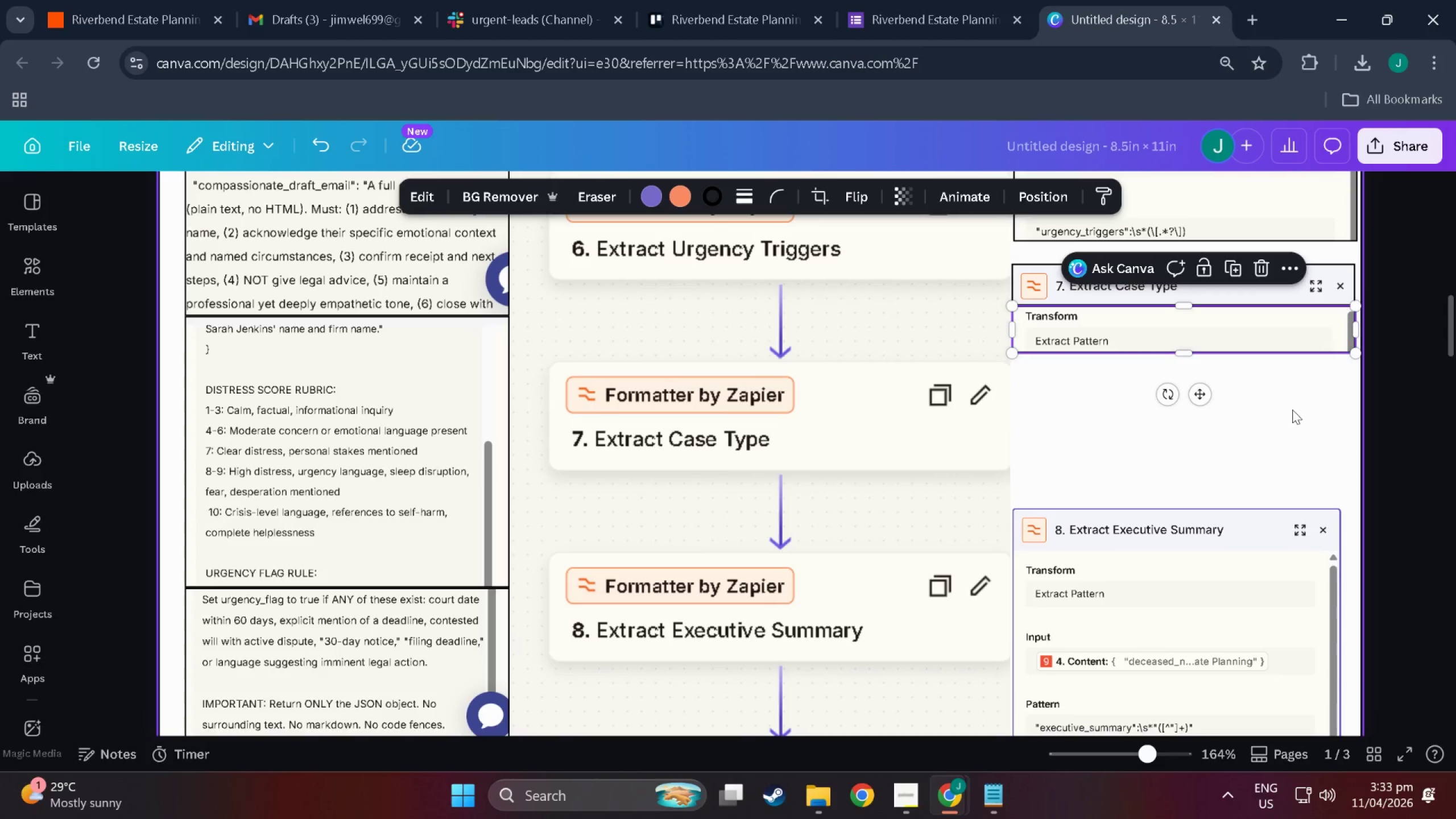 
left_click([1292, 411])
 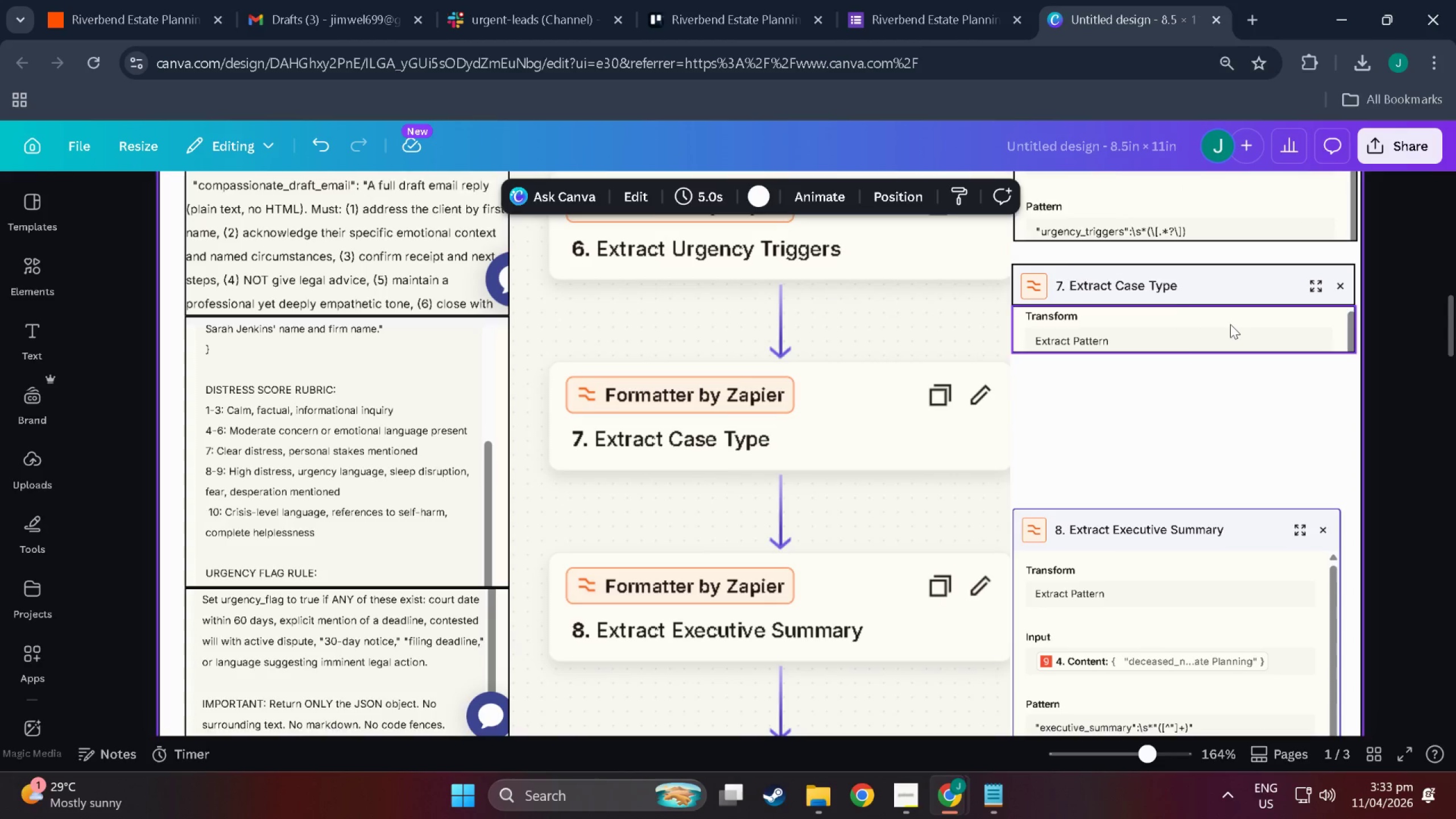 
left_click([1230, 324])
 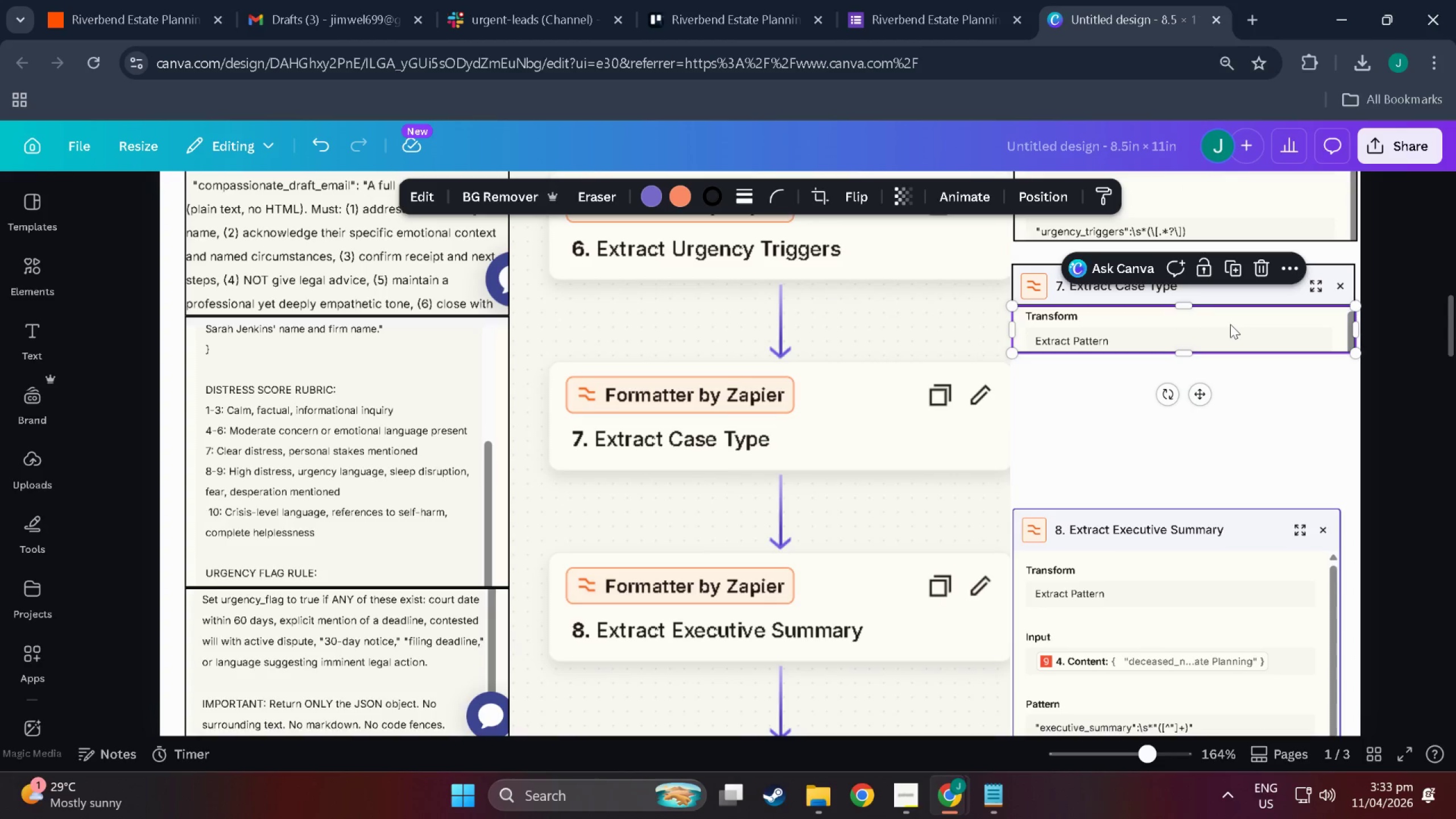 
hold_key(key=ControlLeft, duration=0.56)
 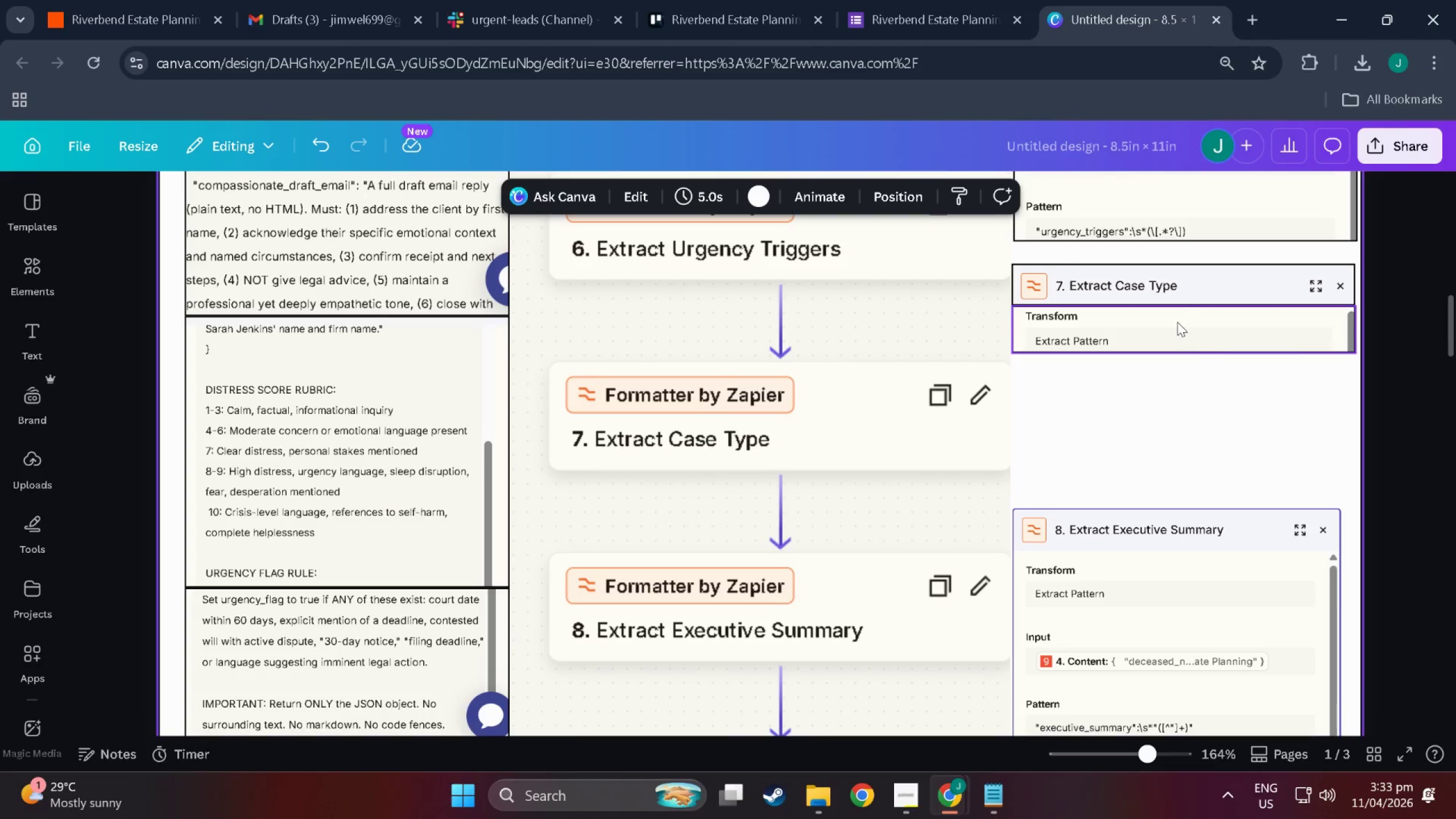 
double_click([1177, 322])
 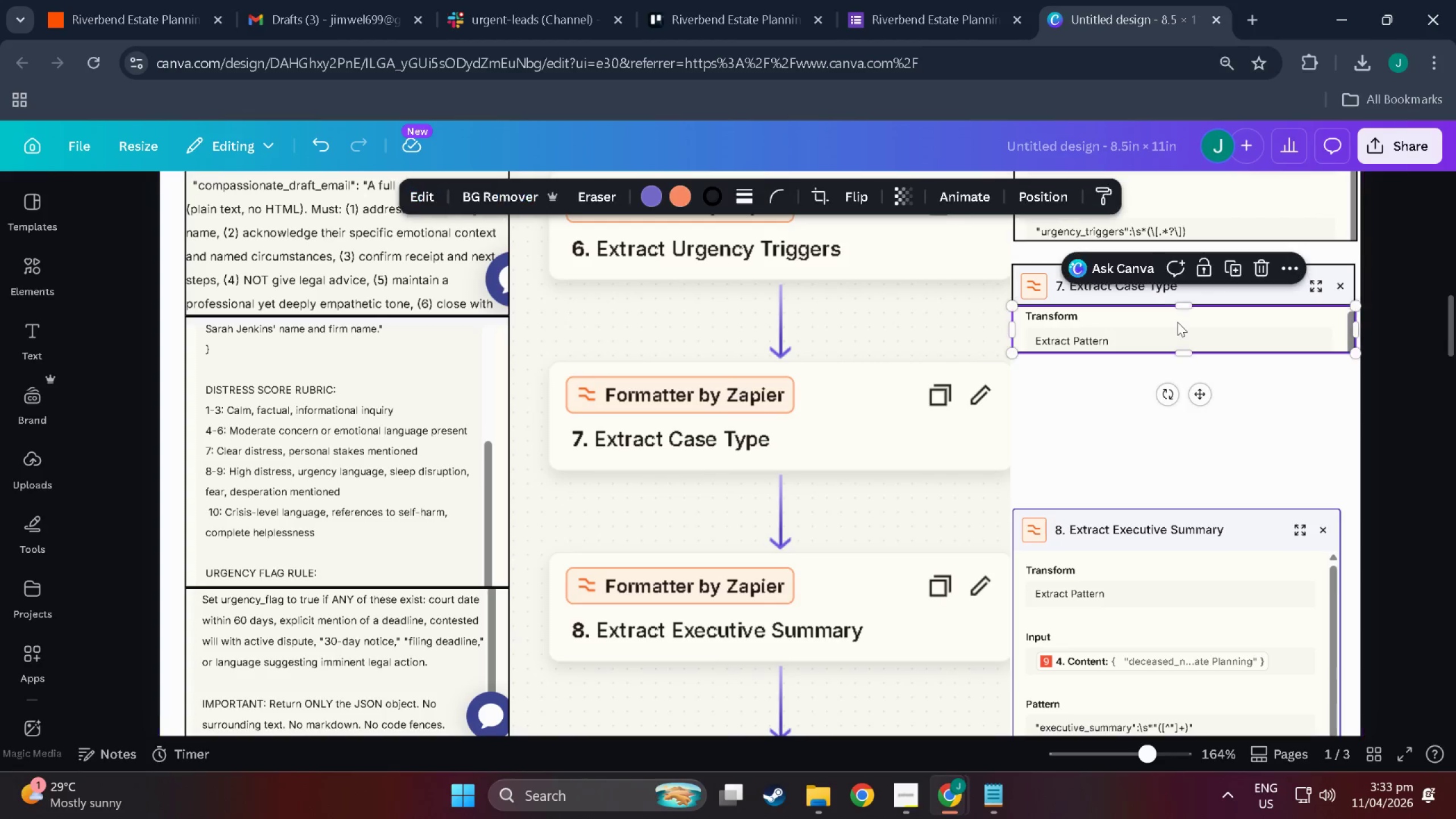 
key(Control+C)
 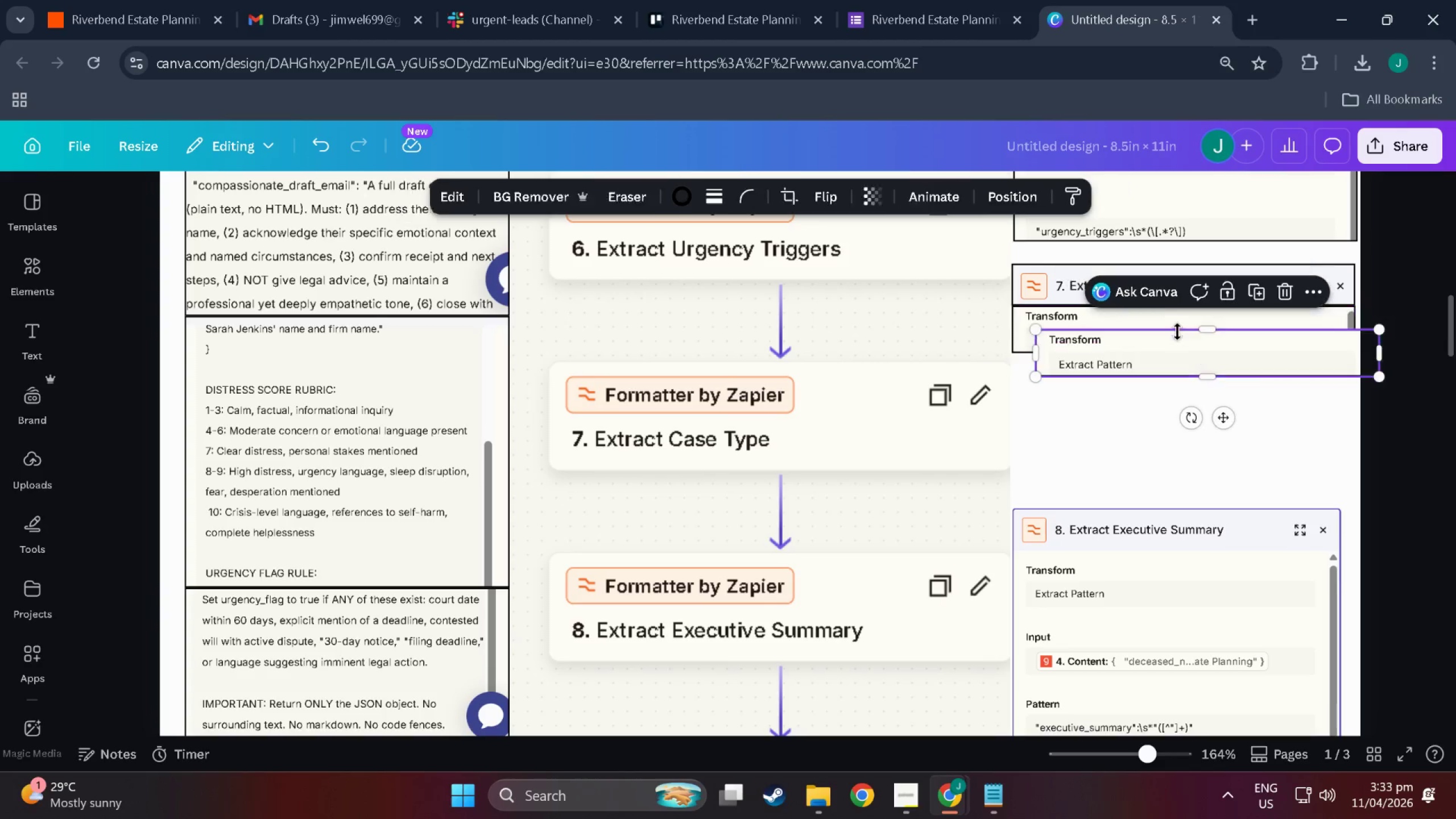 
key(Control+V)
 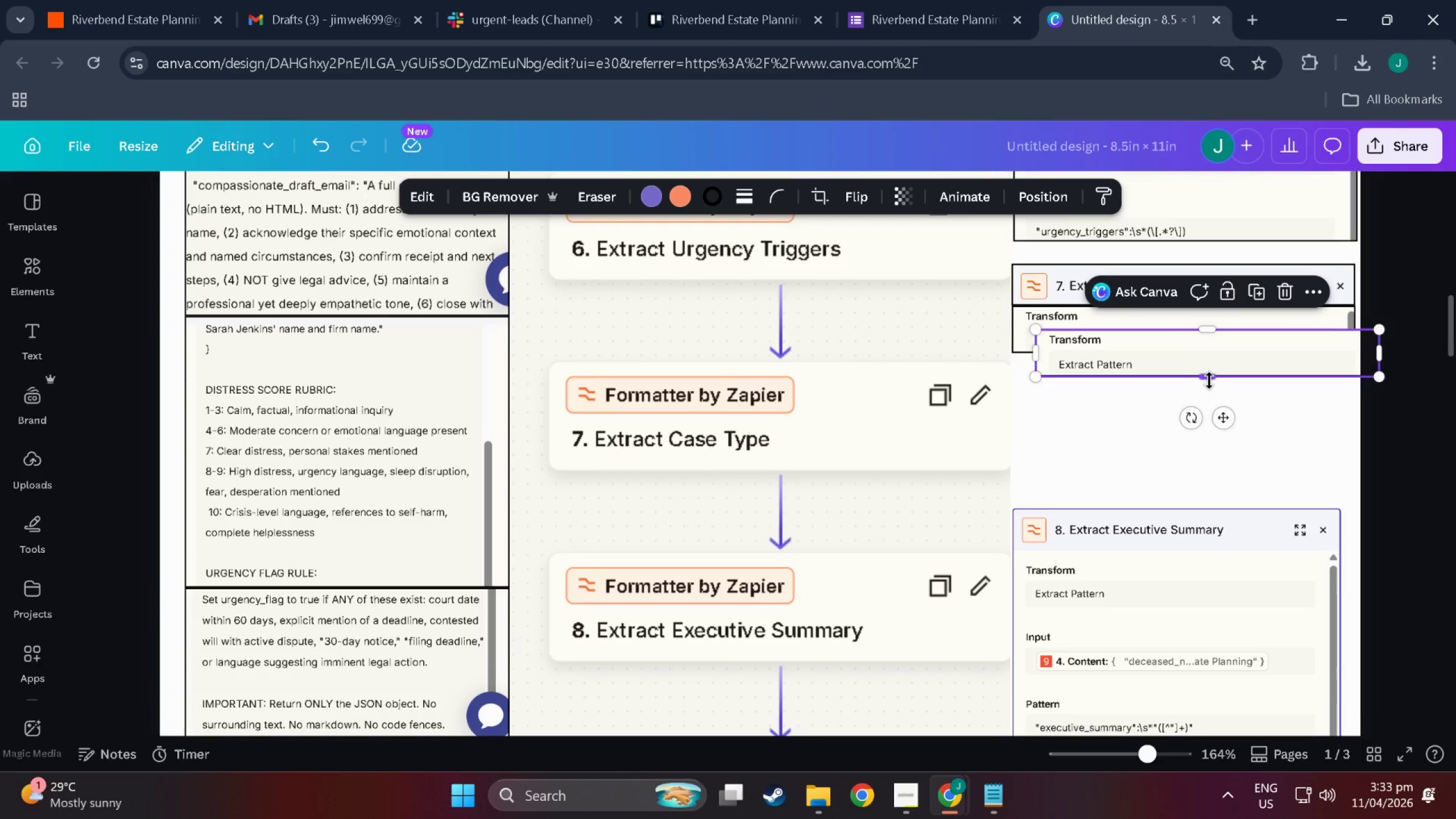 
left_click_drag(start_coordinate=[1210, 381], to_coordinate=[1226, 523])
 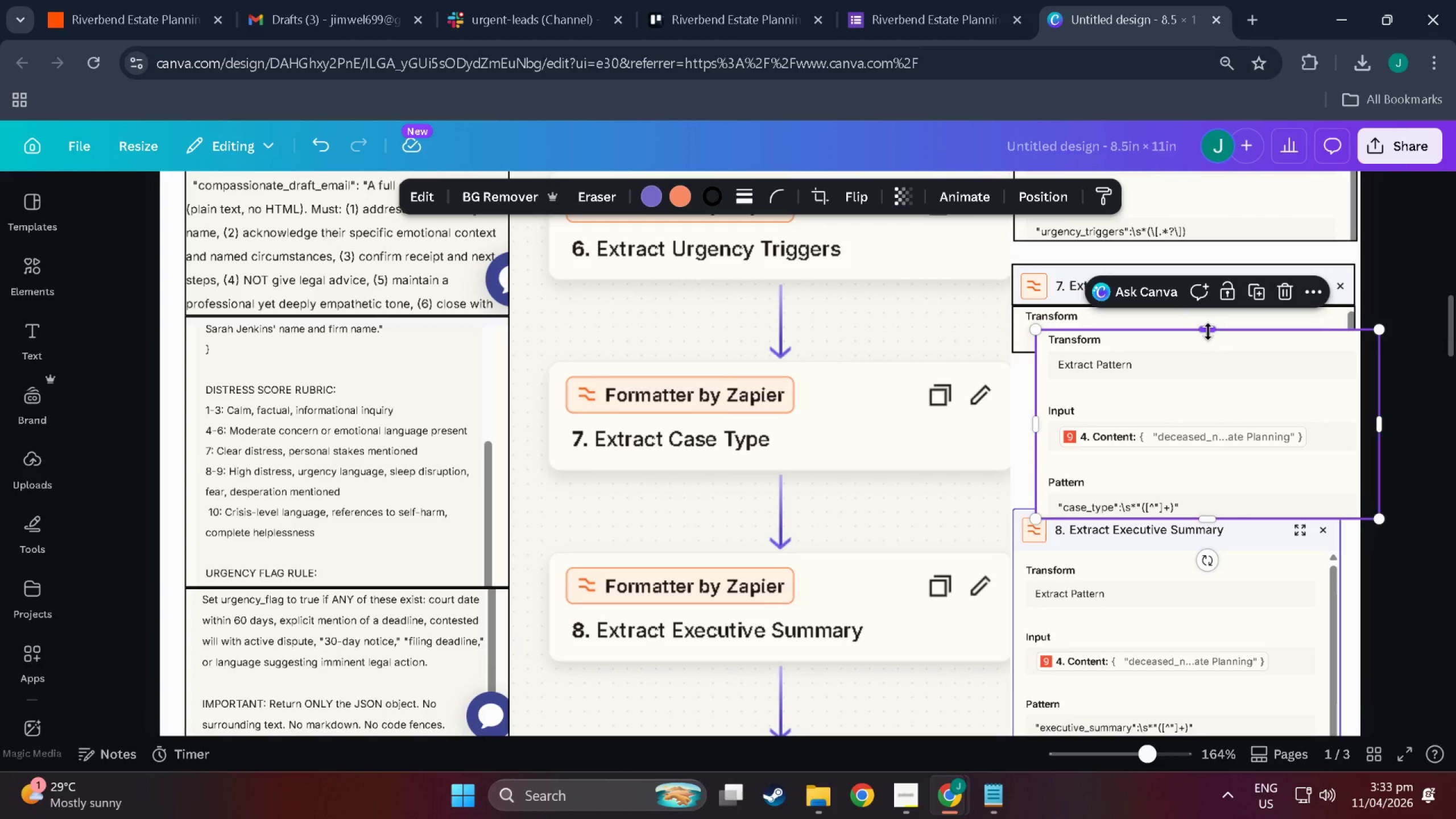 
left_click_drag(start_coordinate=[1208, 331], to_coordinate=[1209, 404])
 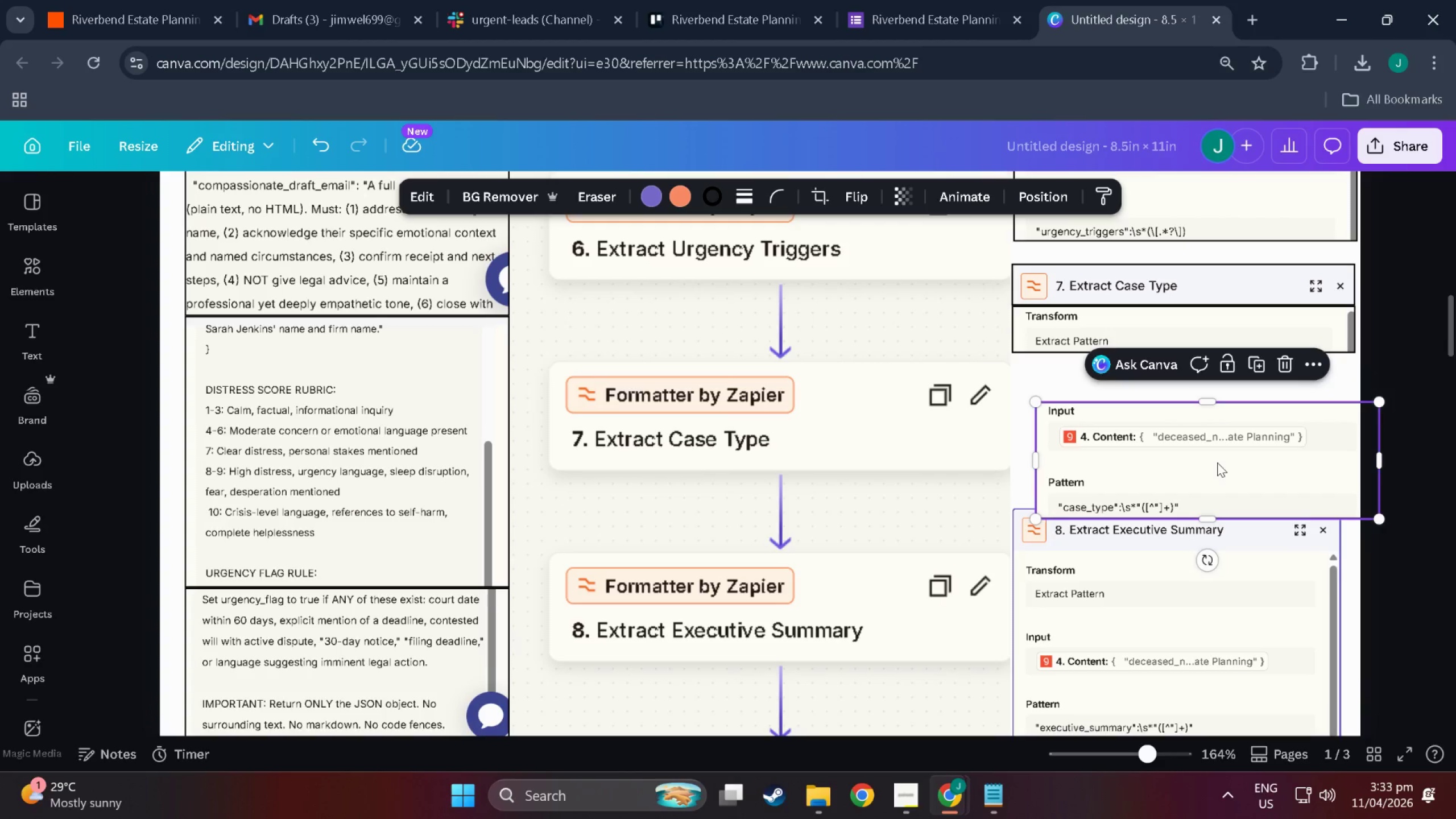 
left_click_drag(start_coordinate=[1217, 462], to_coordinate=[1193, 416])
 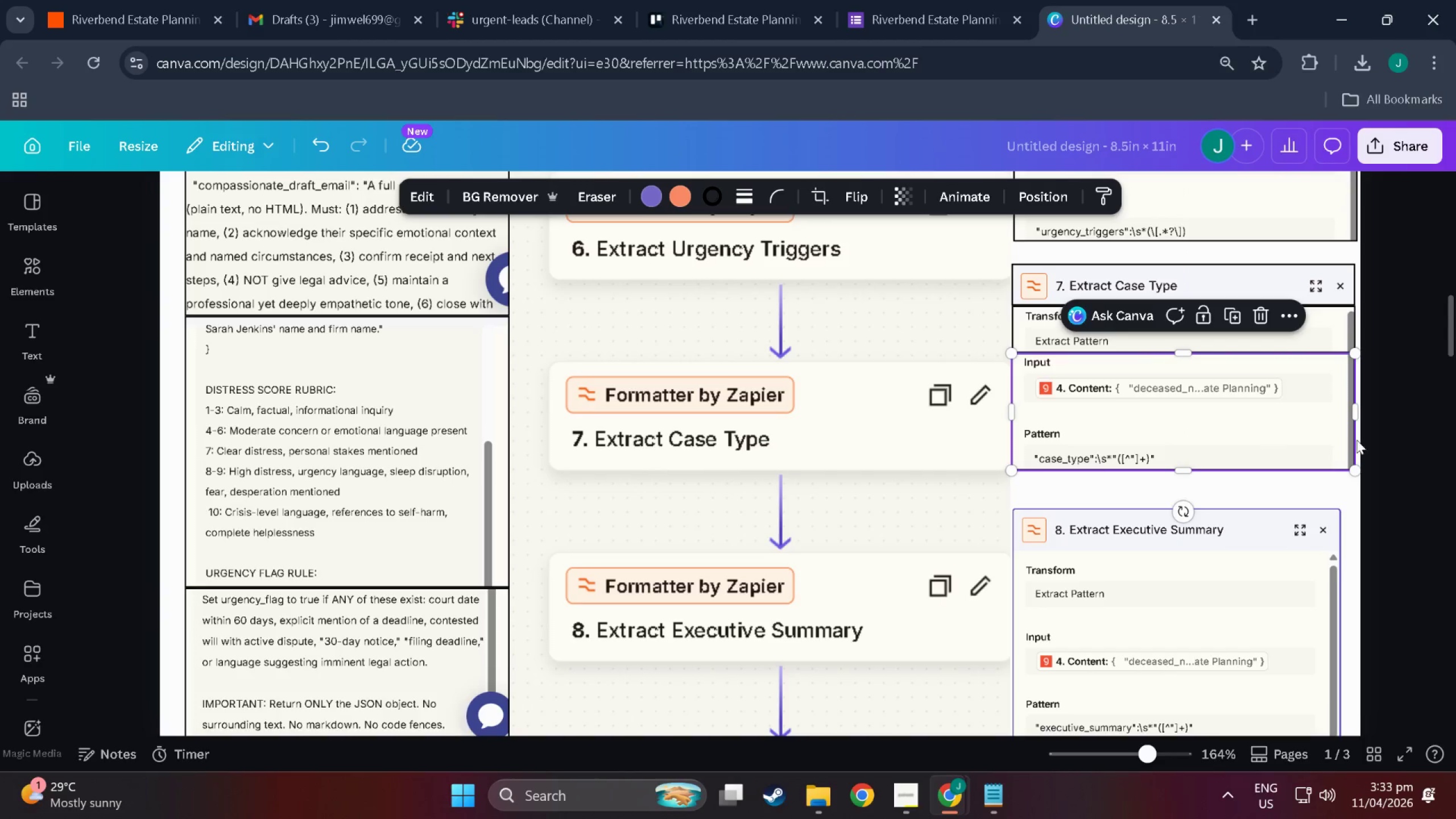 
left_click([1365, 440])
 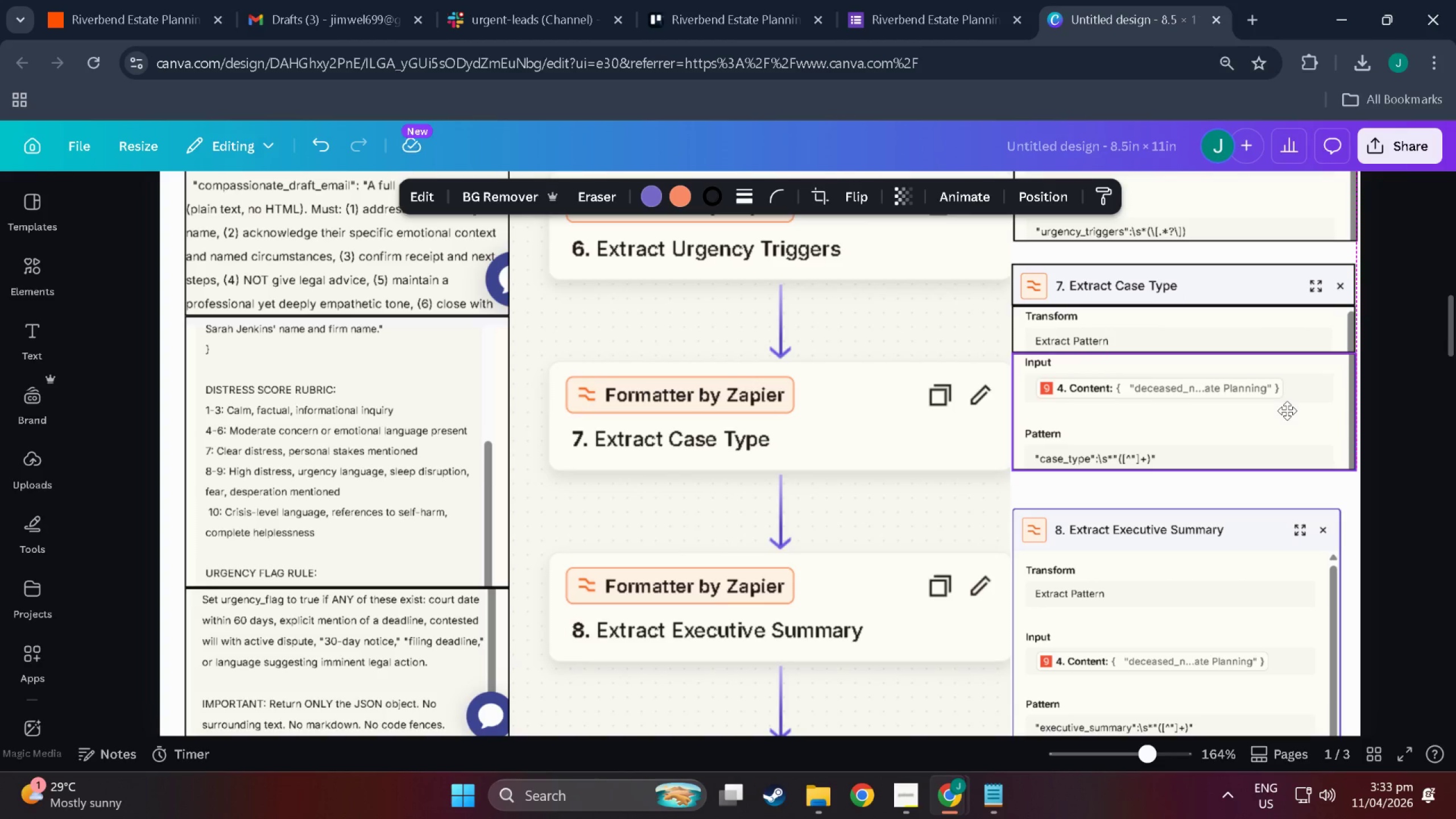 
wait(6.28)
 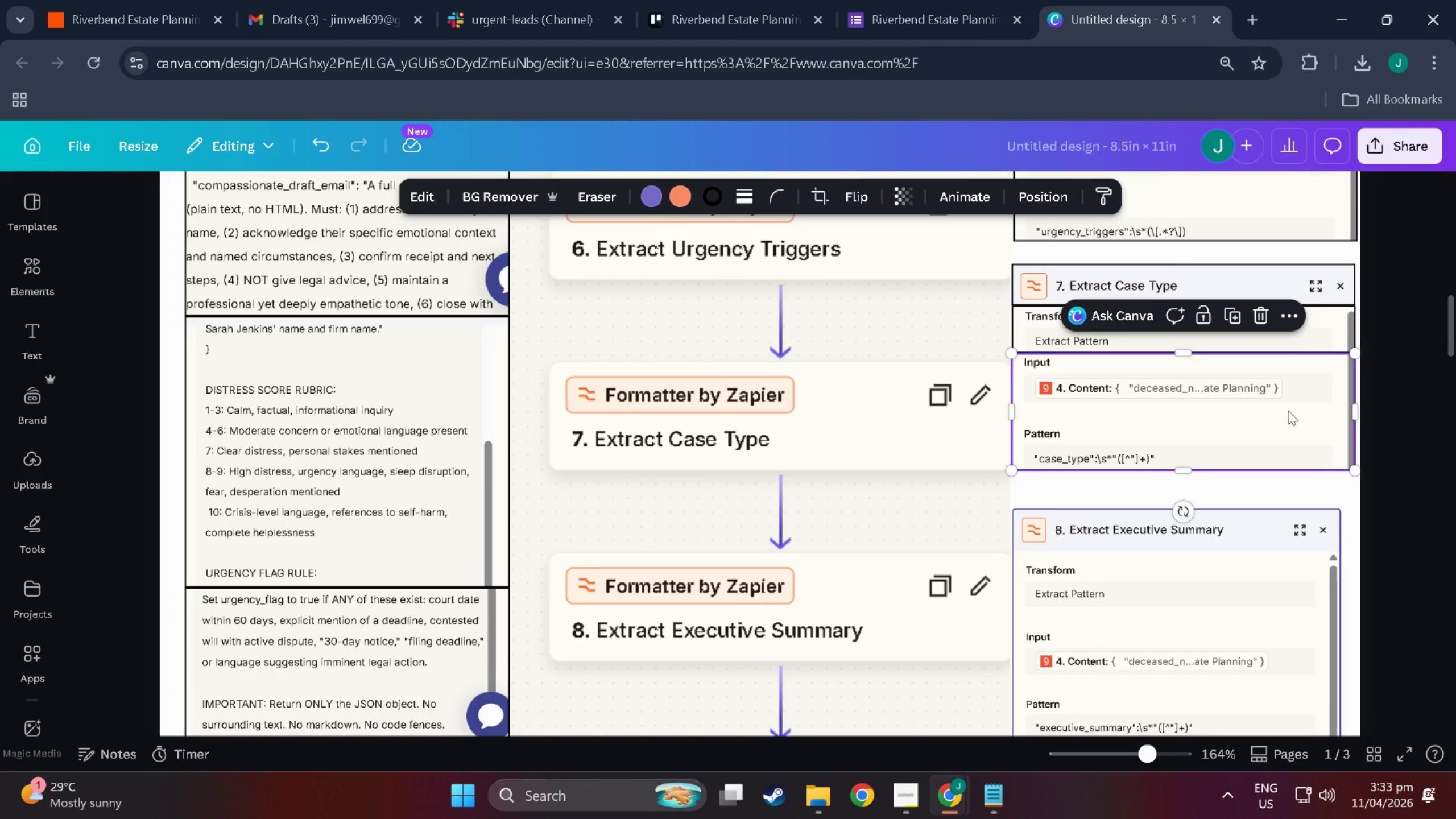 
left_click([1455, 431])
 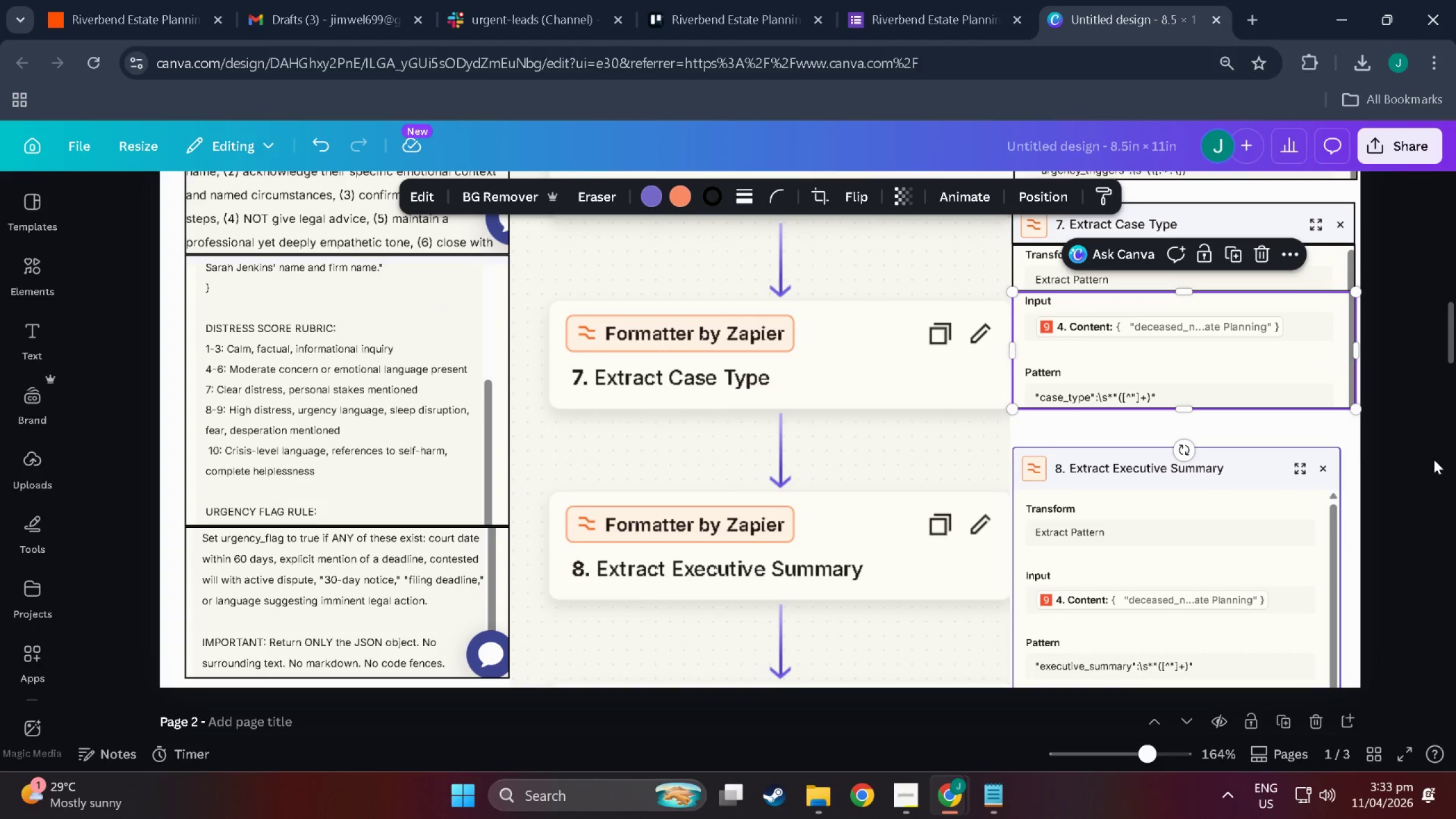 
left_click([1433, 460])
 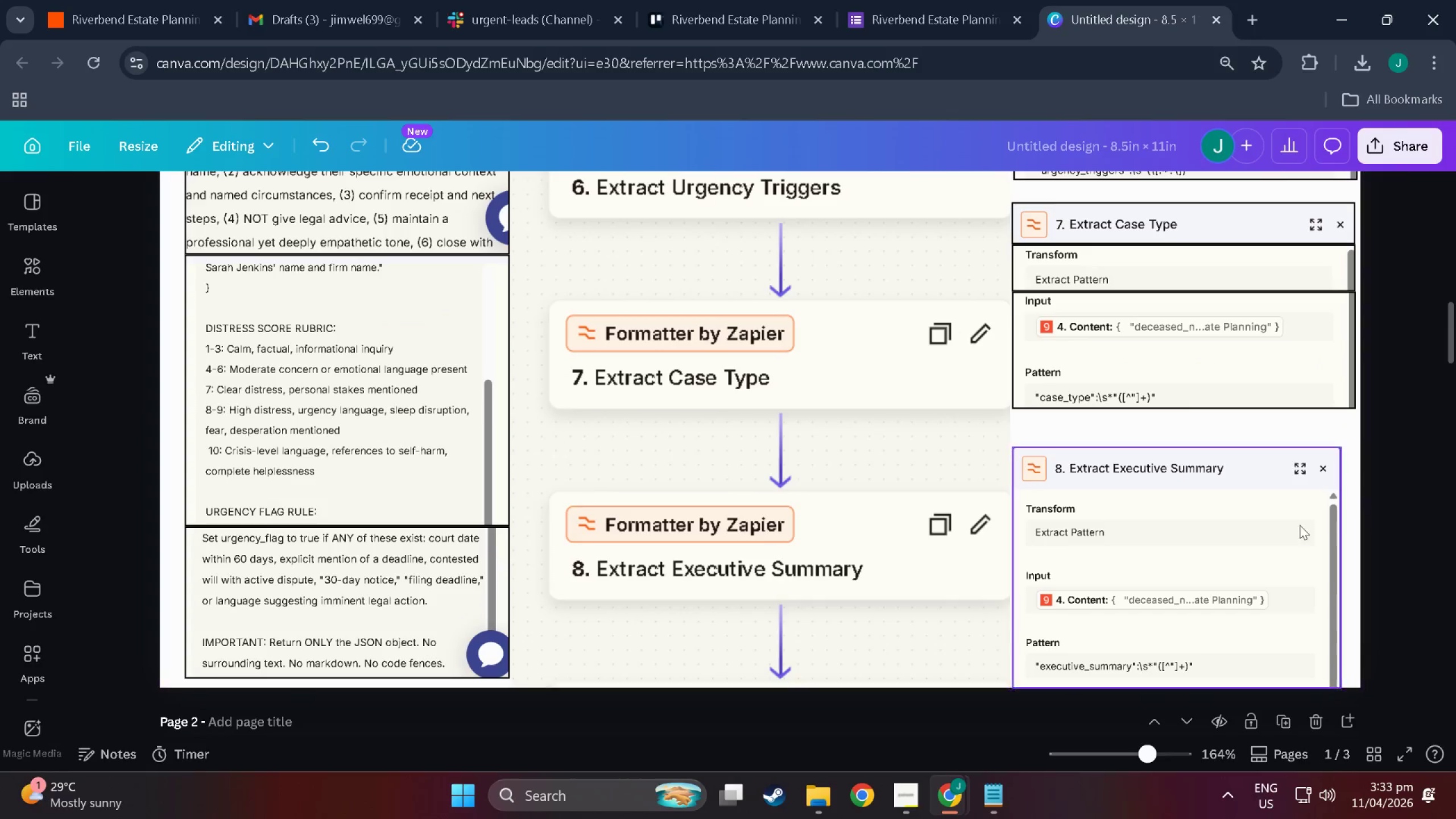 
left_click_drag(start_coordinate=[1275, 555], to_coordinate=[1287, 527])
 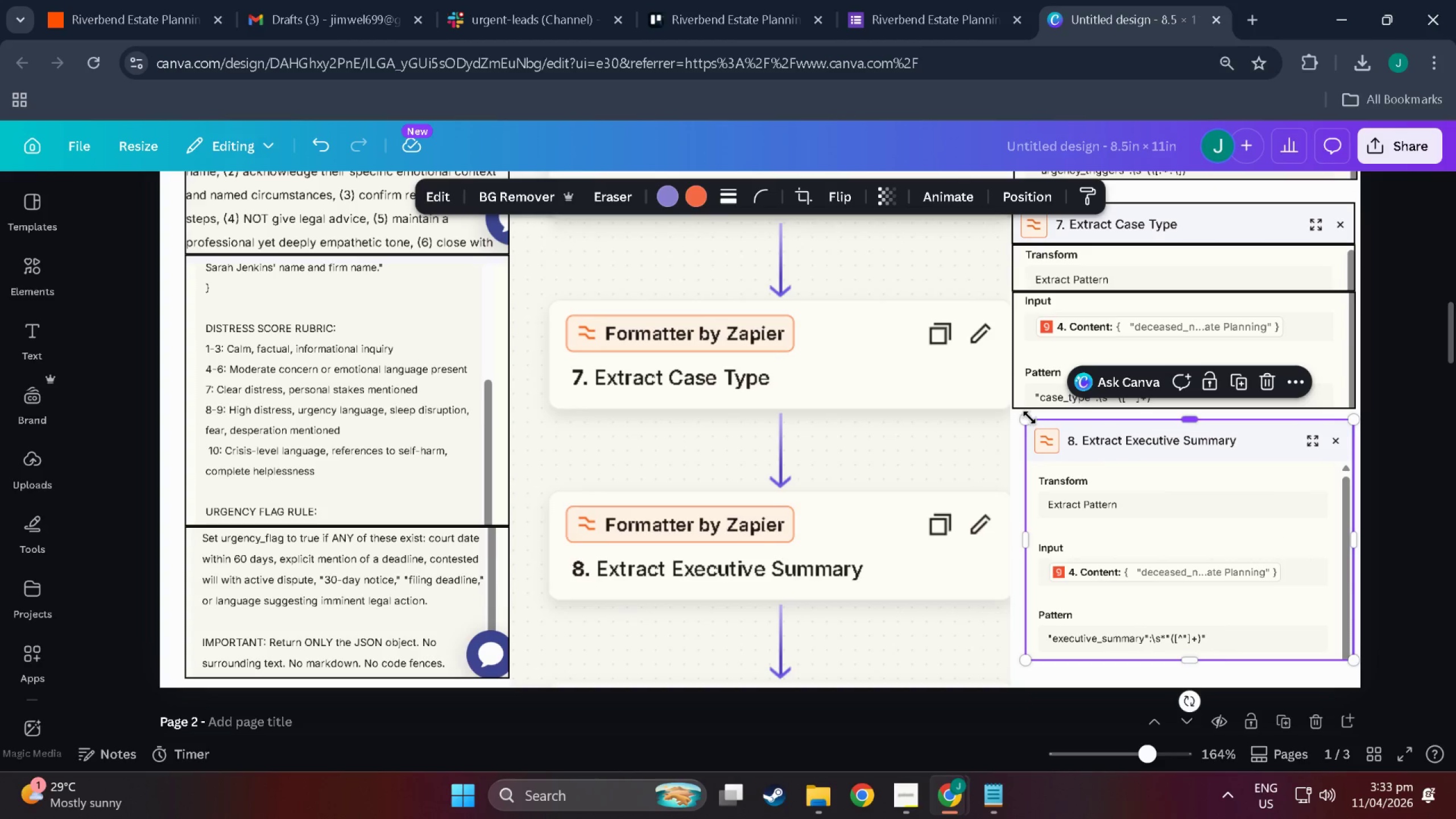 
left_click_drag(start_coordinate=[1027, 417], to_coordinate=[1014, 414])
 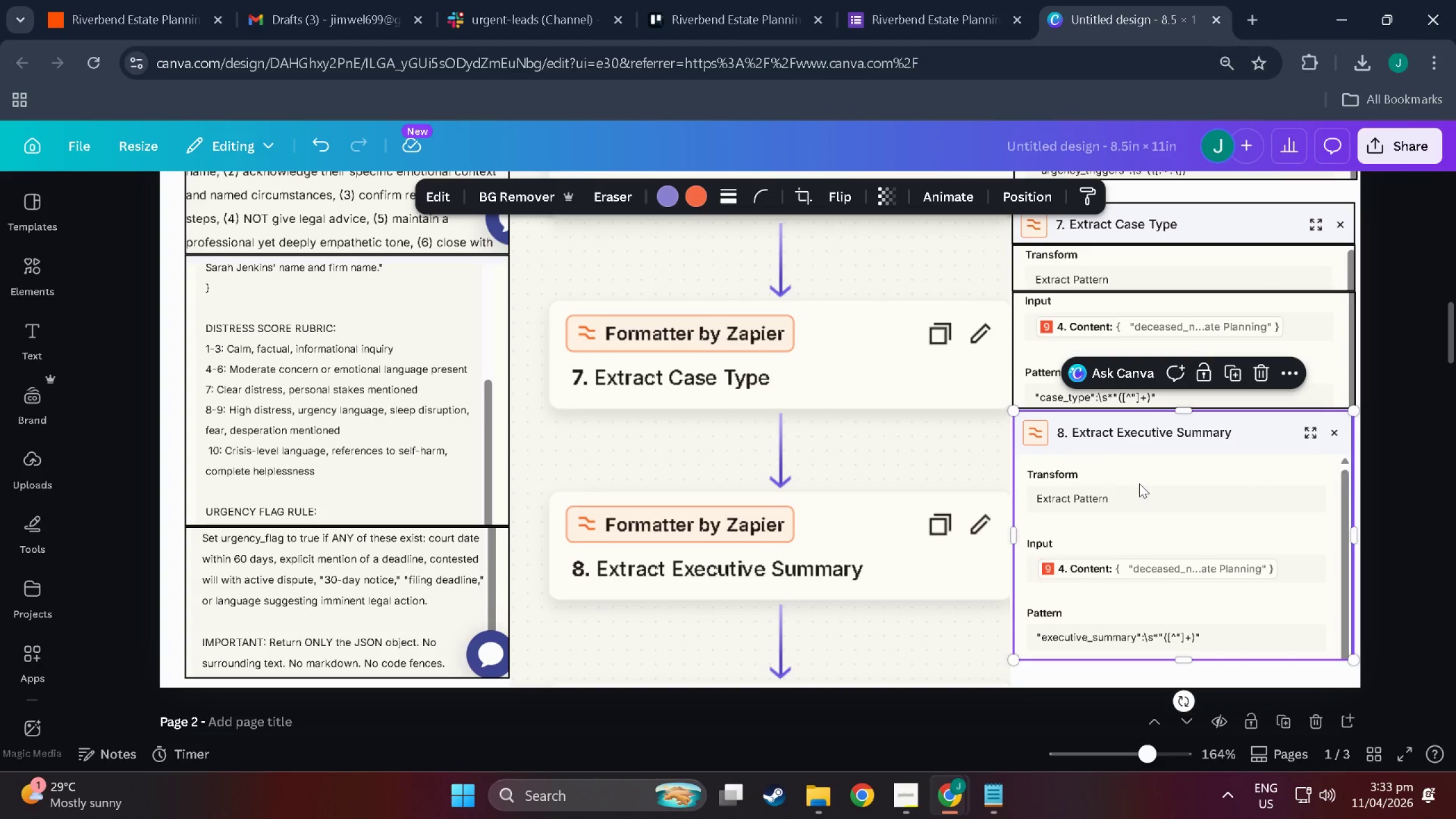 
left_click_drag(start_coordinate=[1139, 483], to_coordinate=[1139, 490])
 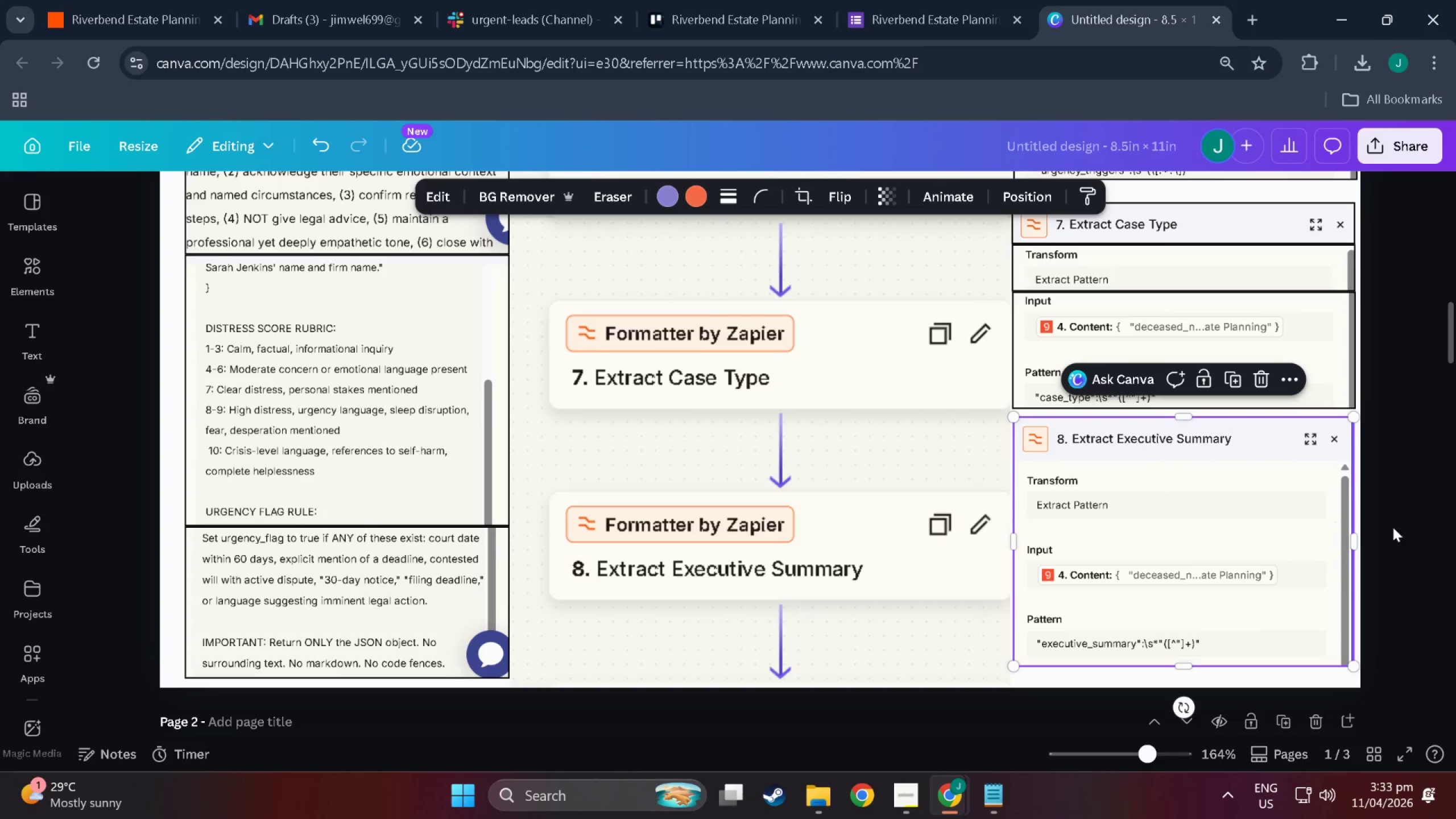 
left_click([1408, 528])
 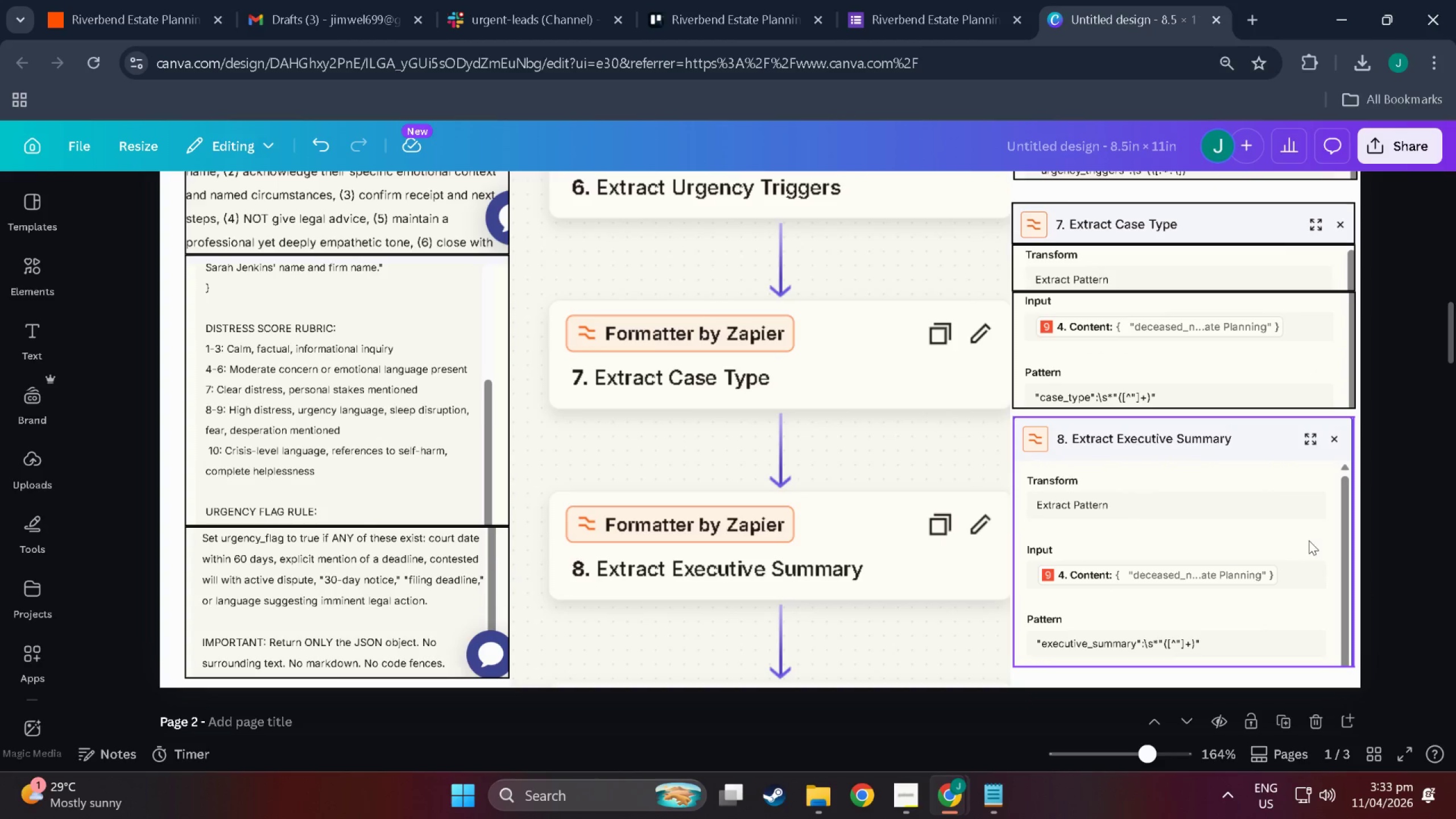 
left_click([1299, 545])
 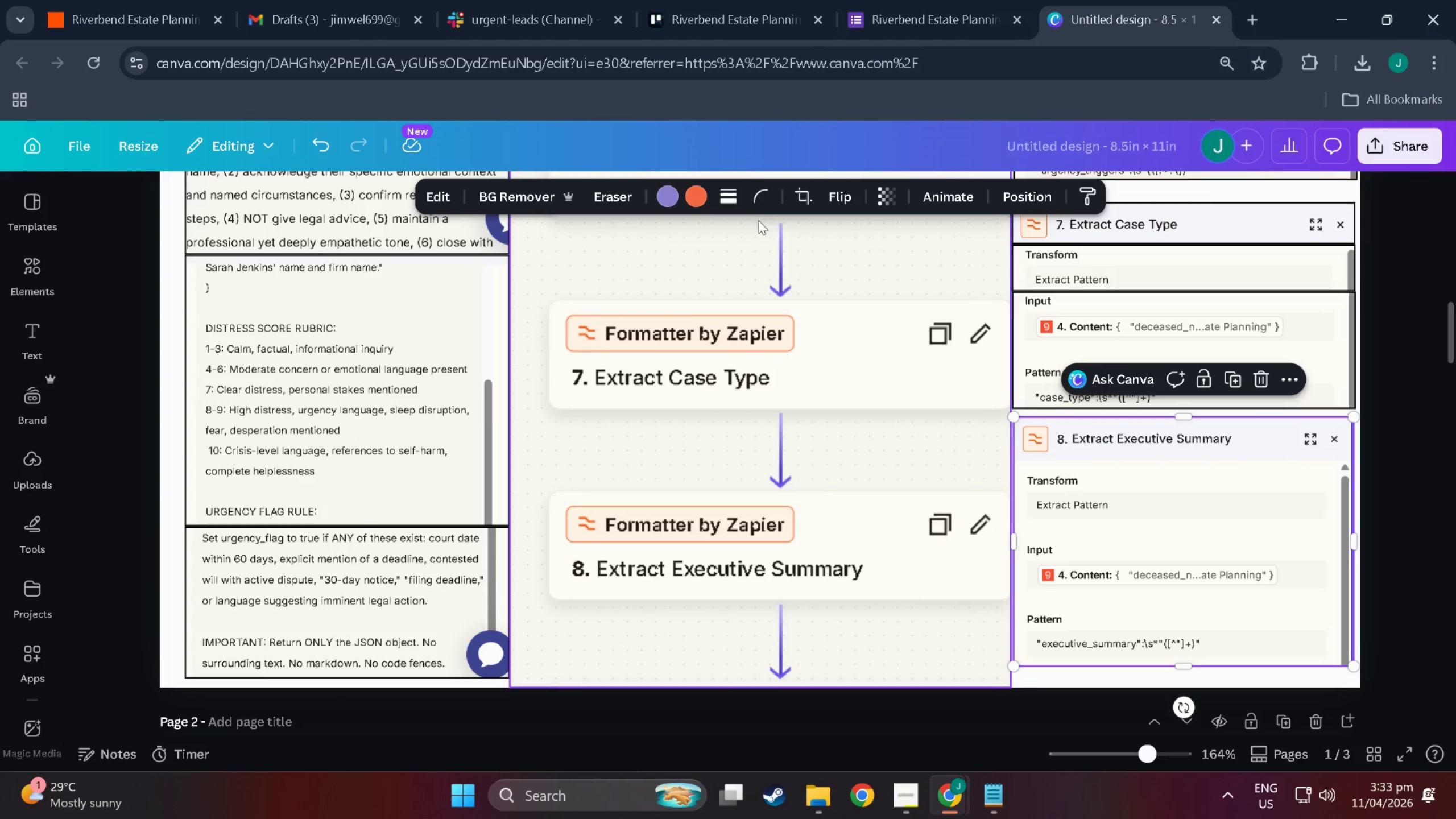 
left_click([729, 197])
 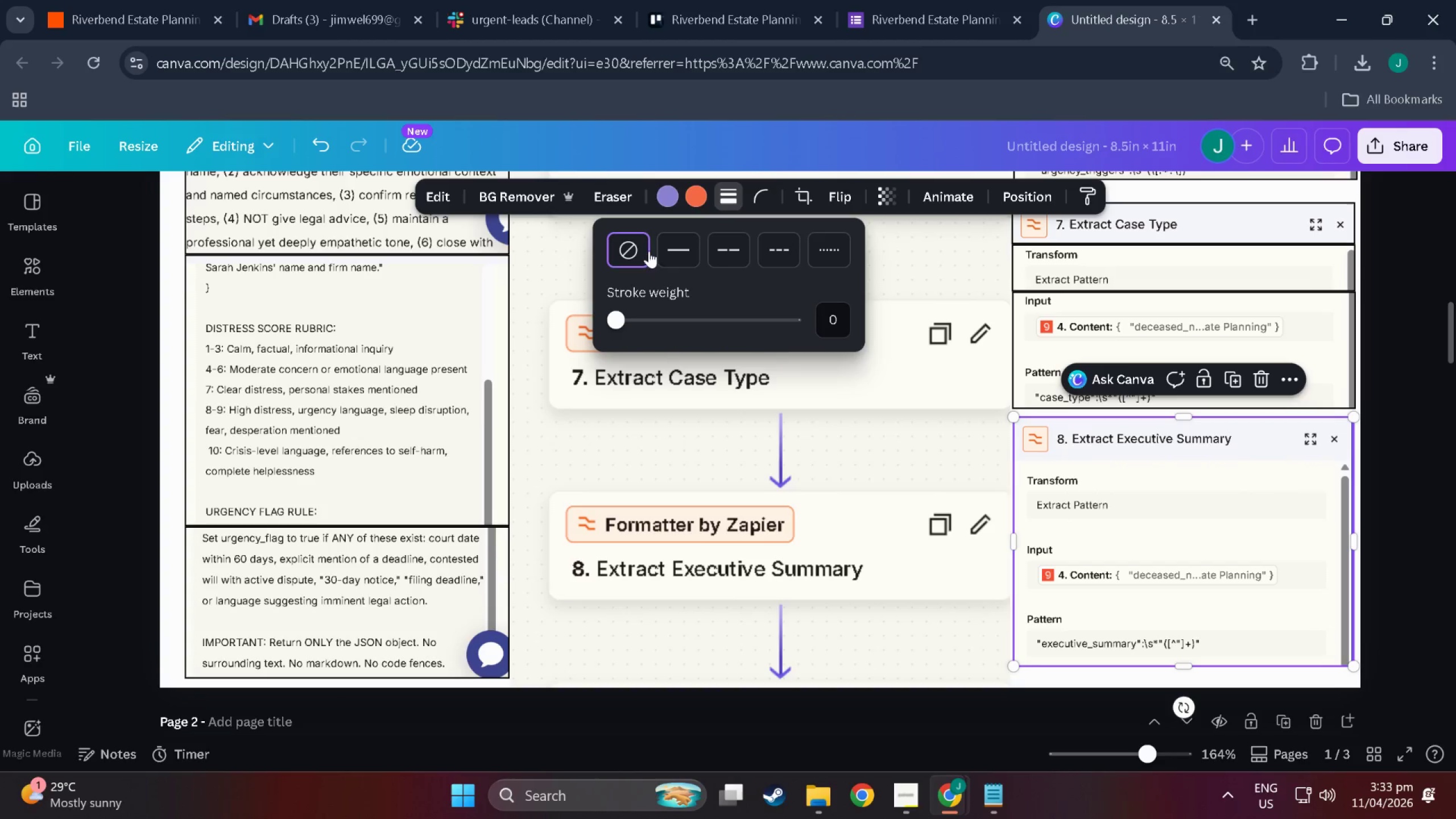 
left_click([672, 254])
 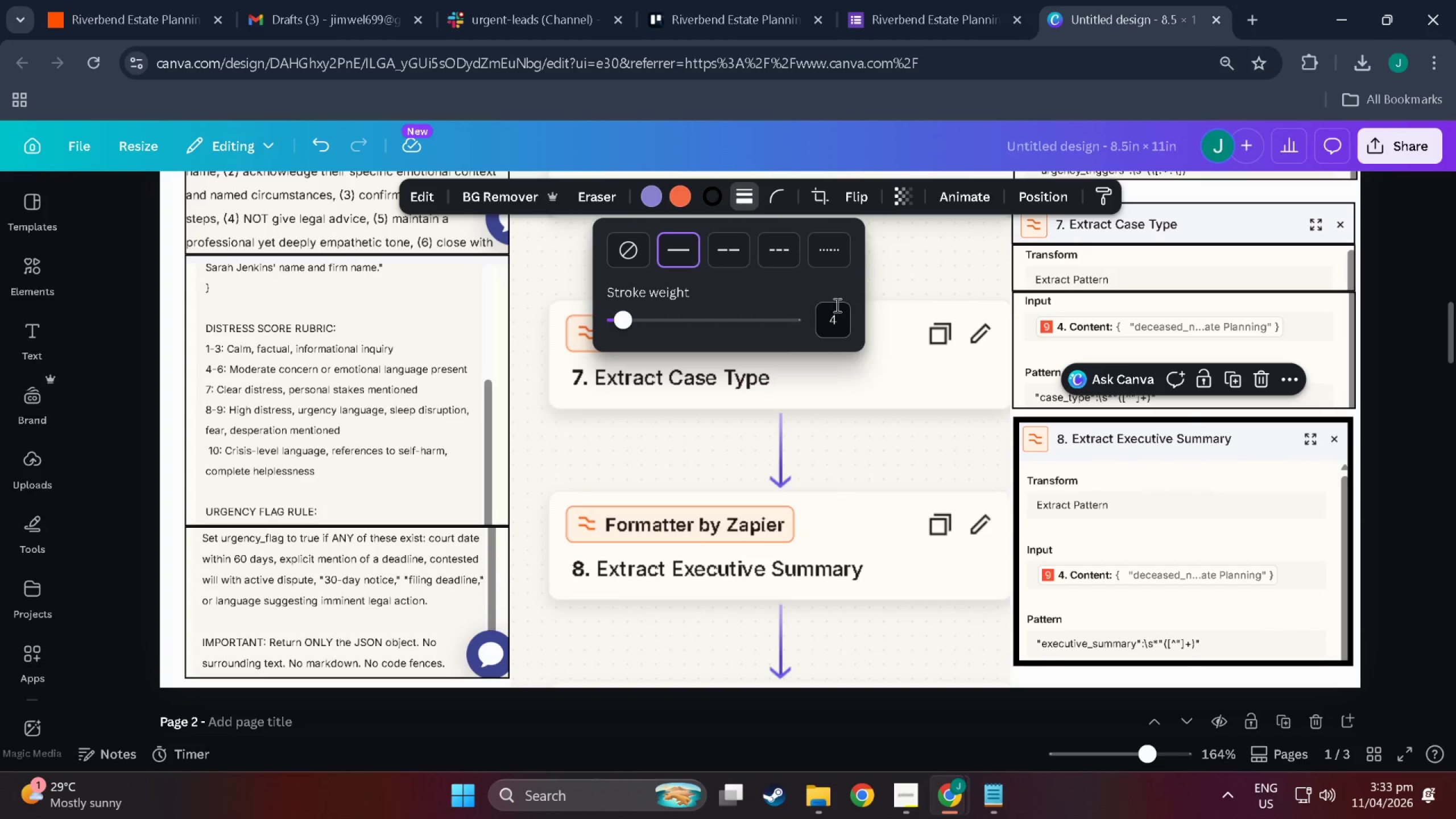 
left_click([842, 306])
 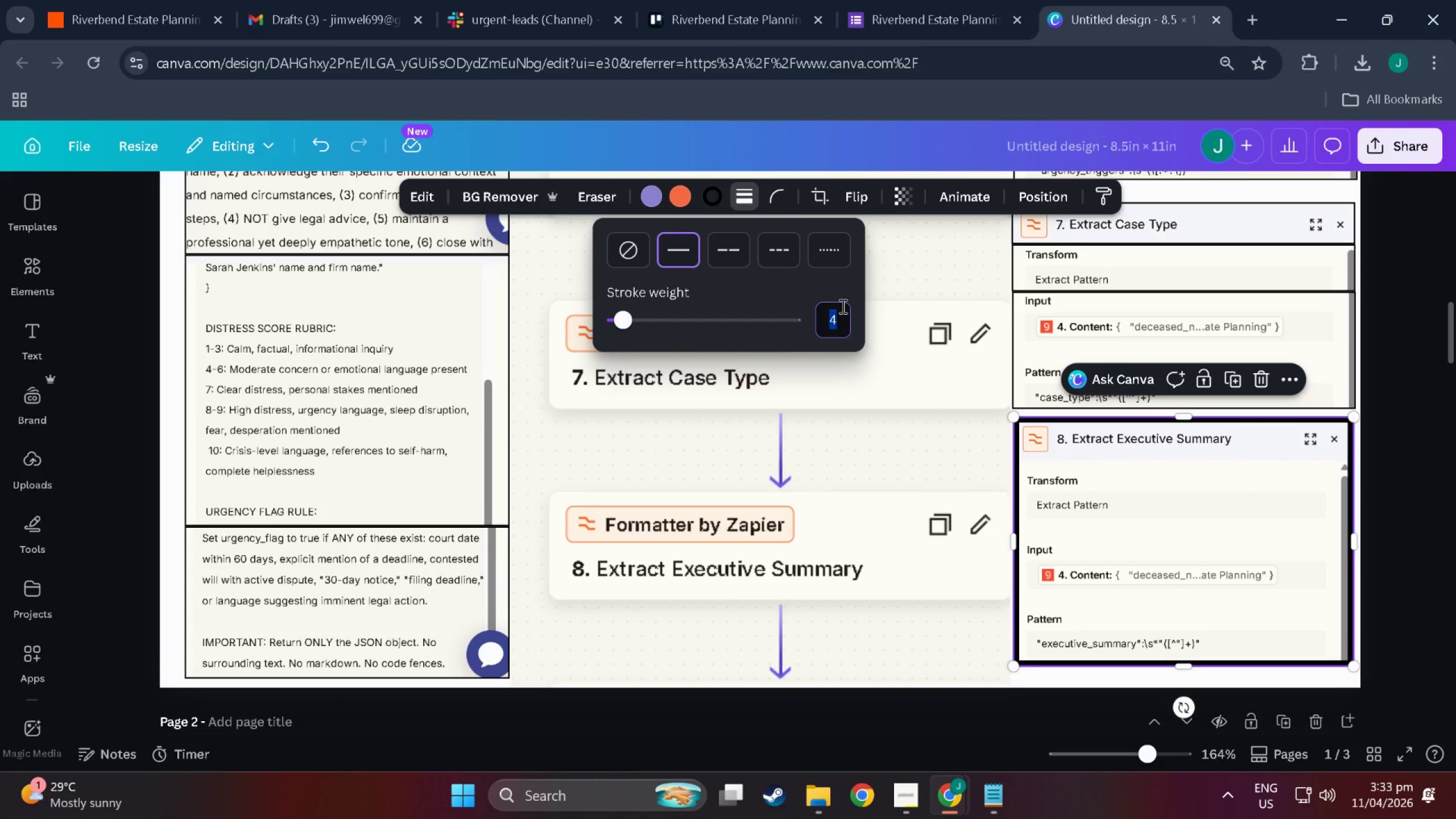 
key(Numpad1)
 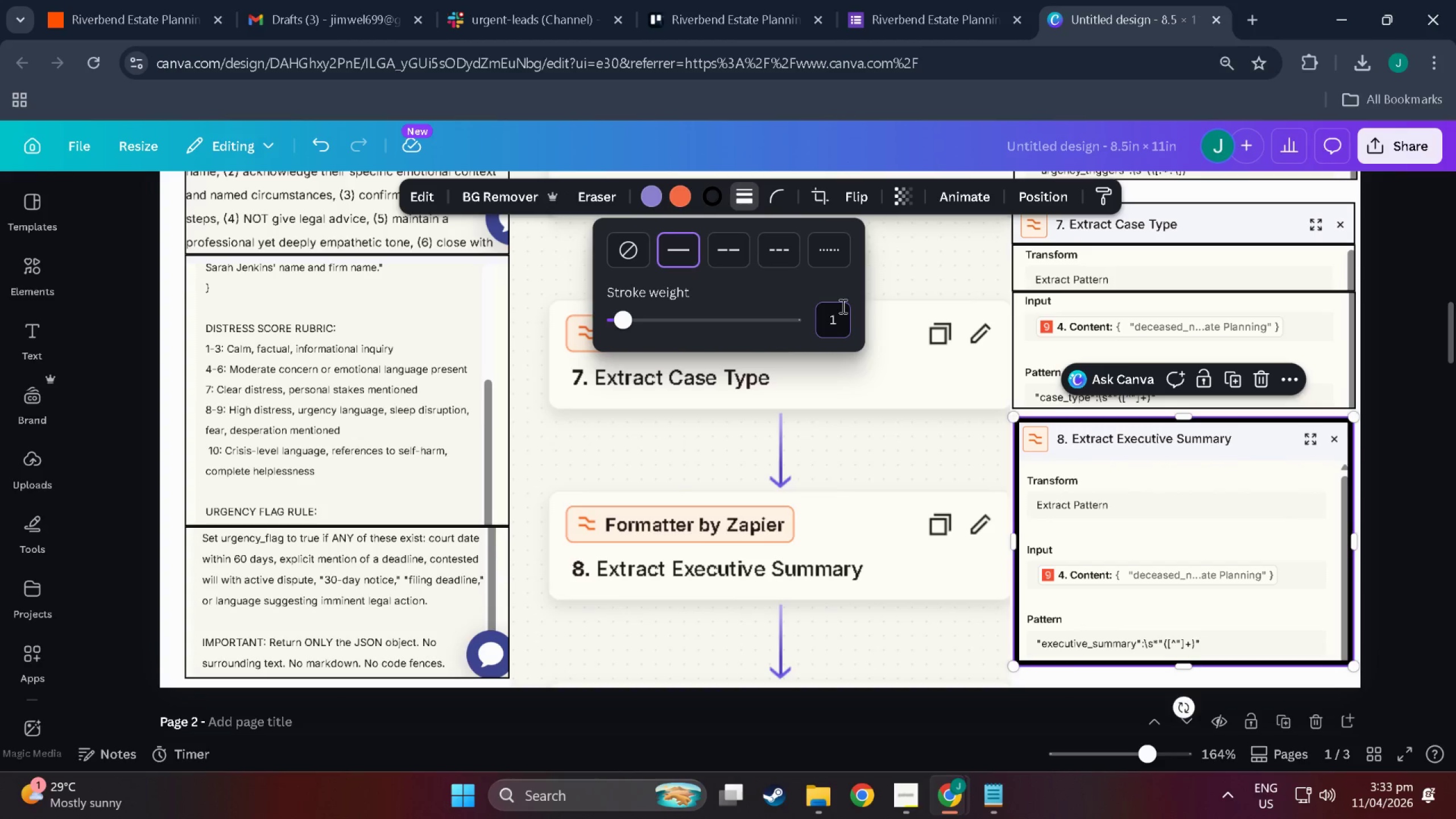 
key(NumpadEnter)
 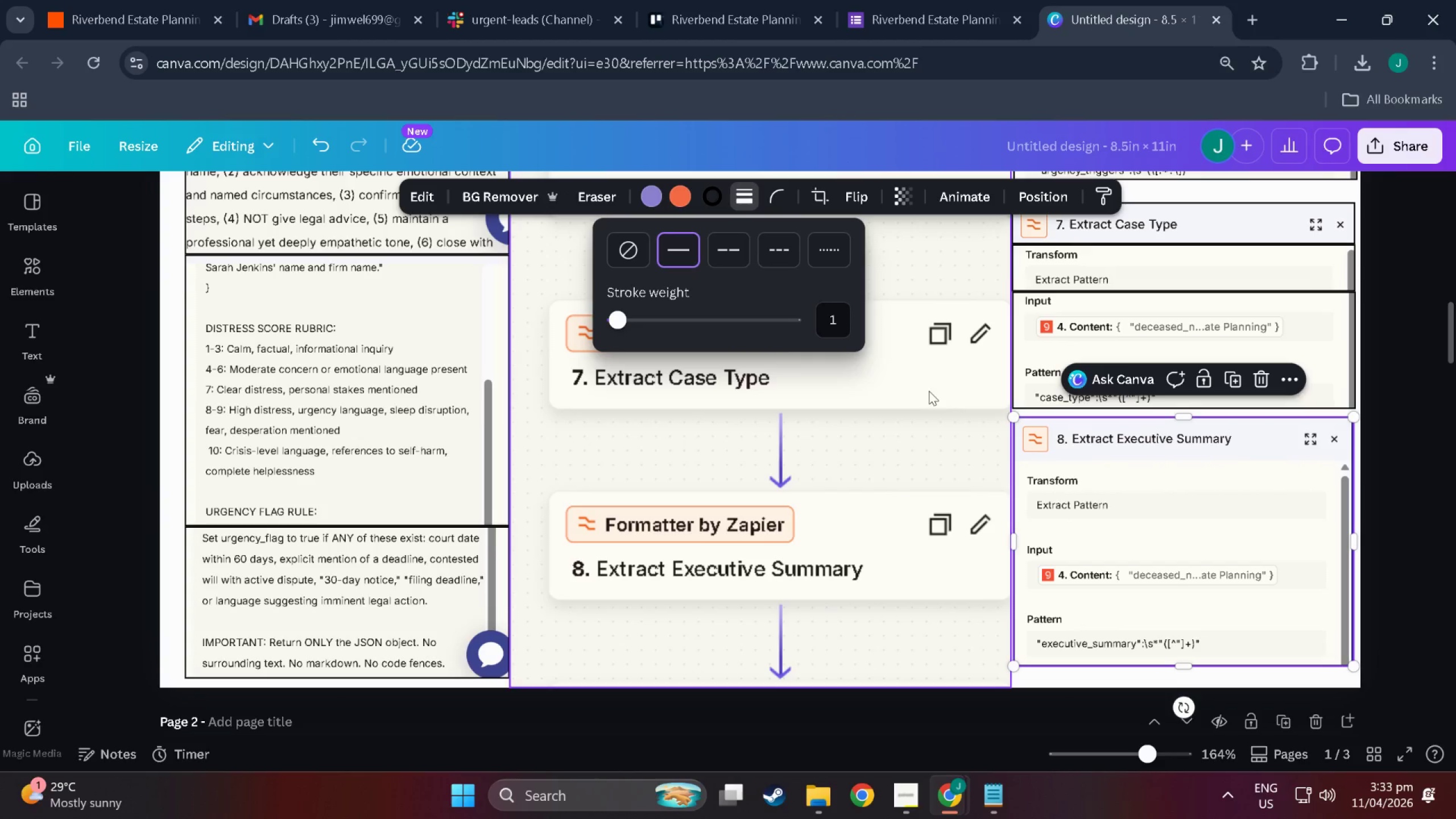 
left_click([944, 431])
 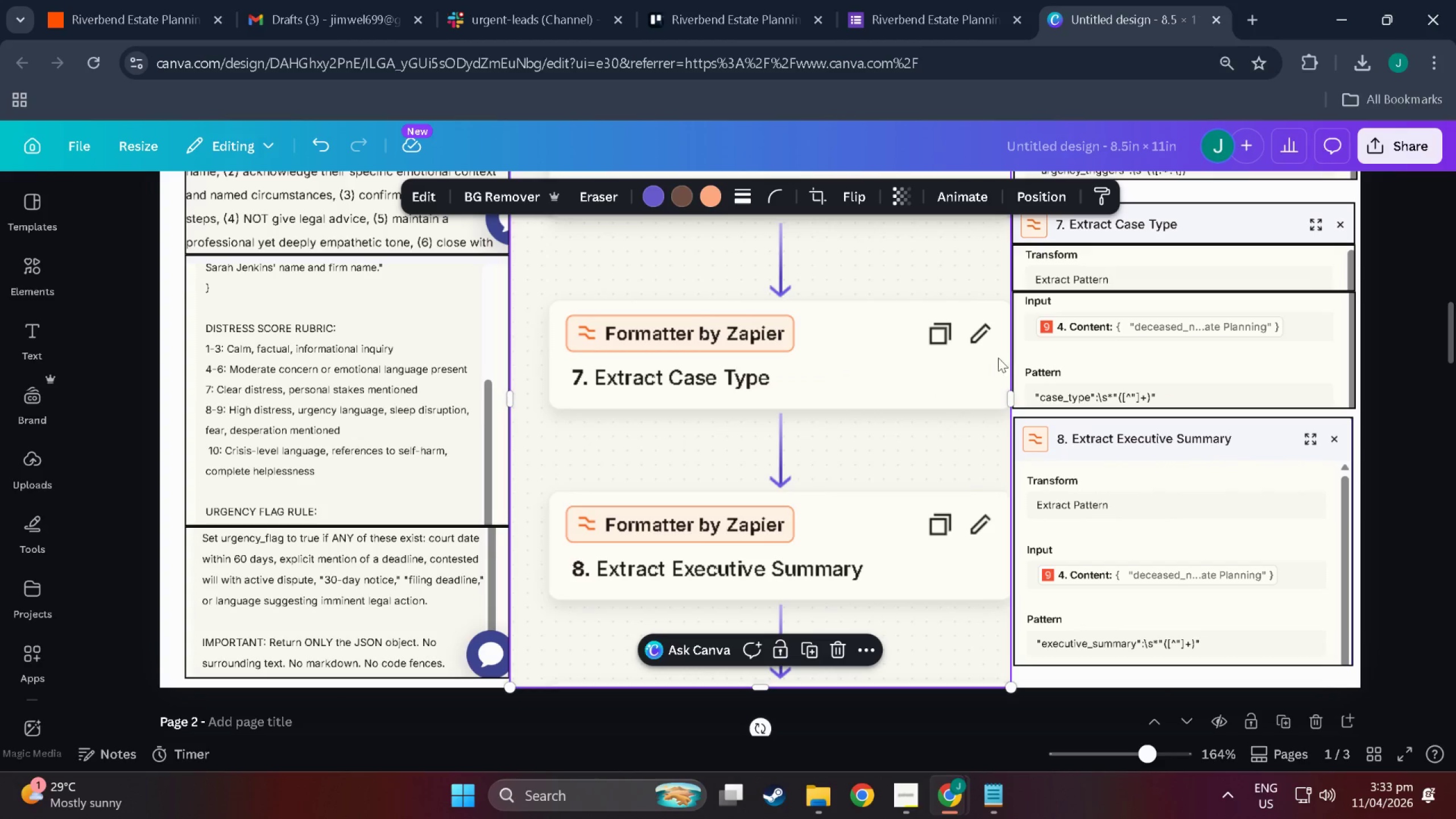 
scroll: coordinate [1162, 462], scroll_direction: up, amount: 13.0
 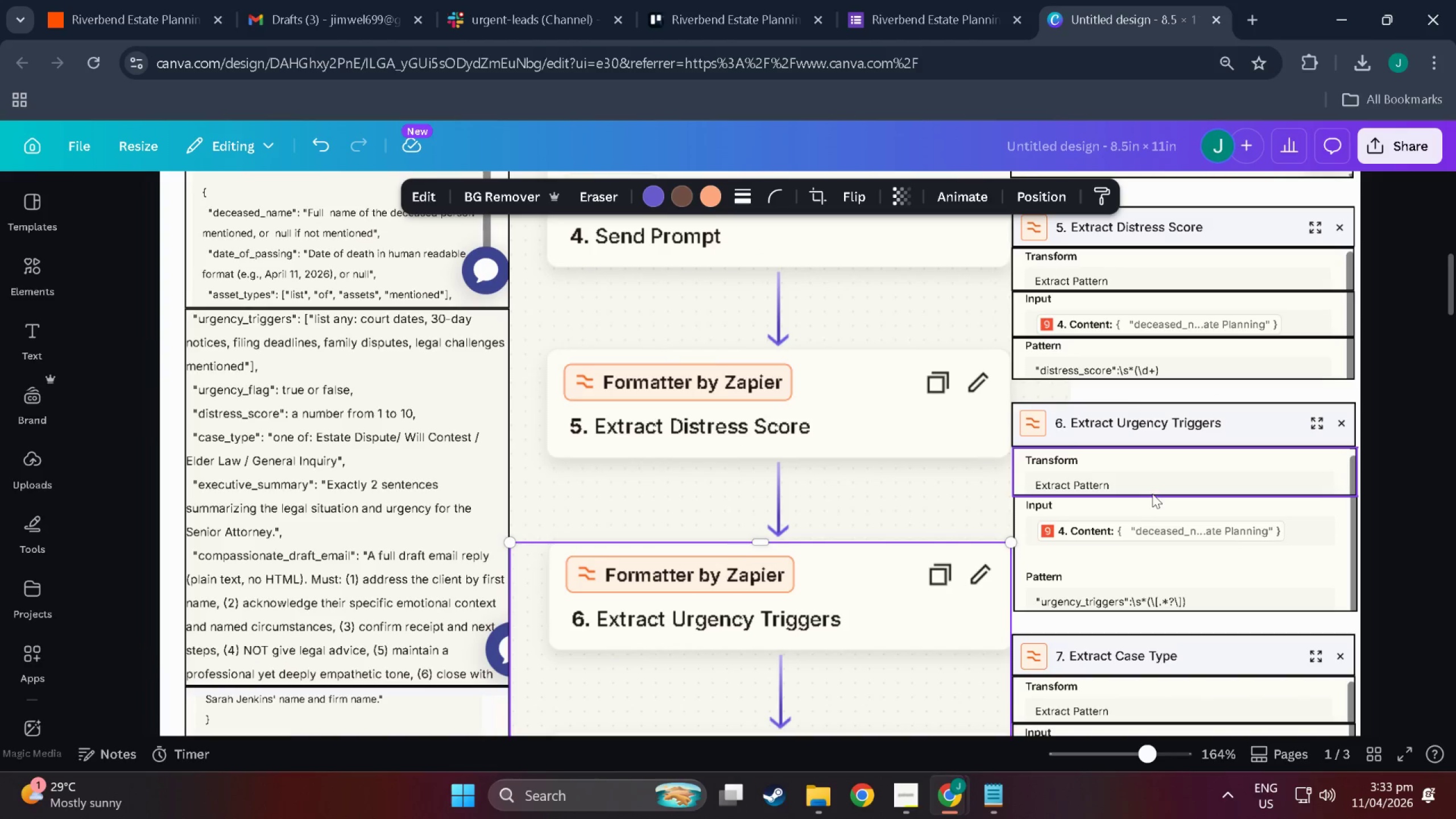 
left_click([1152, 479])
 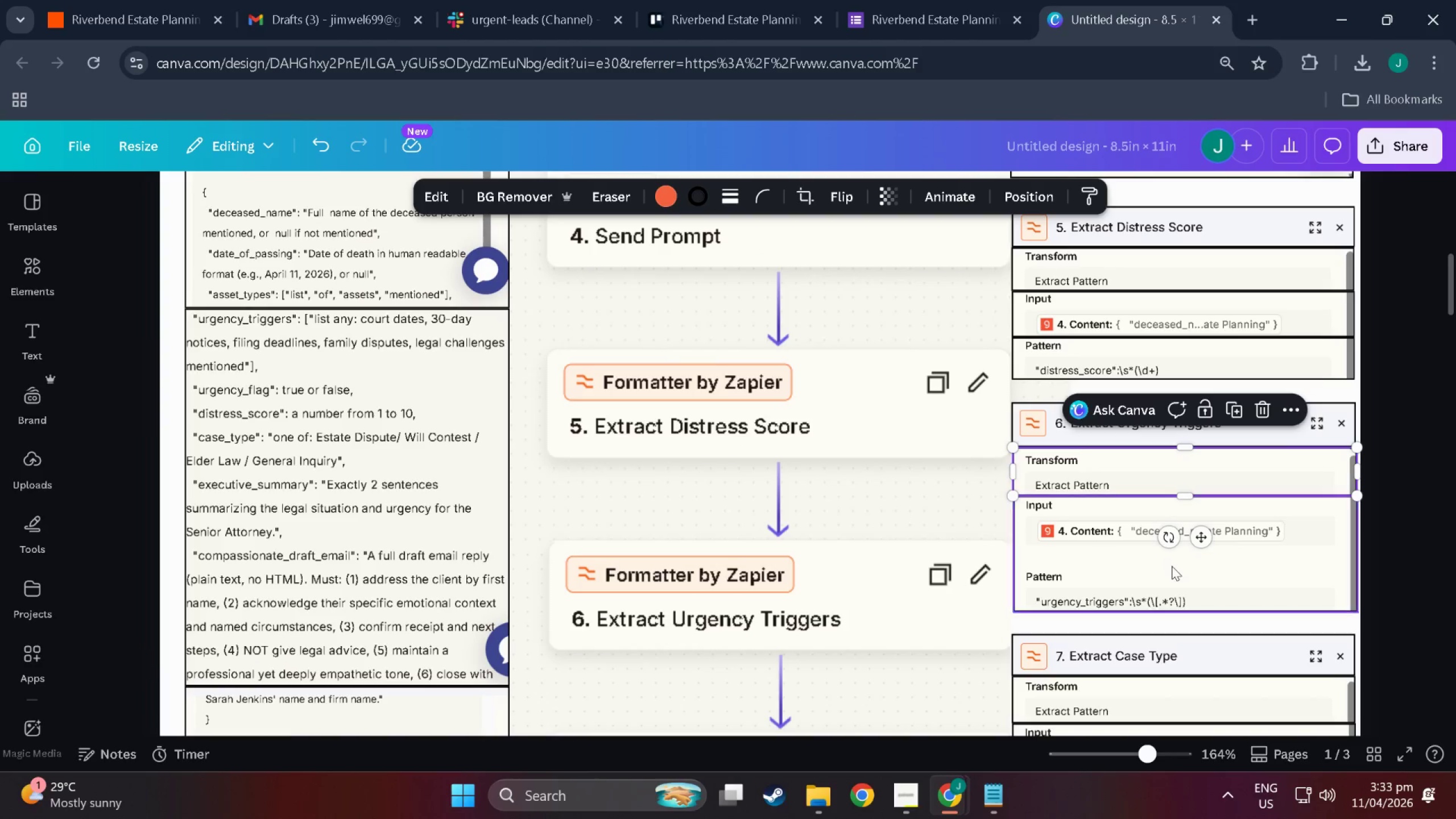 
scroll: coordinate [1160, 572], scroll_direction: none, amount: 0.0
 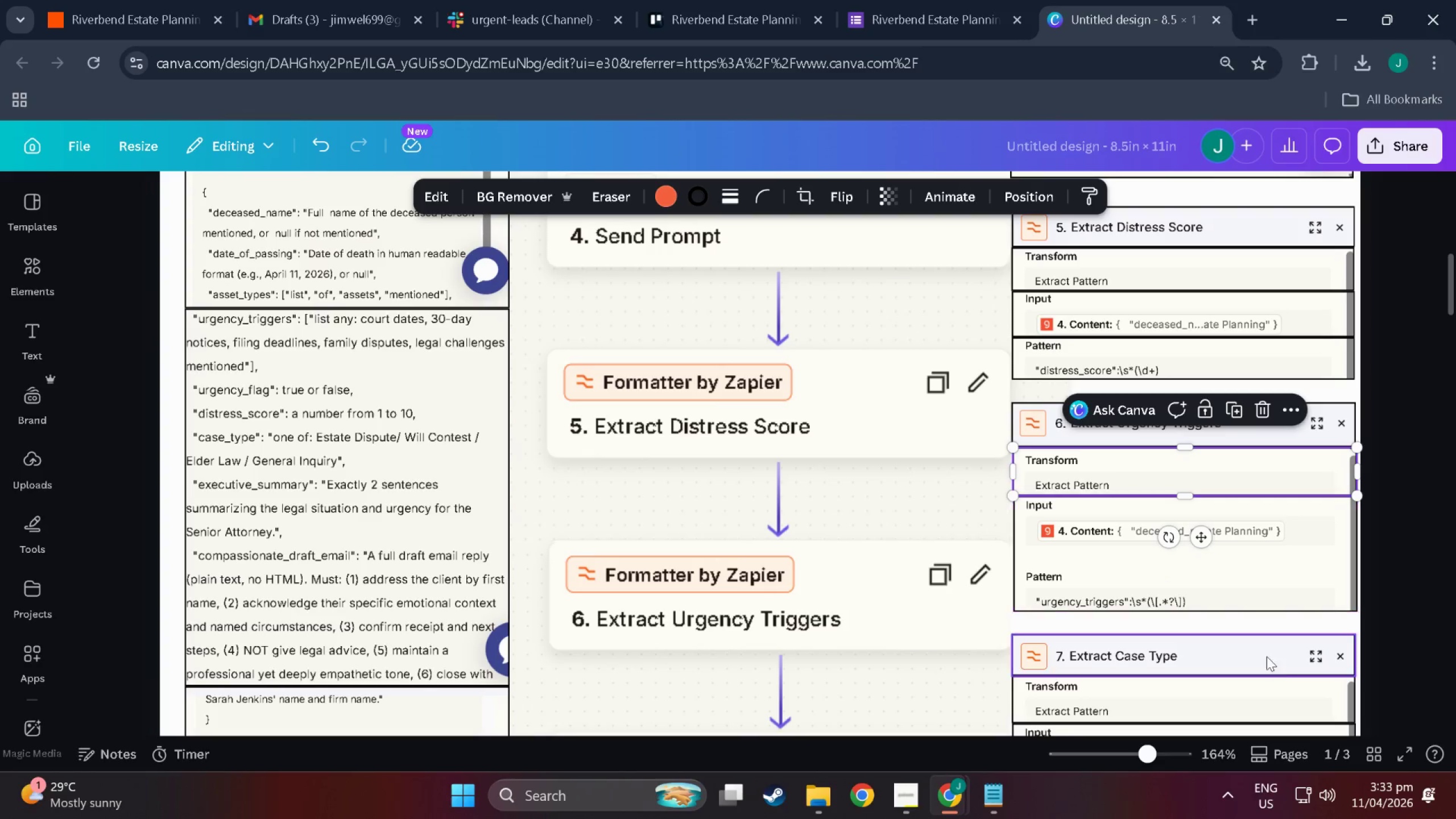 
left_click([1279, 665])
 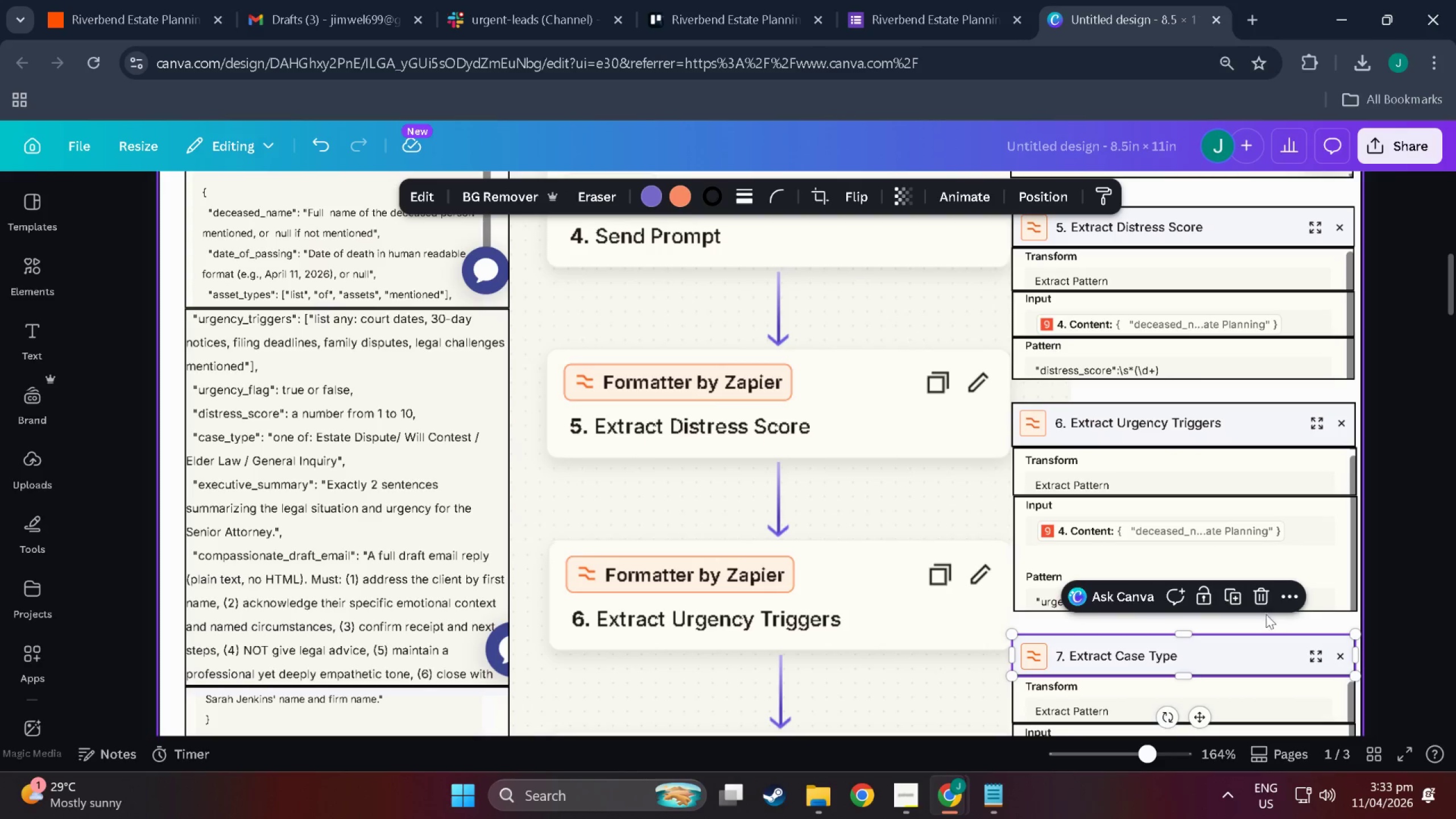 
scroll: coordinate [1232, 606], scroll_direction: up, amount: 3.0
 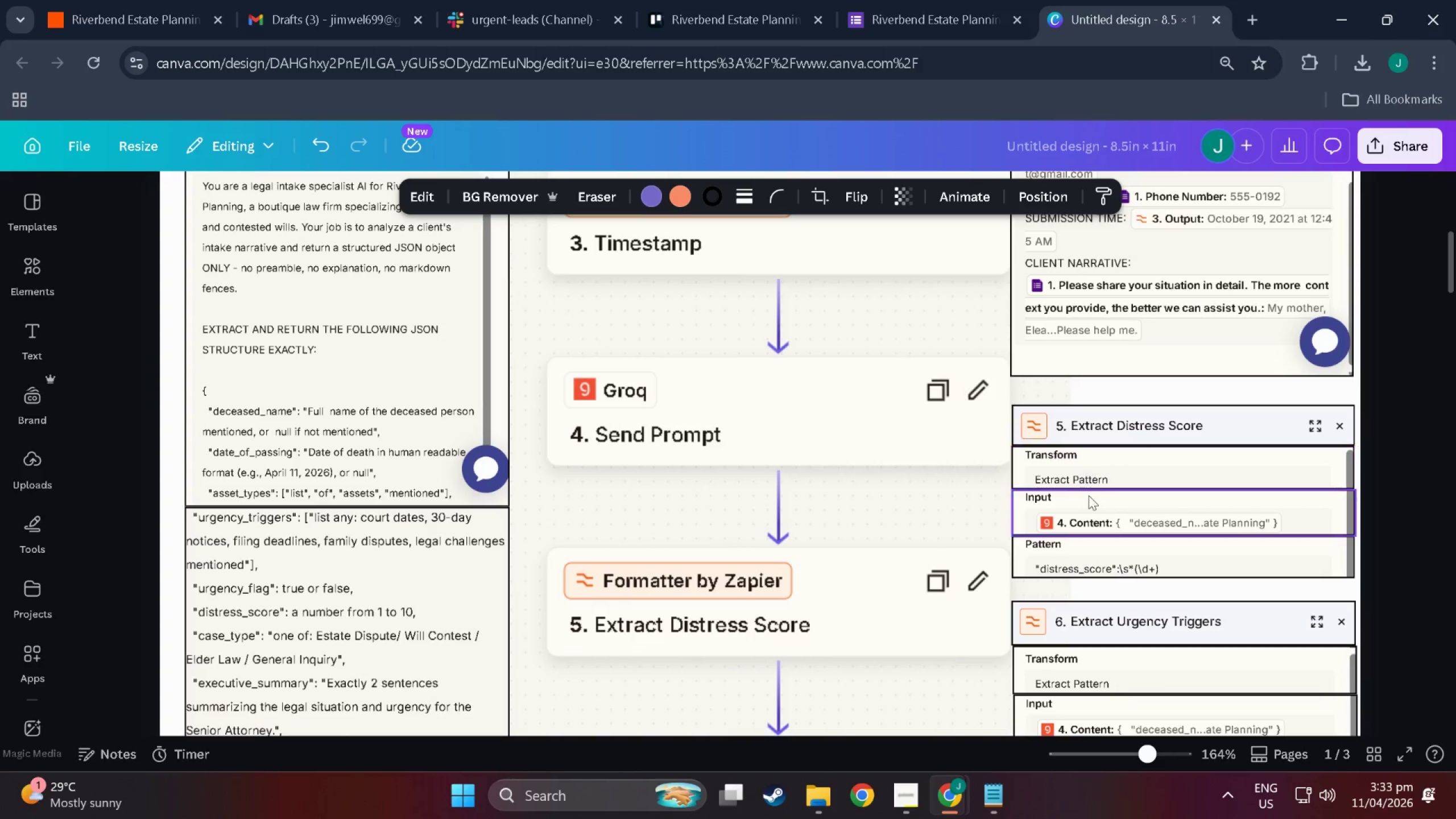 
scroll: coordinate [1090, 503], scroll_direction: down, amount: 7.0
 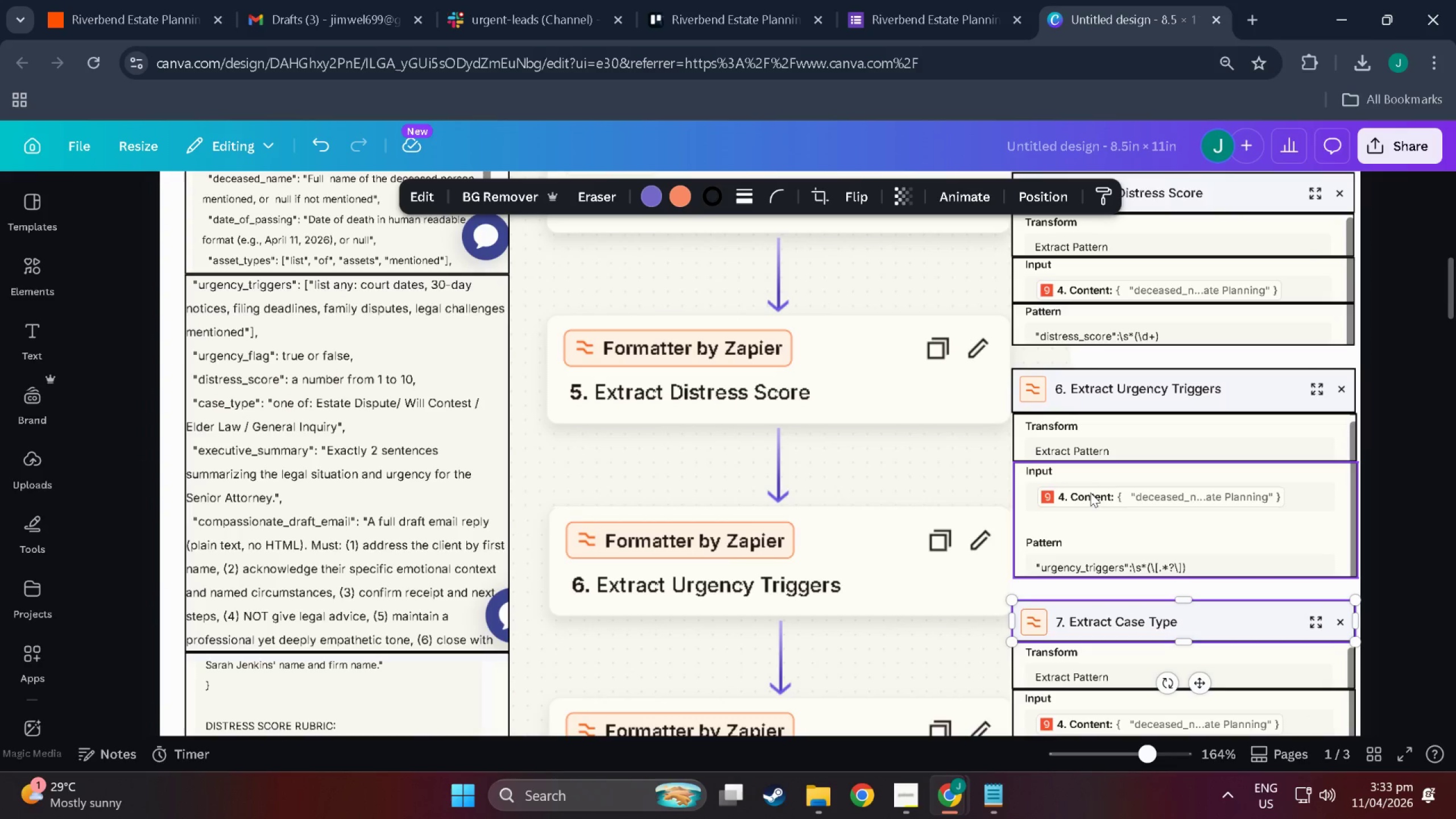 
left_click([1090, 493])
 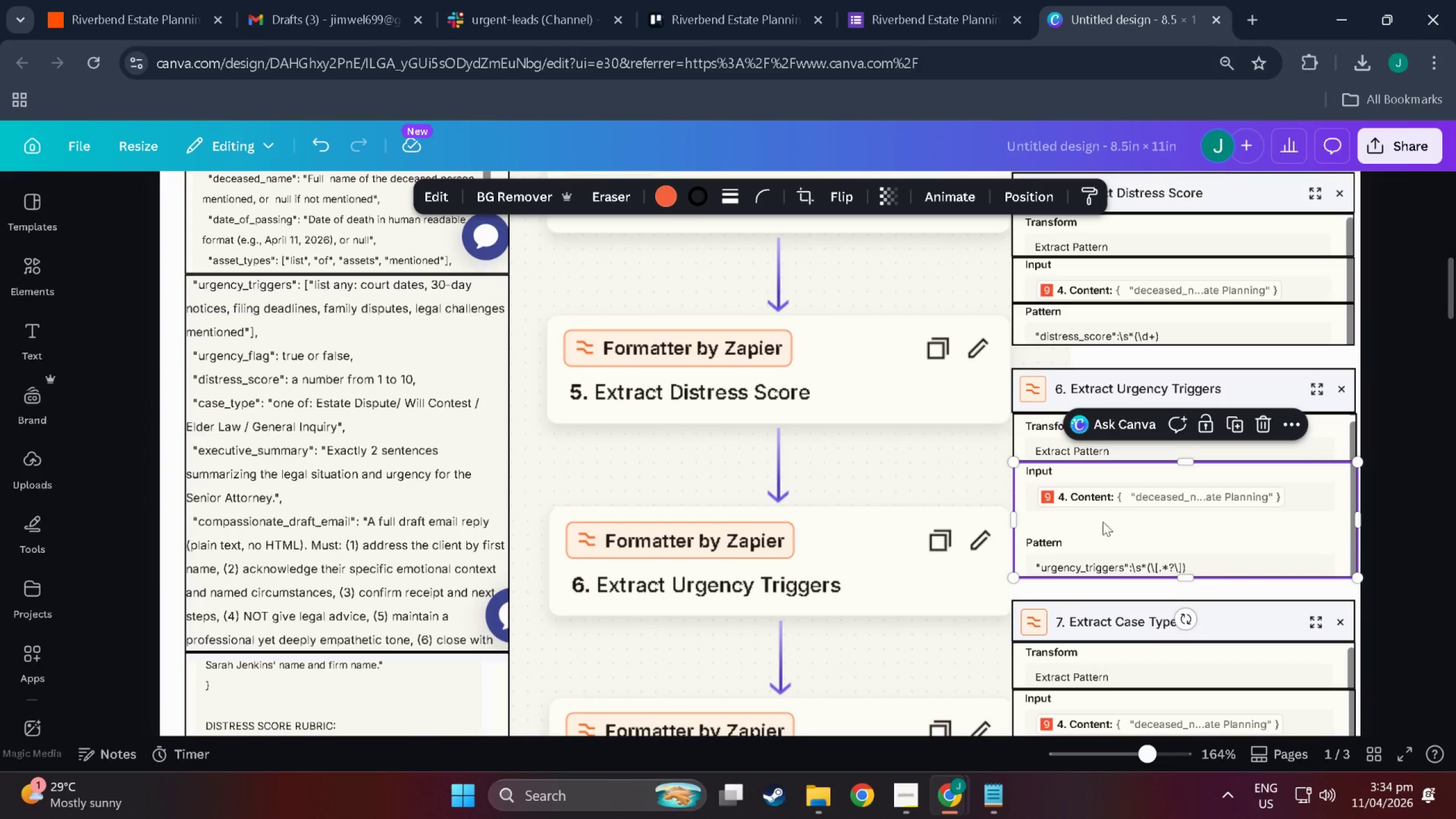 
scroll: coordinate [1045, 540], scroll_direction: down, amount: 7.0
 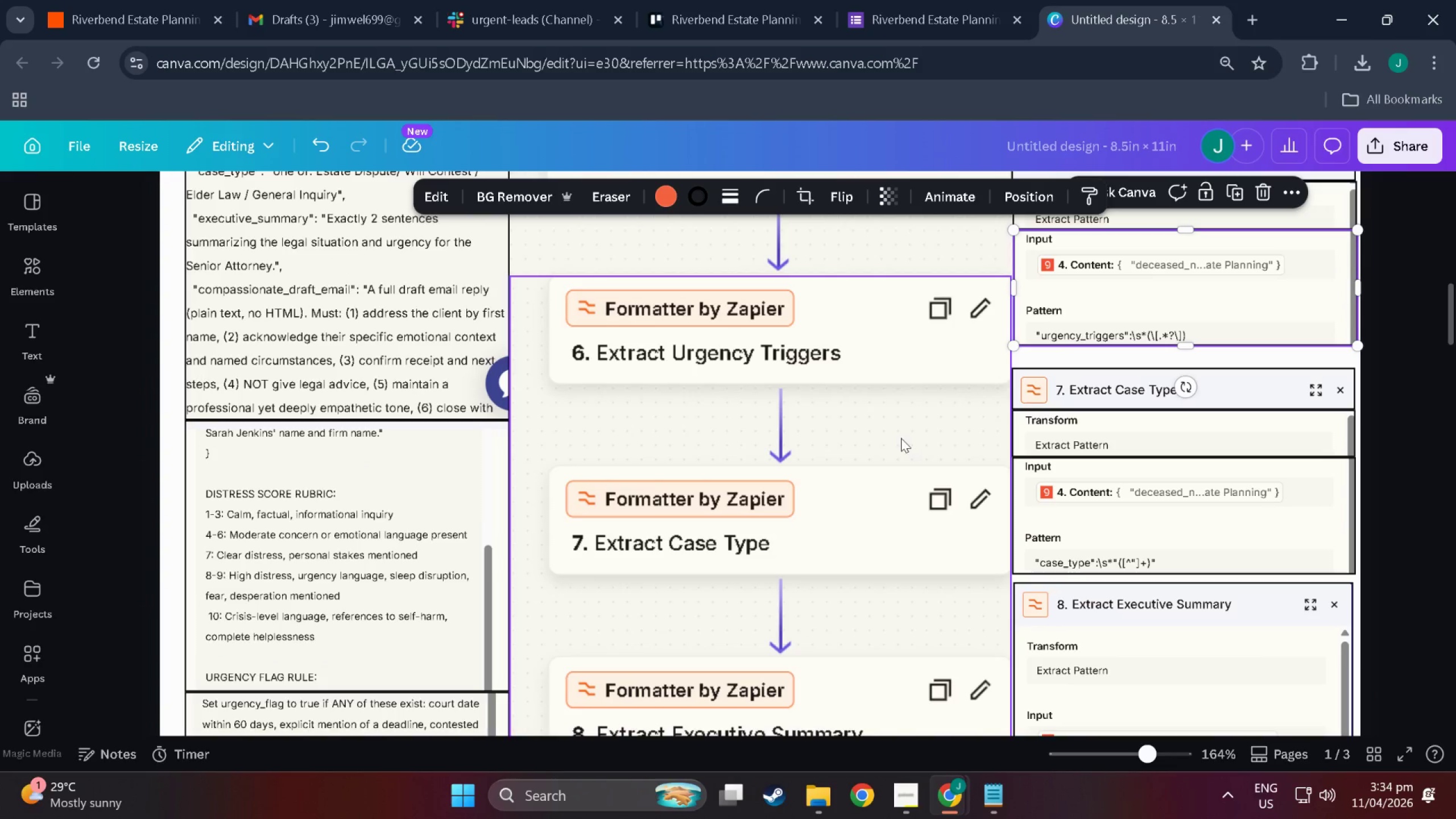 
hold_key(key=ControlLeft, duration=0.83)
scroll: coordinate [901, 438], scroll_direction: down, amount: 4.0
 